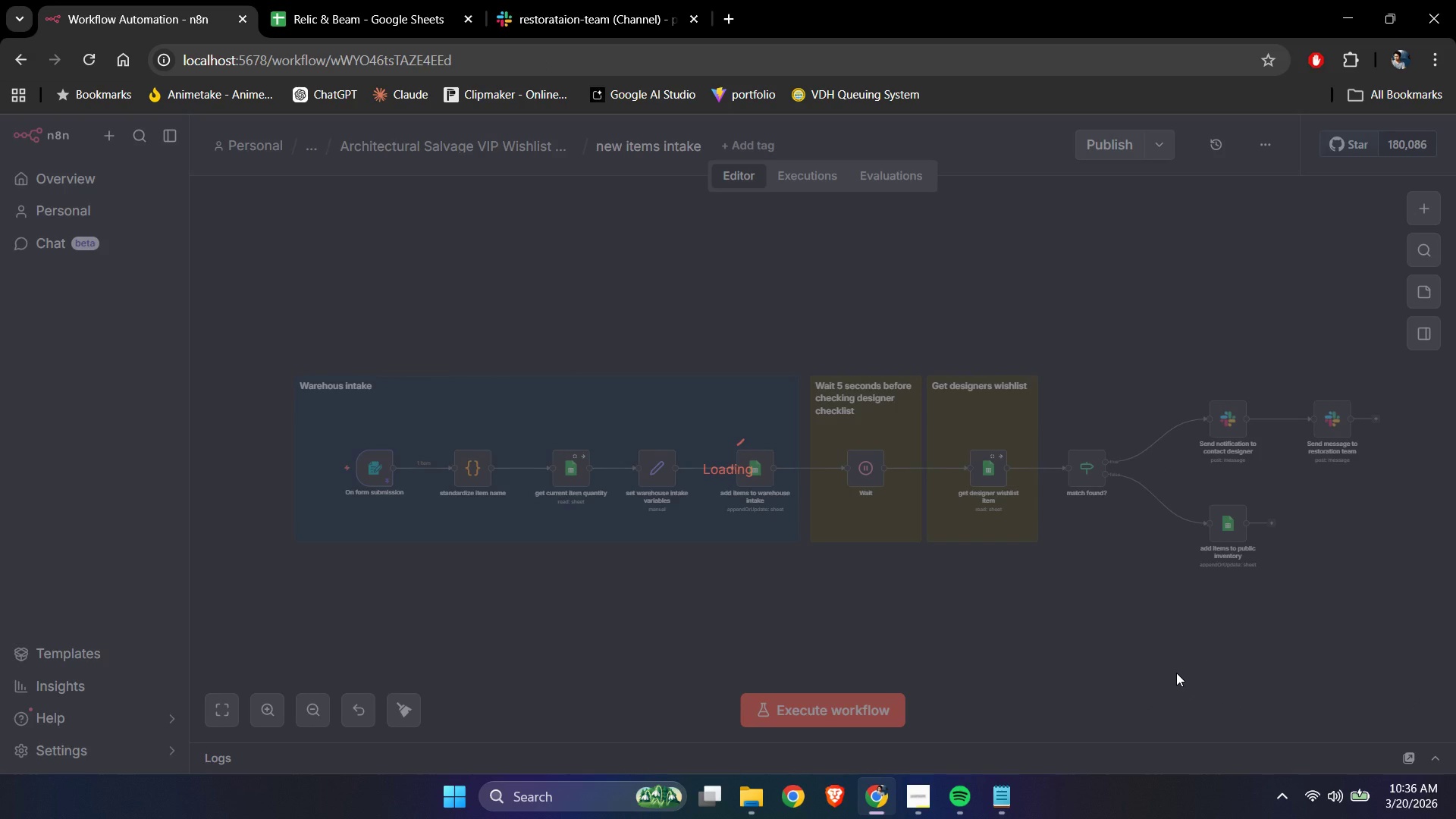 
hold_key(key=ControlLeft, duration=1.5)
 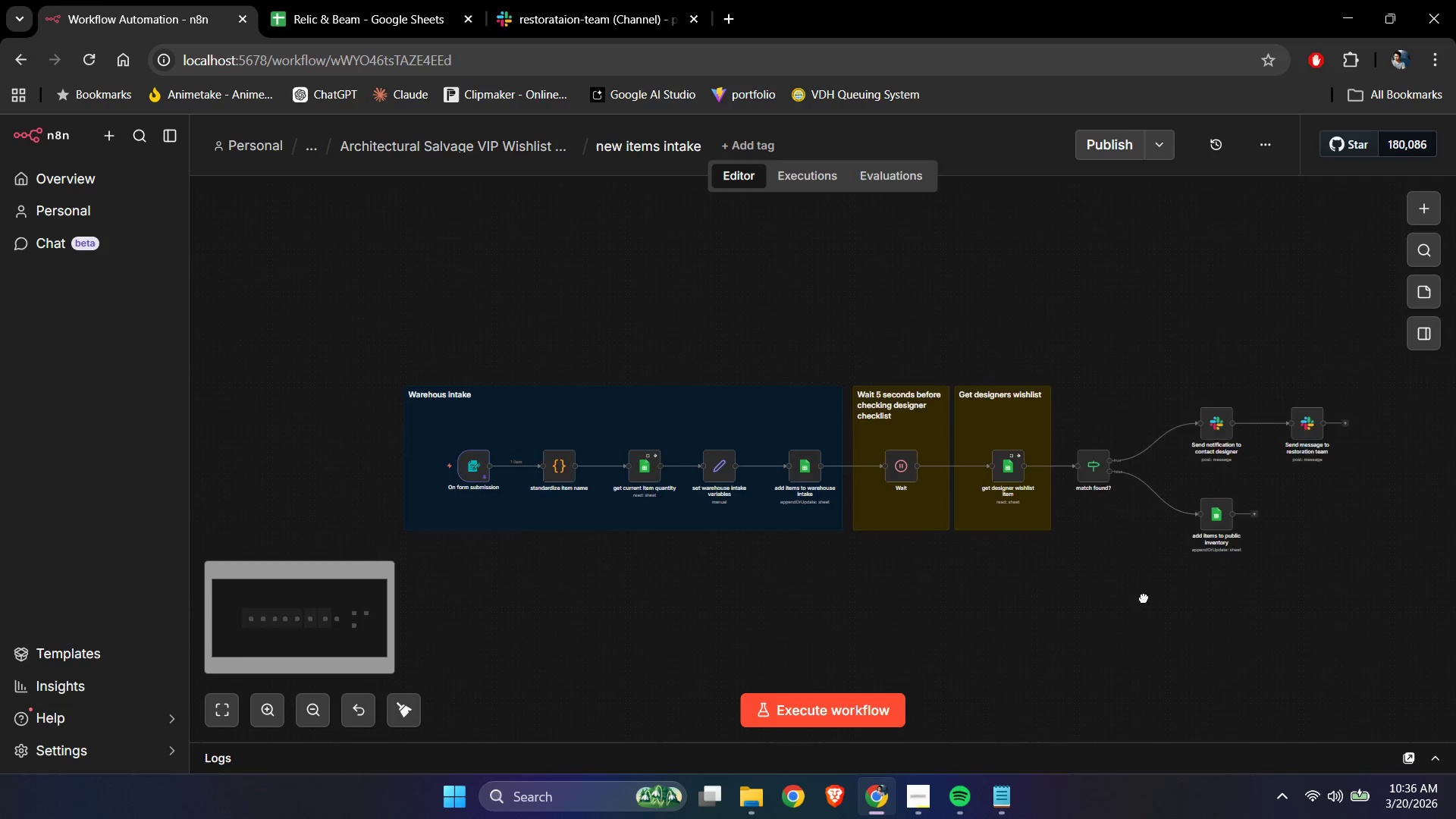 
hold_key(key=ControlLeft, duration=1.06)
left_click_drag(start_coordinate=[1148, 678], to_coordinate=[1142, 535])
 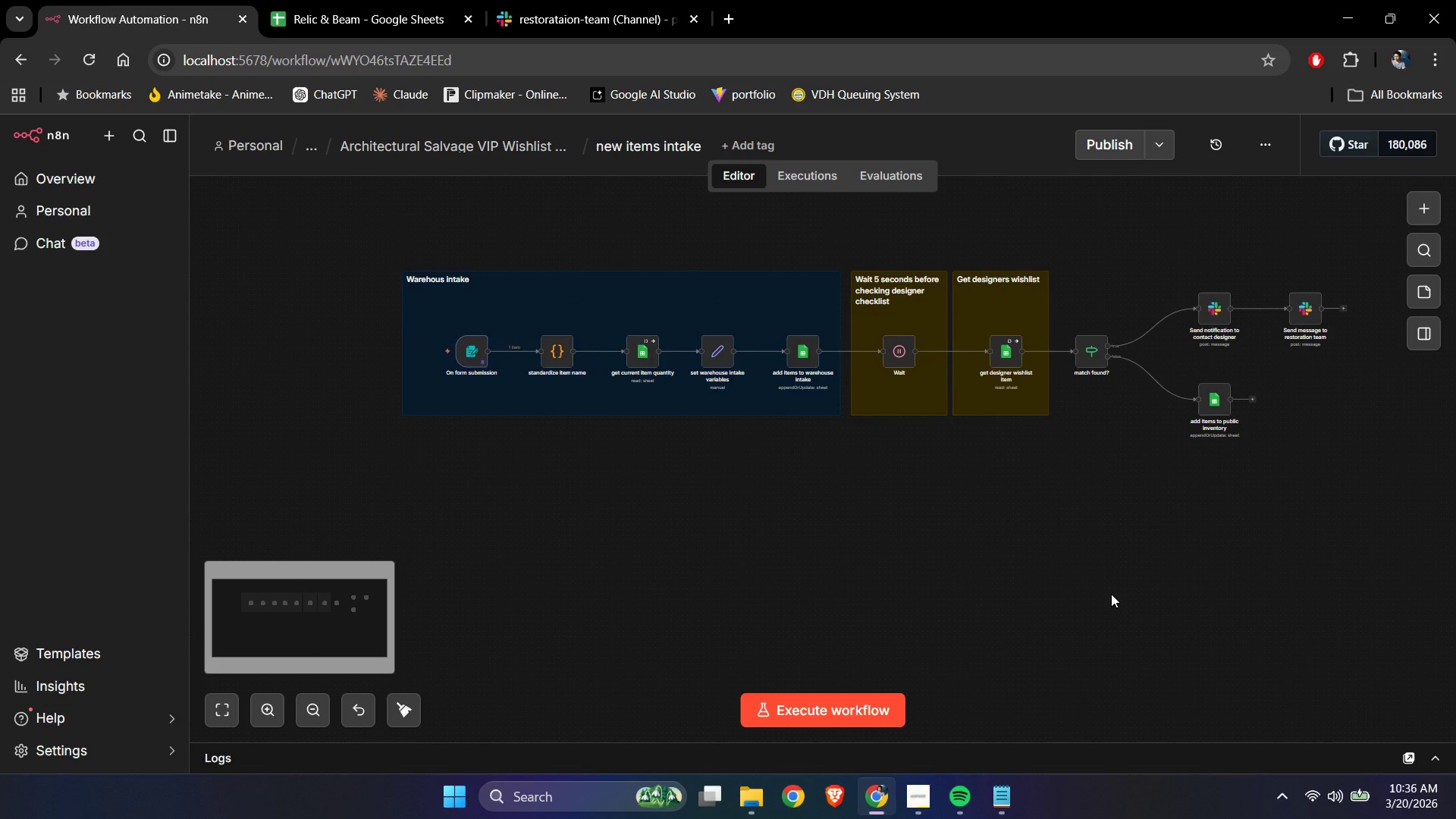 
scroll: coordinate [1176, 673], scroll_direction: down, amount: 1.0
 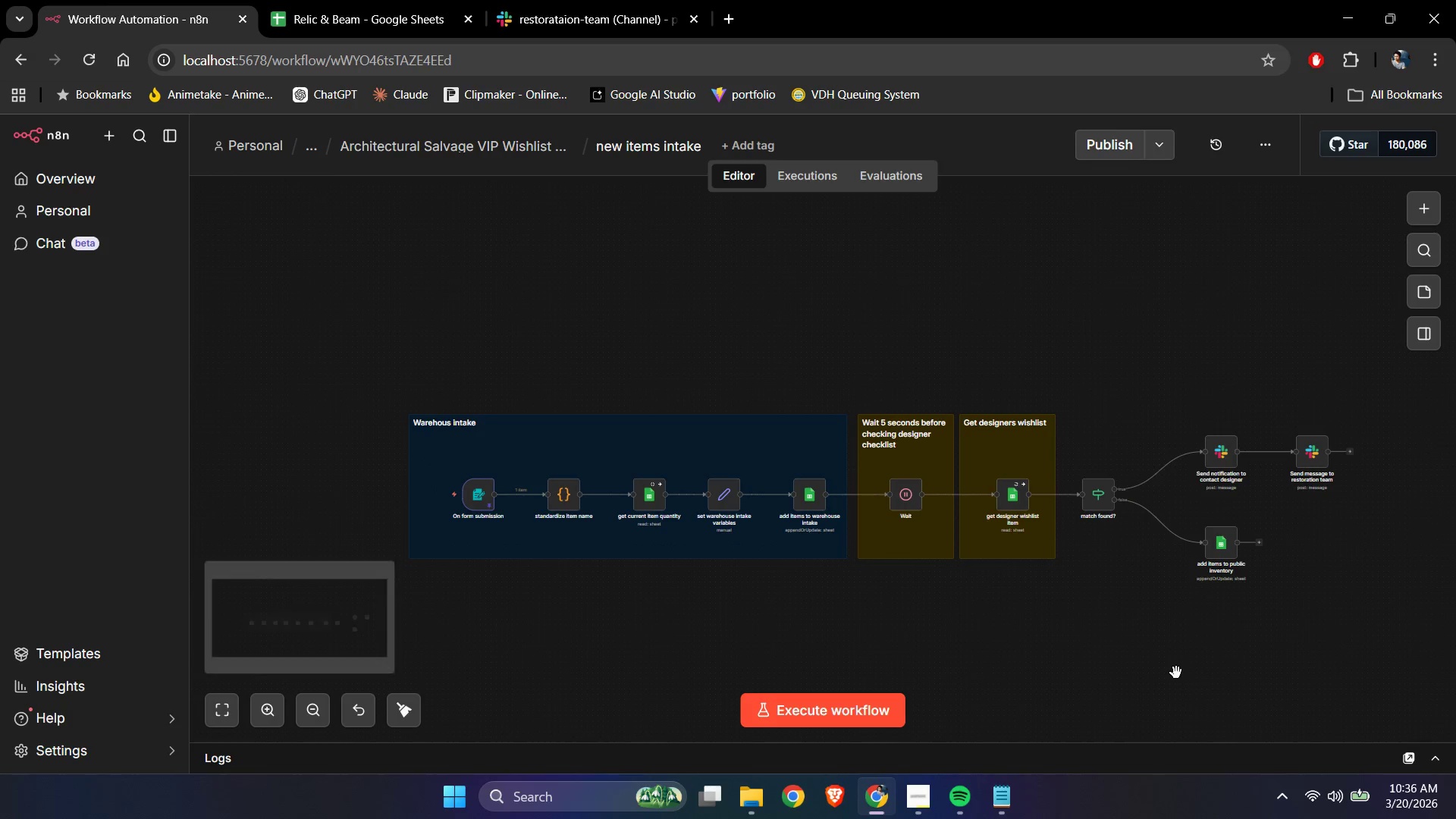 
left_click([1111, 594])
 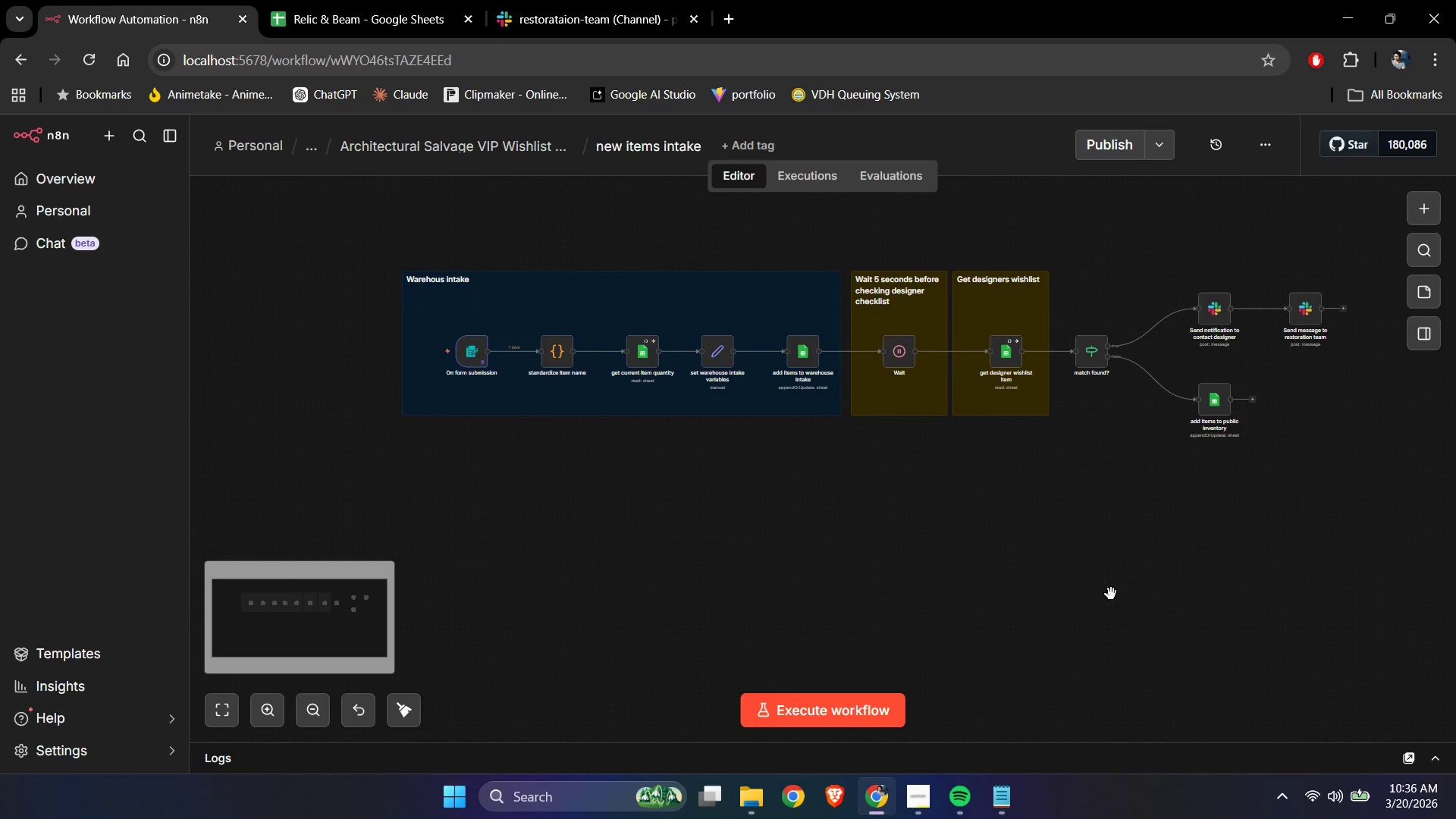 
key(Control+ControlLeft)
 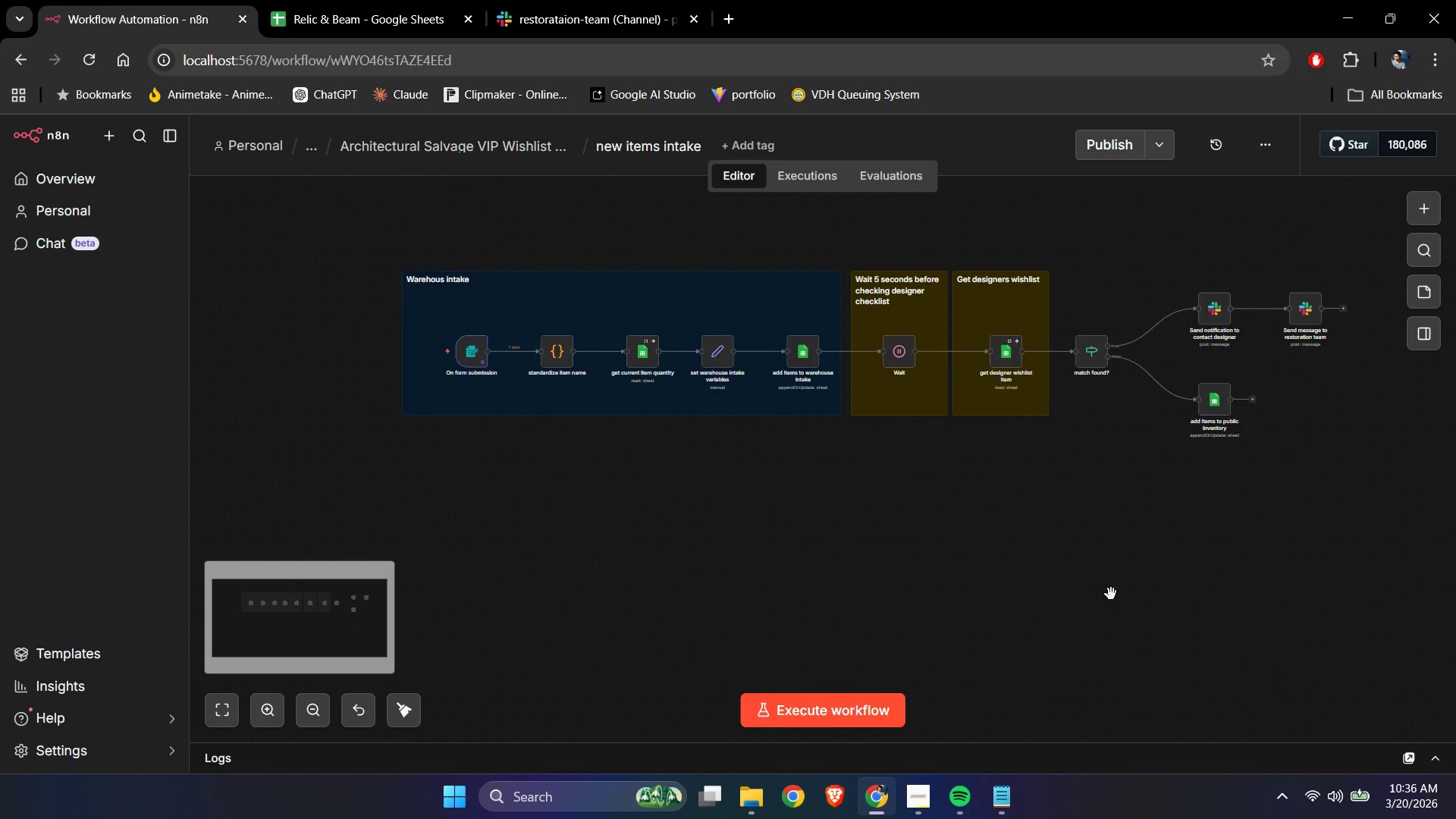 
key(Control+V)
 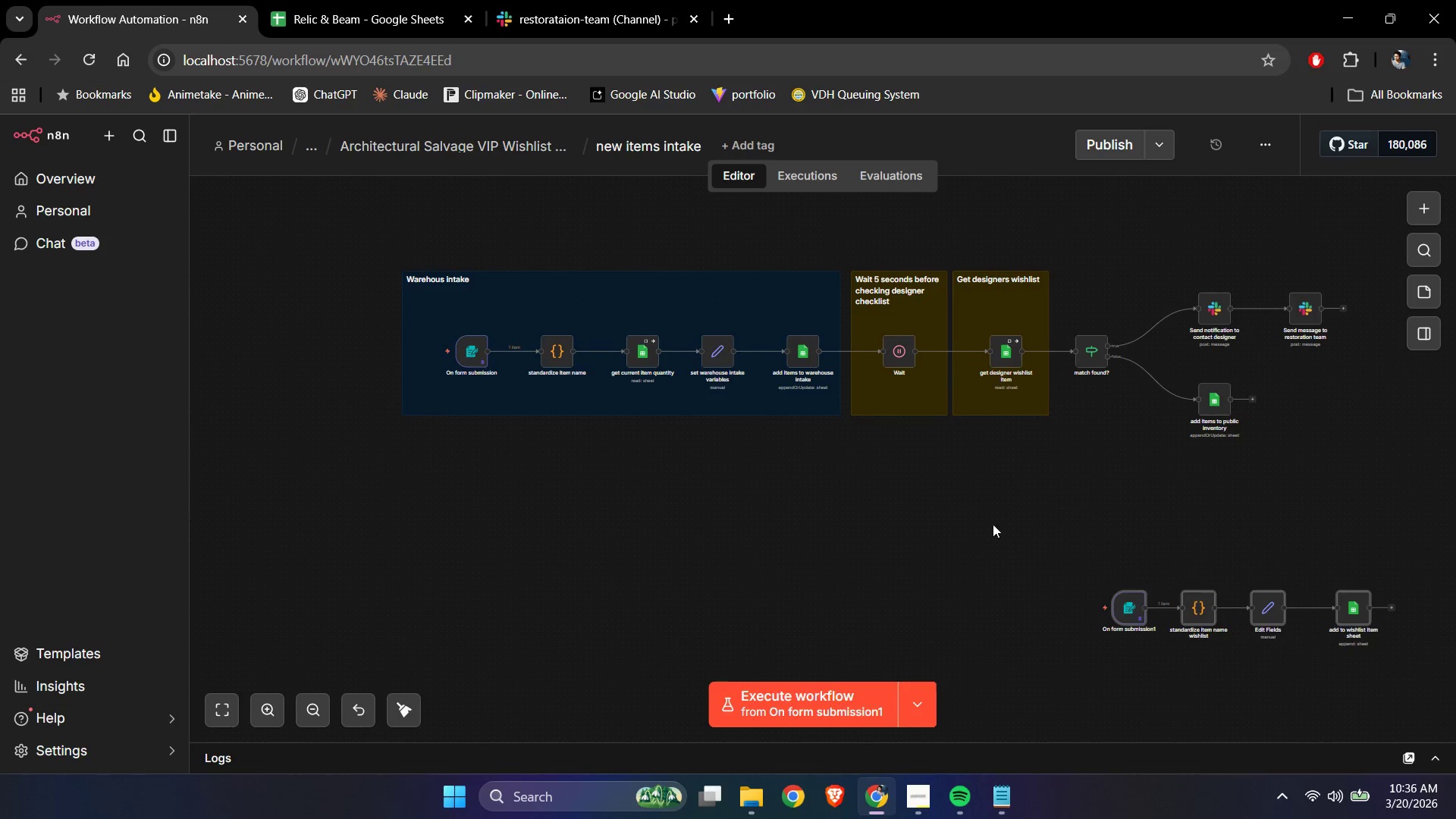 
left_click_drag(start_coordinate=[998, 519], to_coordinate=[1455, 661])
 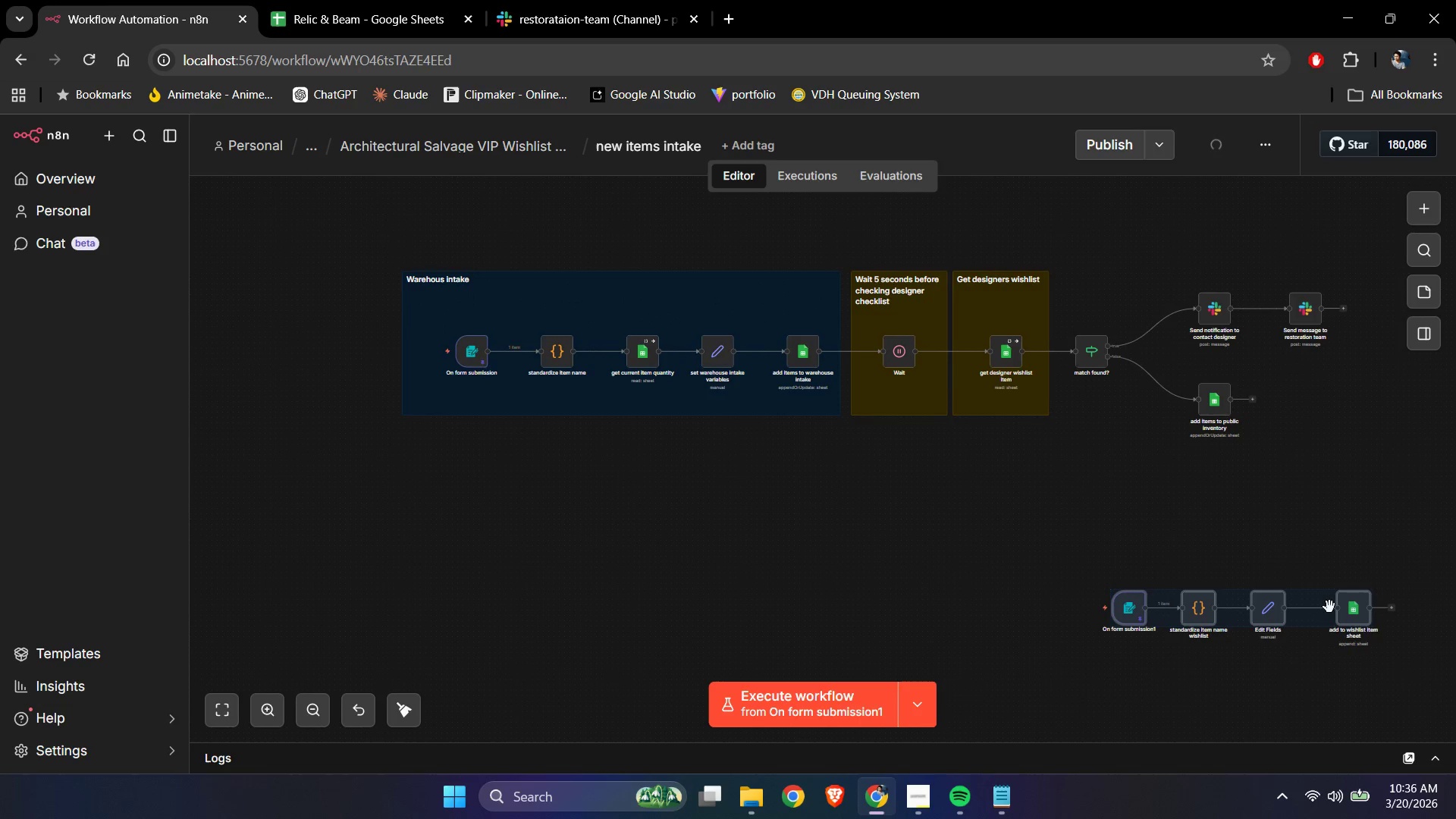 
left_click_drag(start_coordinate=[1329, 607], to_coordinate=[676, 534])
 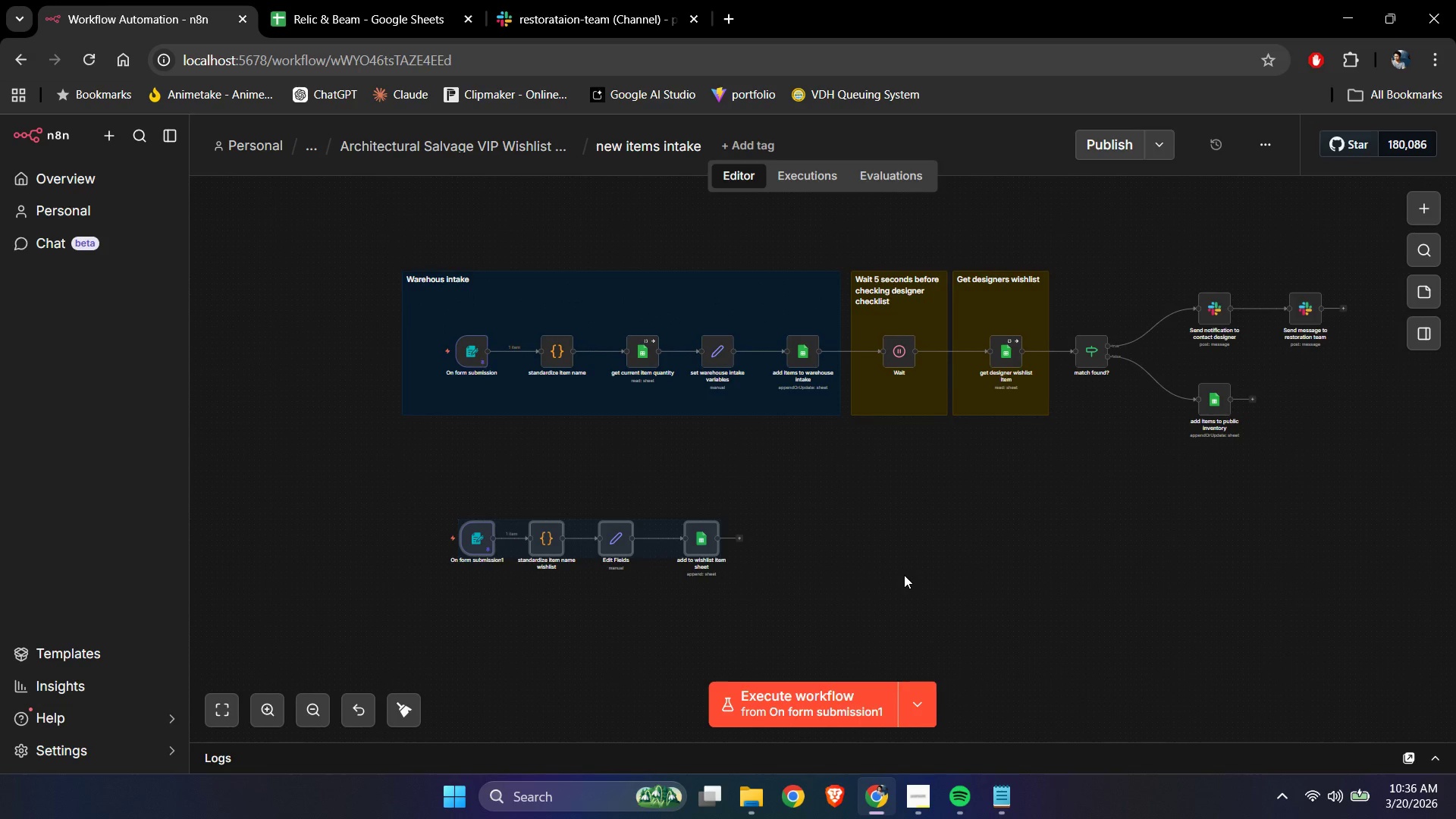 
left_click([904, 575])
 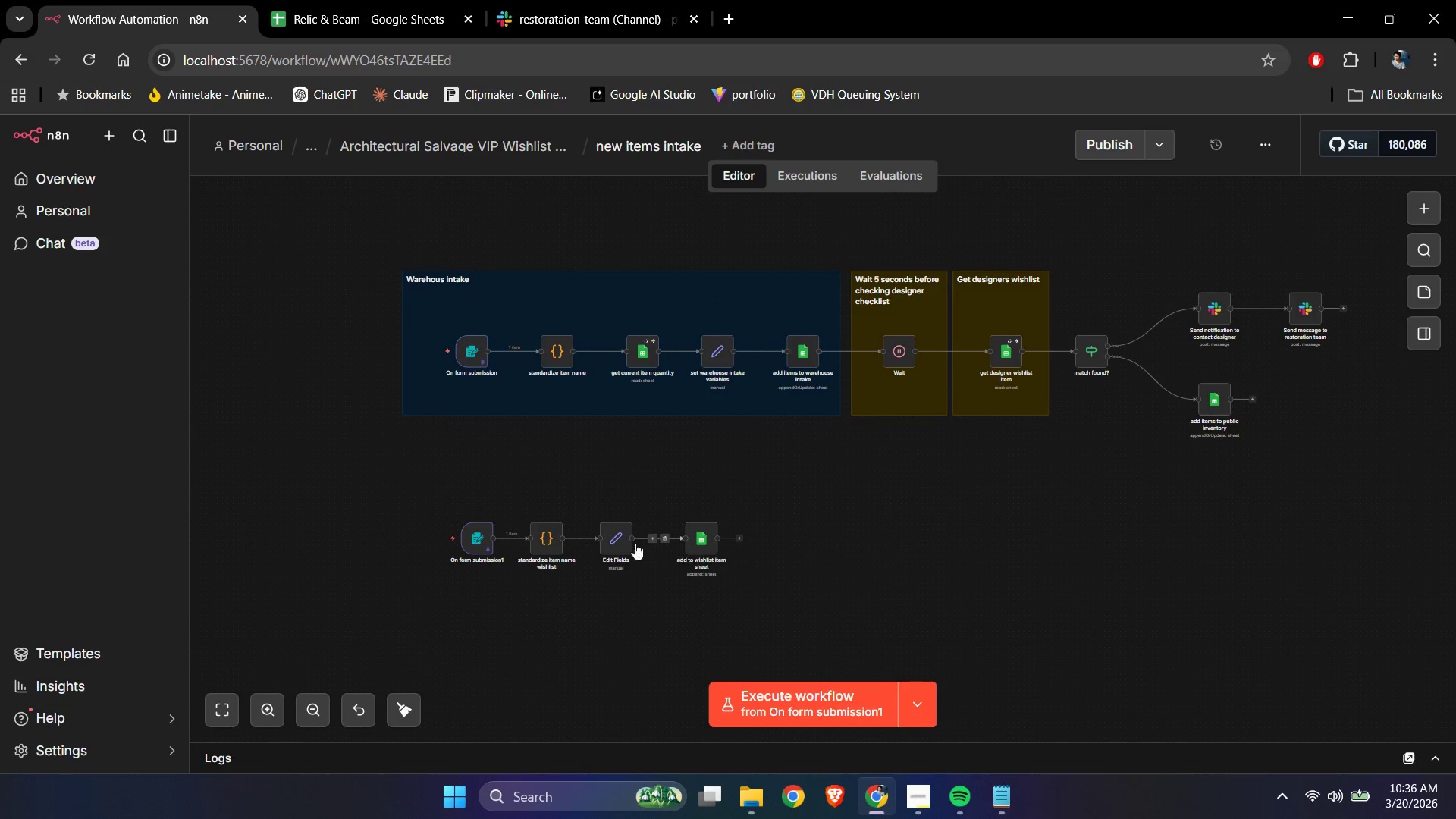 
left_click_drag(start_coordinate=[618, 543], to_coordinate=[629, 543])
 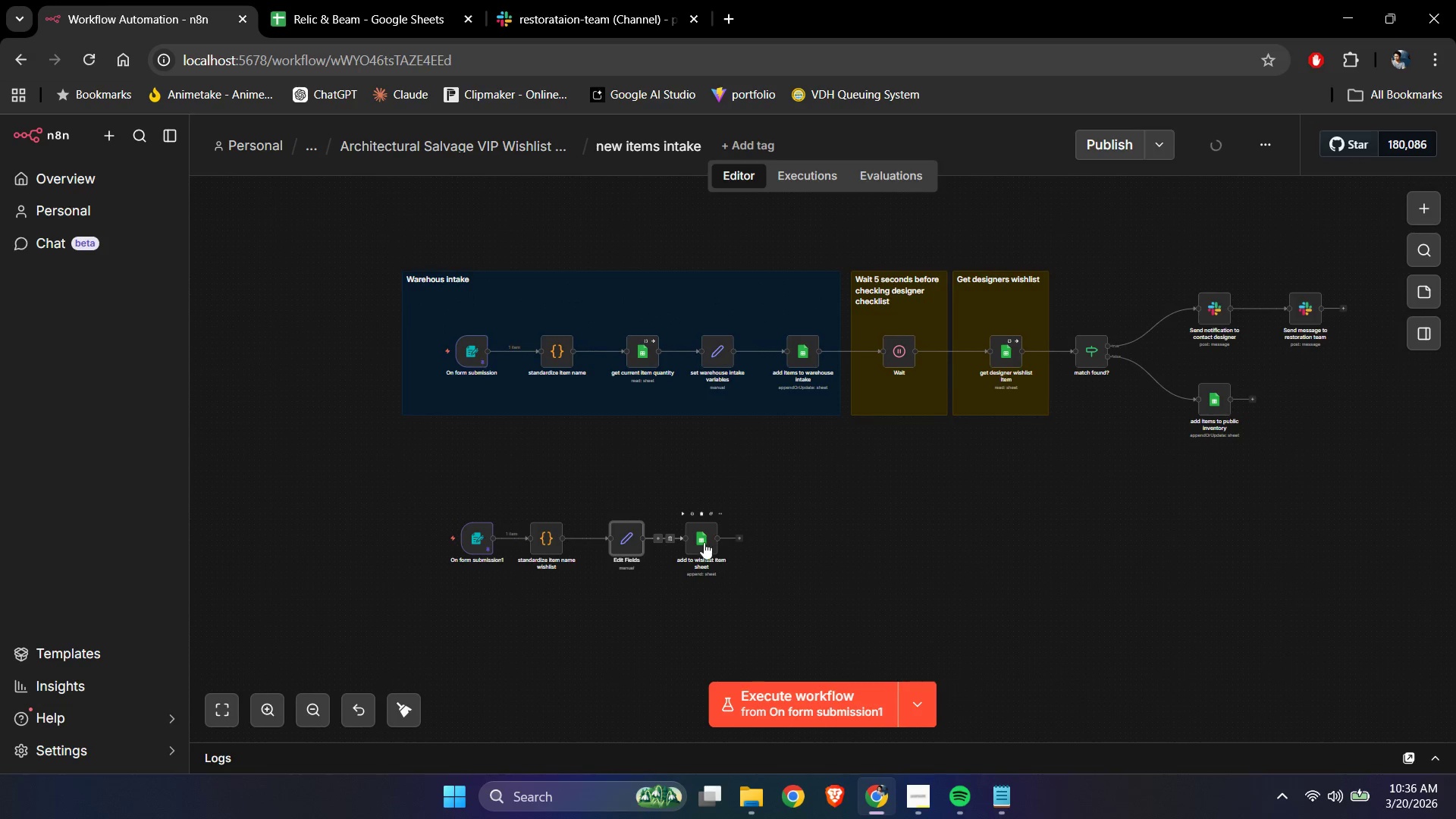 
left_click_drag(start_coordinate=[694, 543], to_coordinate=[731, 543])
 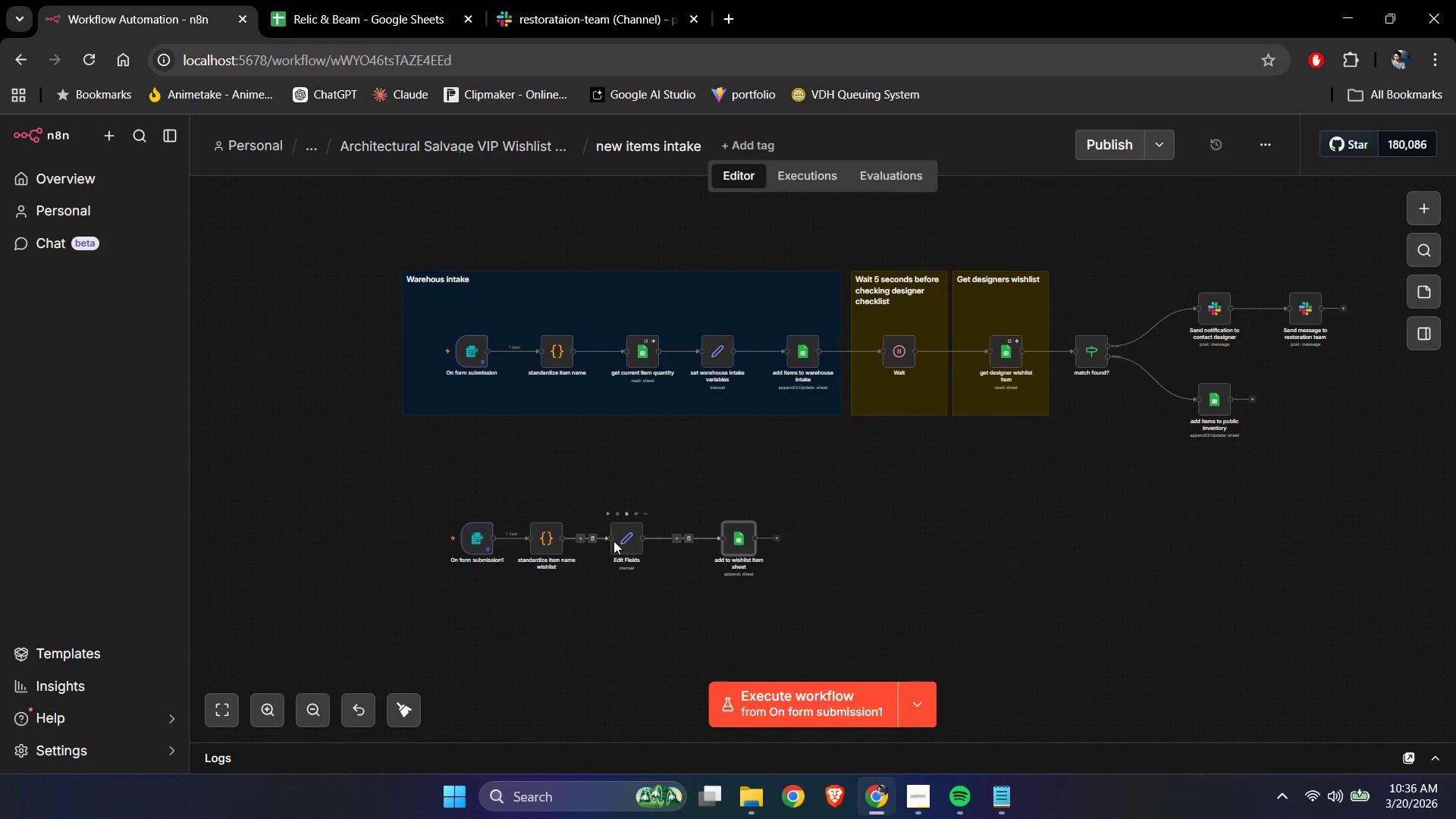 
left_click_drag(start_coordinate=[627, 541], to_coordinate=[655, 542])
 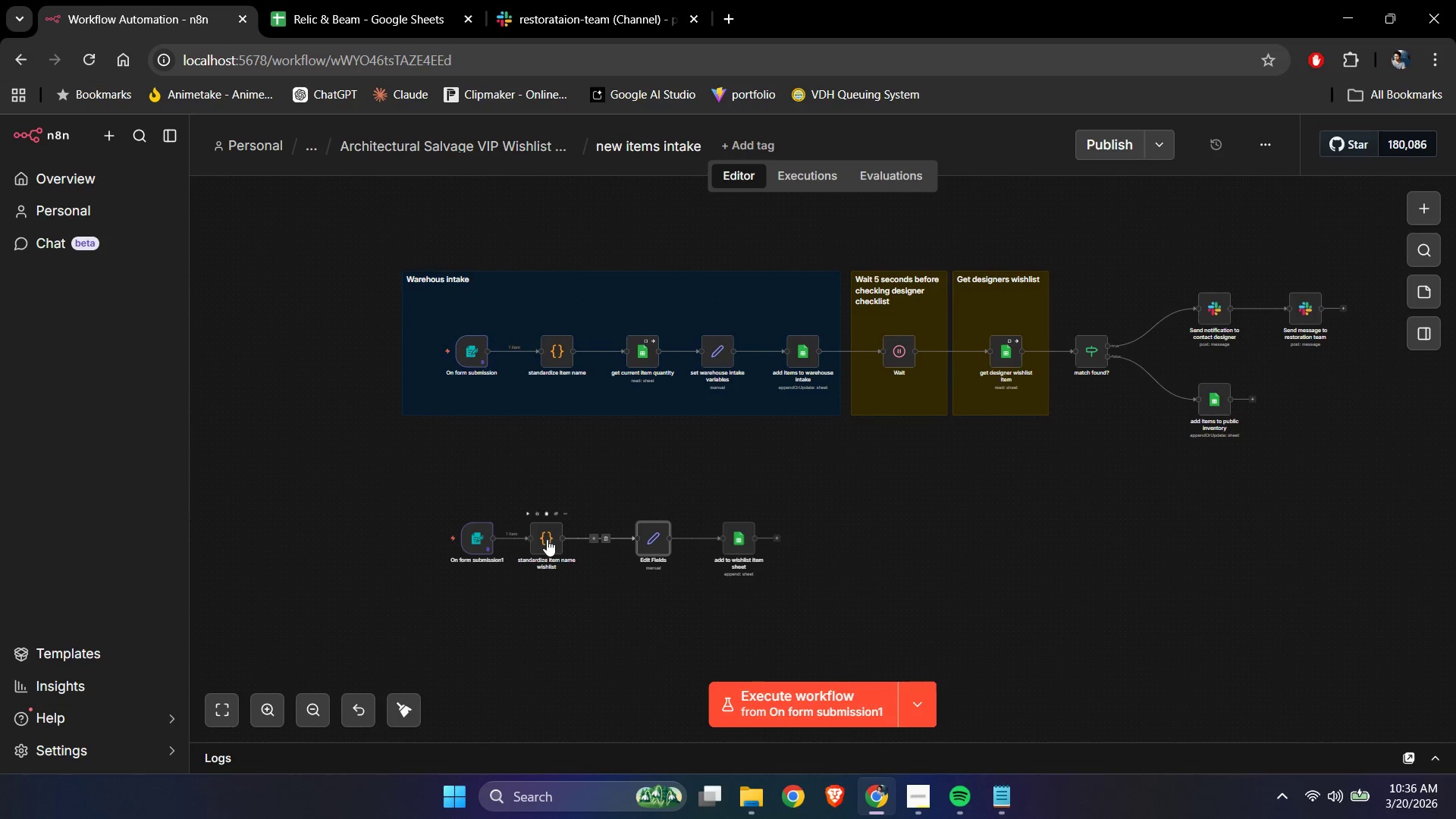 
left_click_drag(start_coordinate=[546, 539], to_coordinate=[567, 540])
 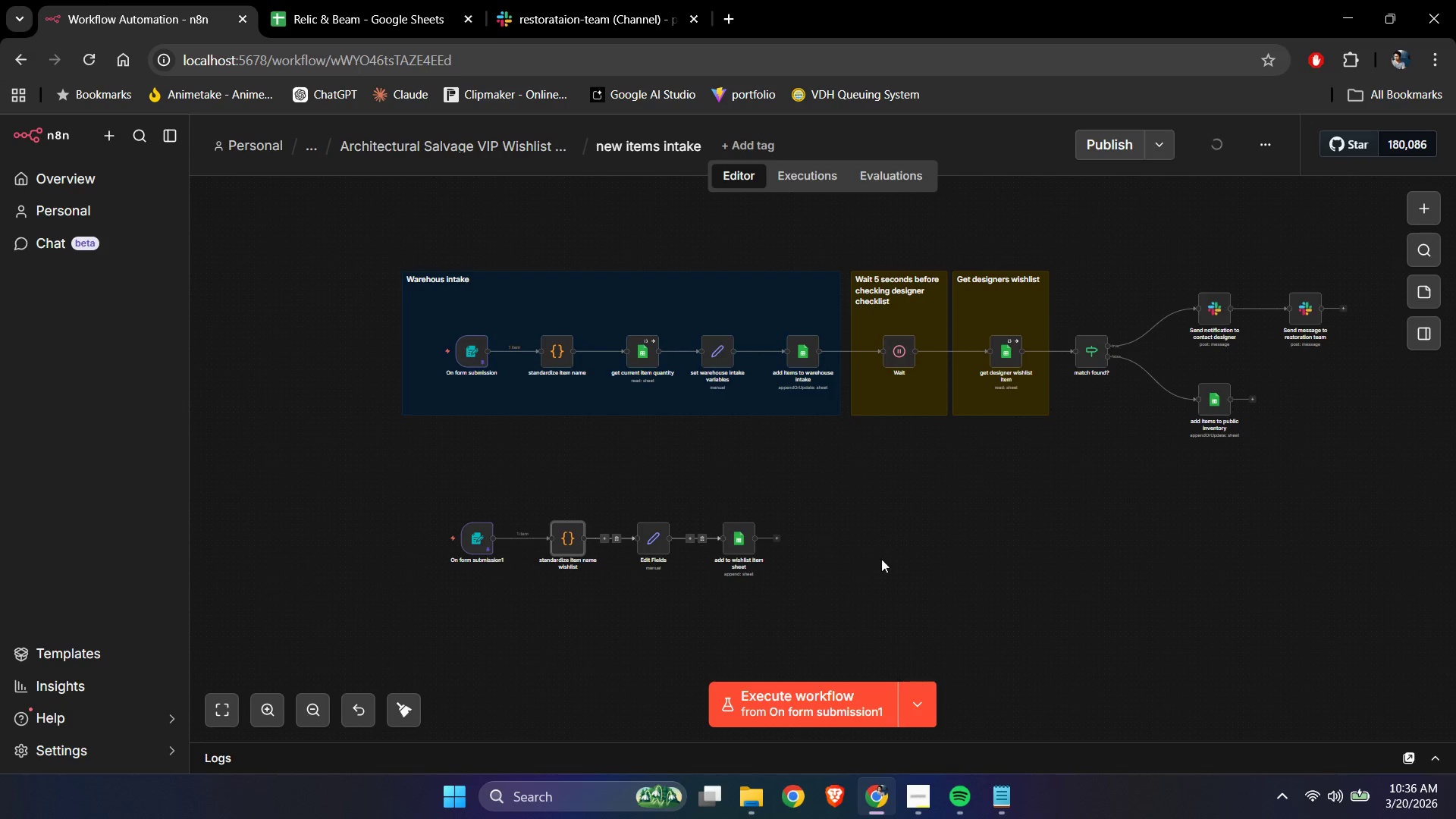 
left_click([886, 560])
 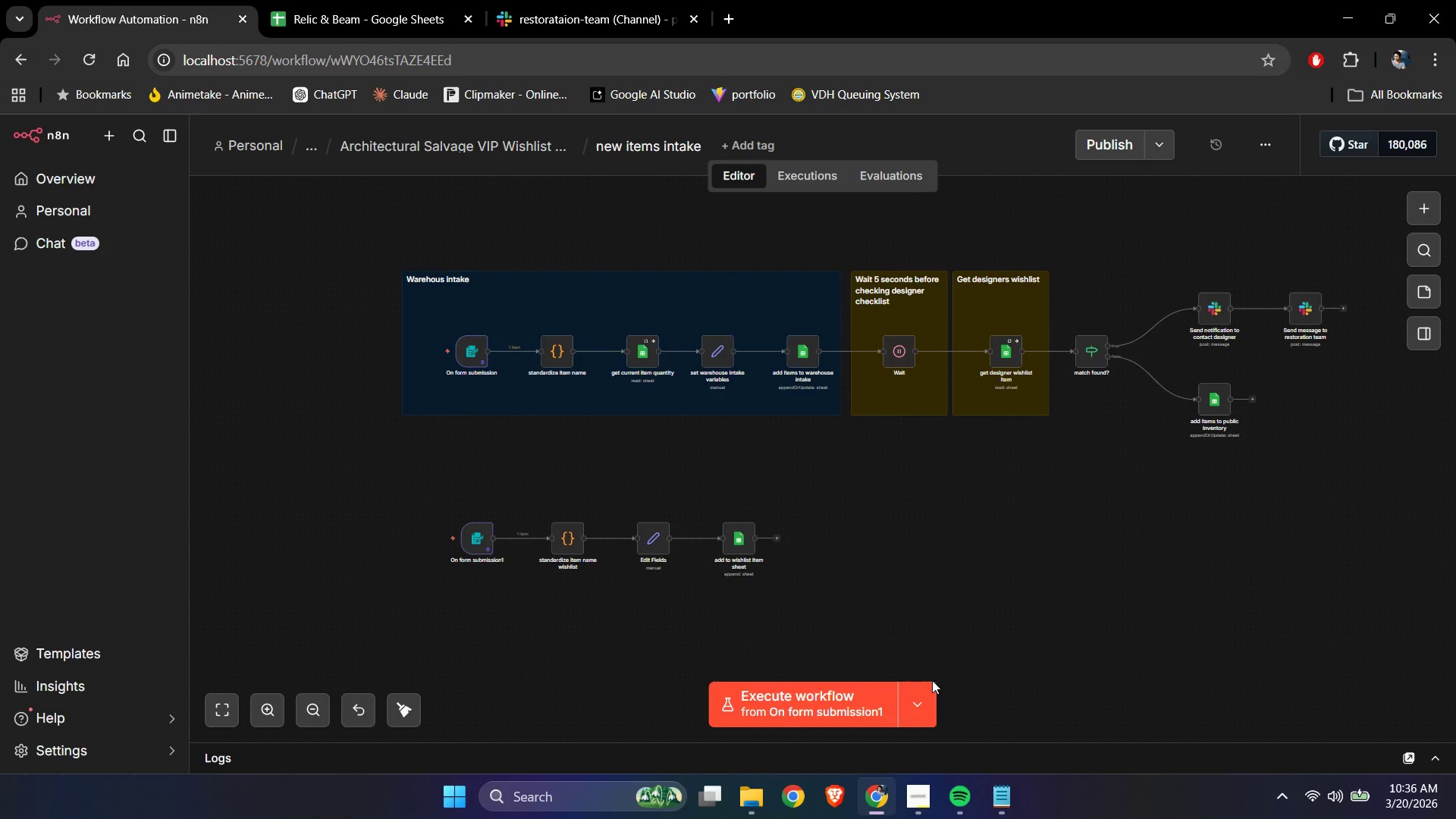 
left_click([922, 700])
 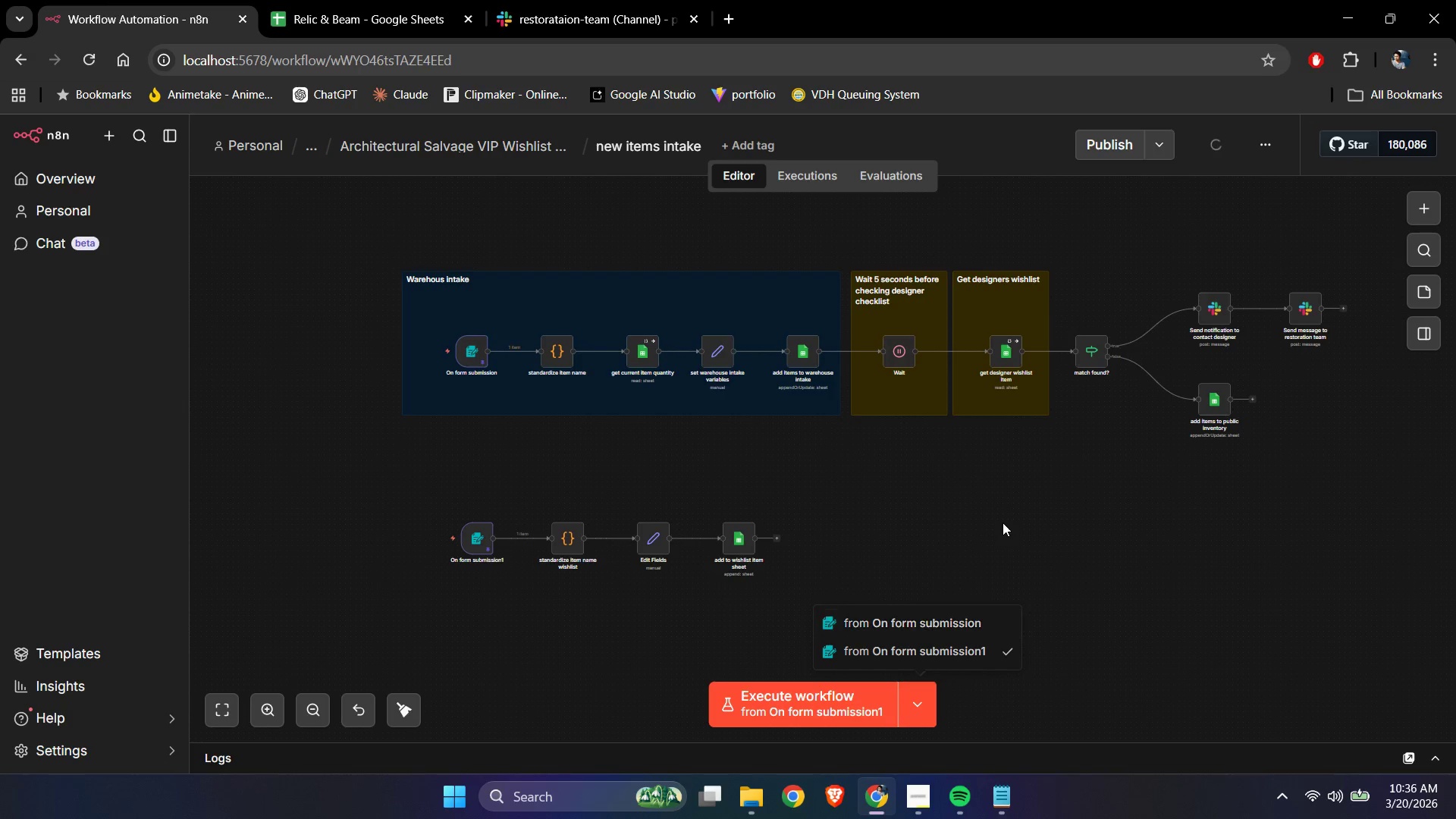 
left_click([1003, 522])
 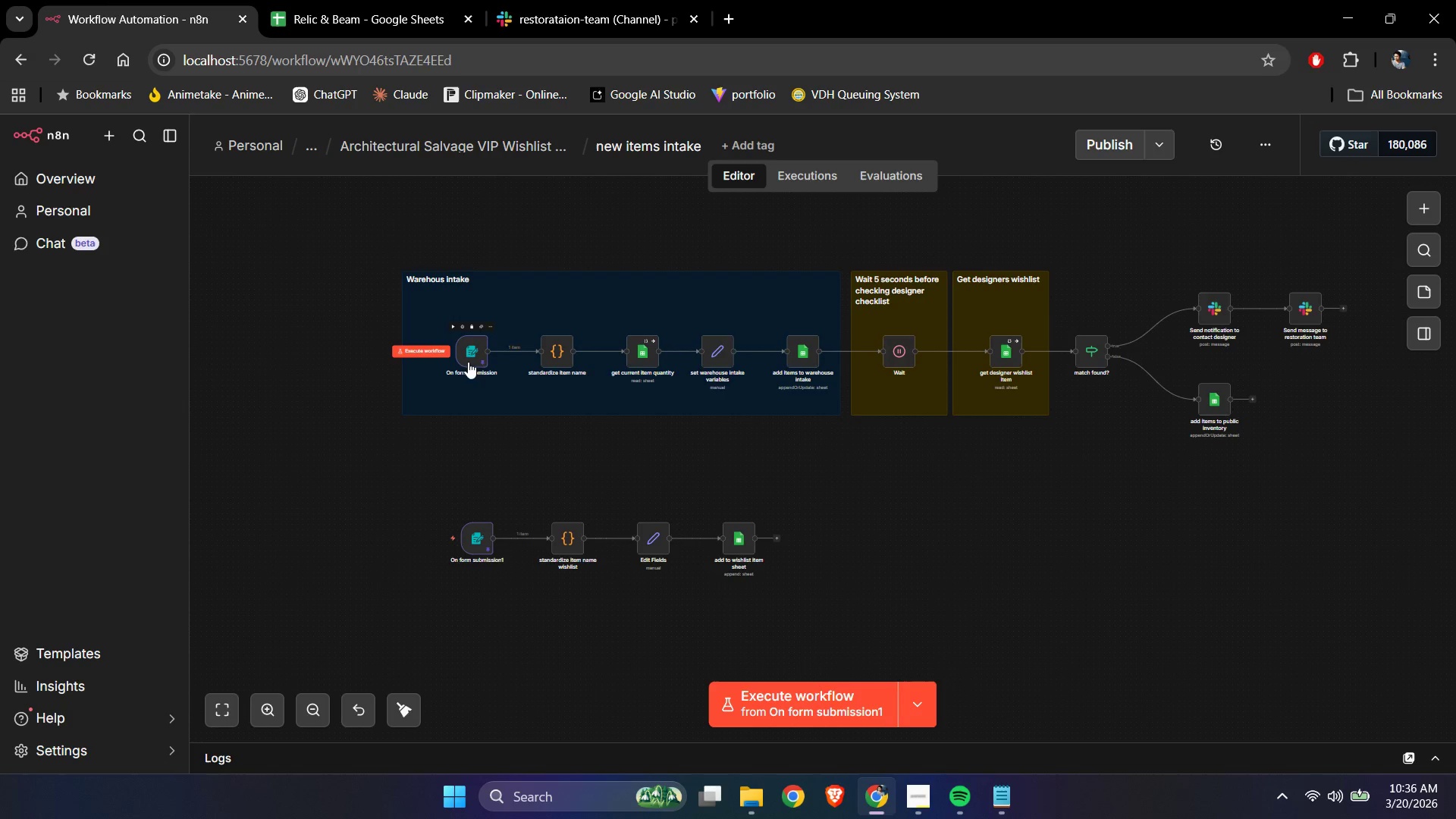 
double_click([468, 359])
 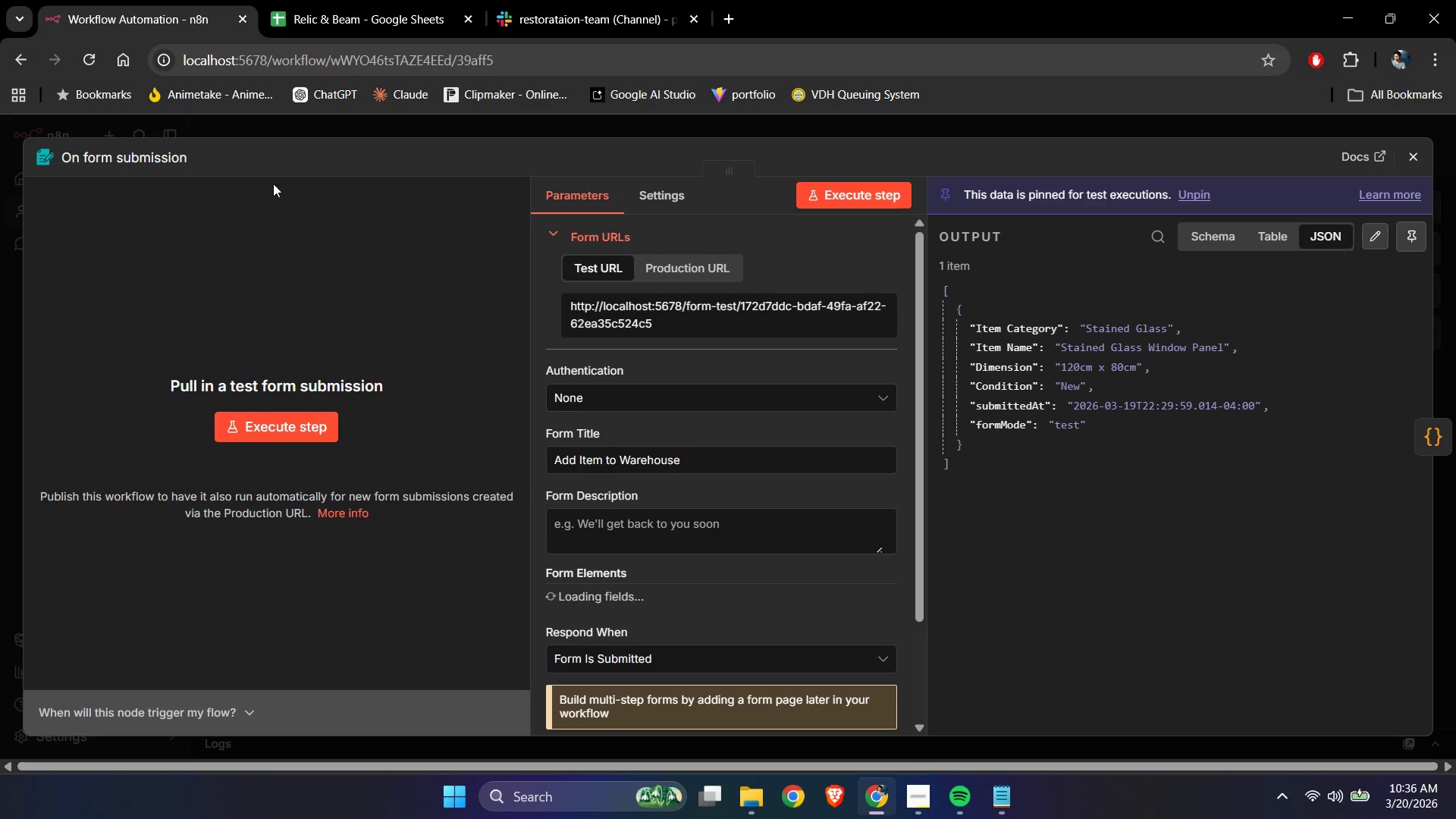 
double_click([110, 158])
 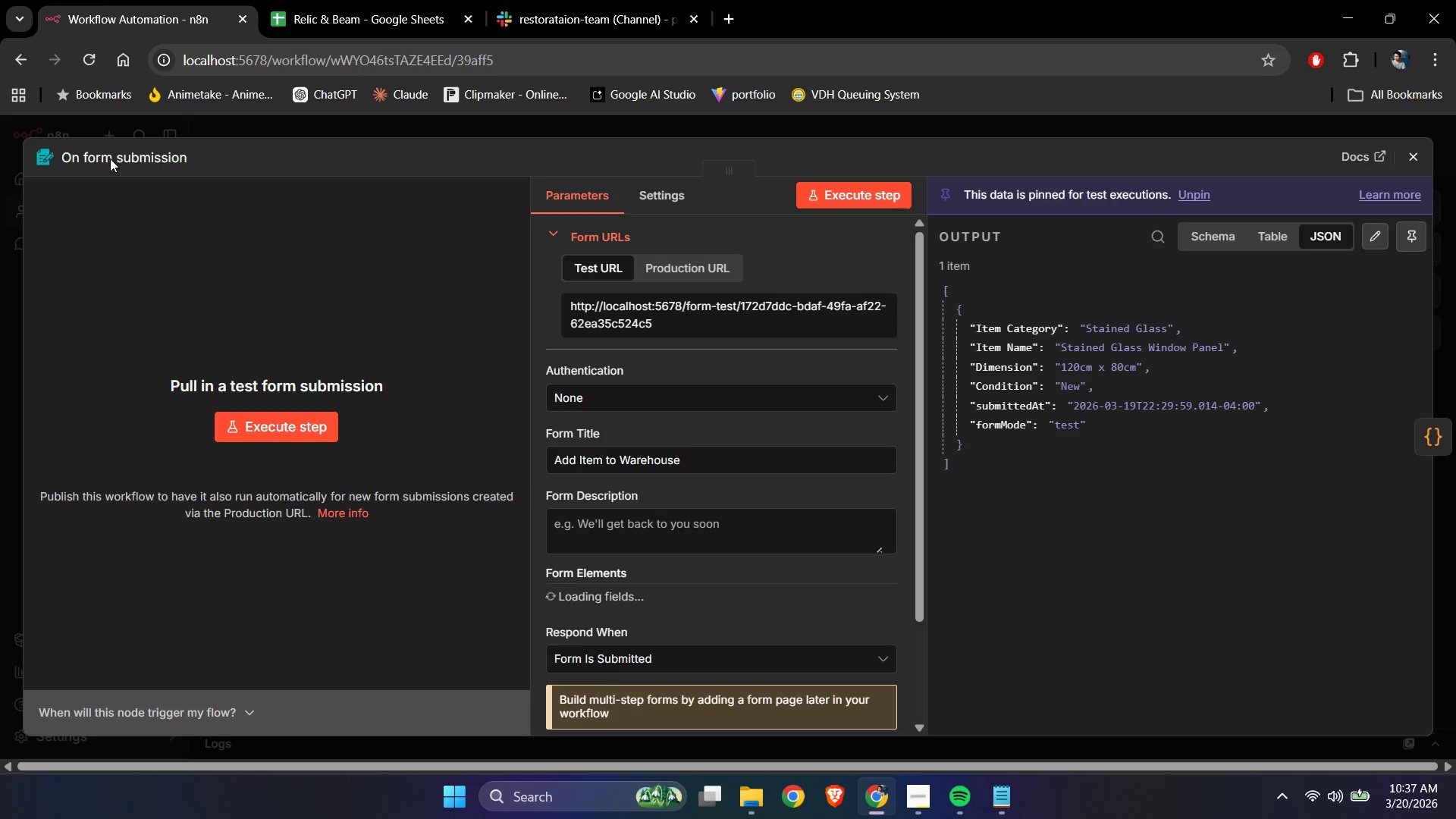 
triple_click([110, 158])
 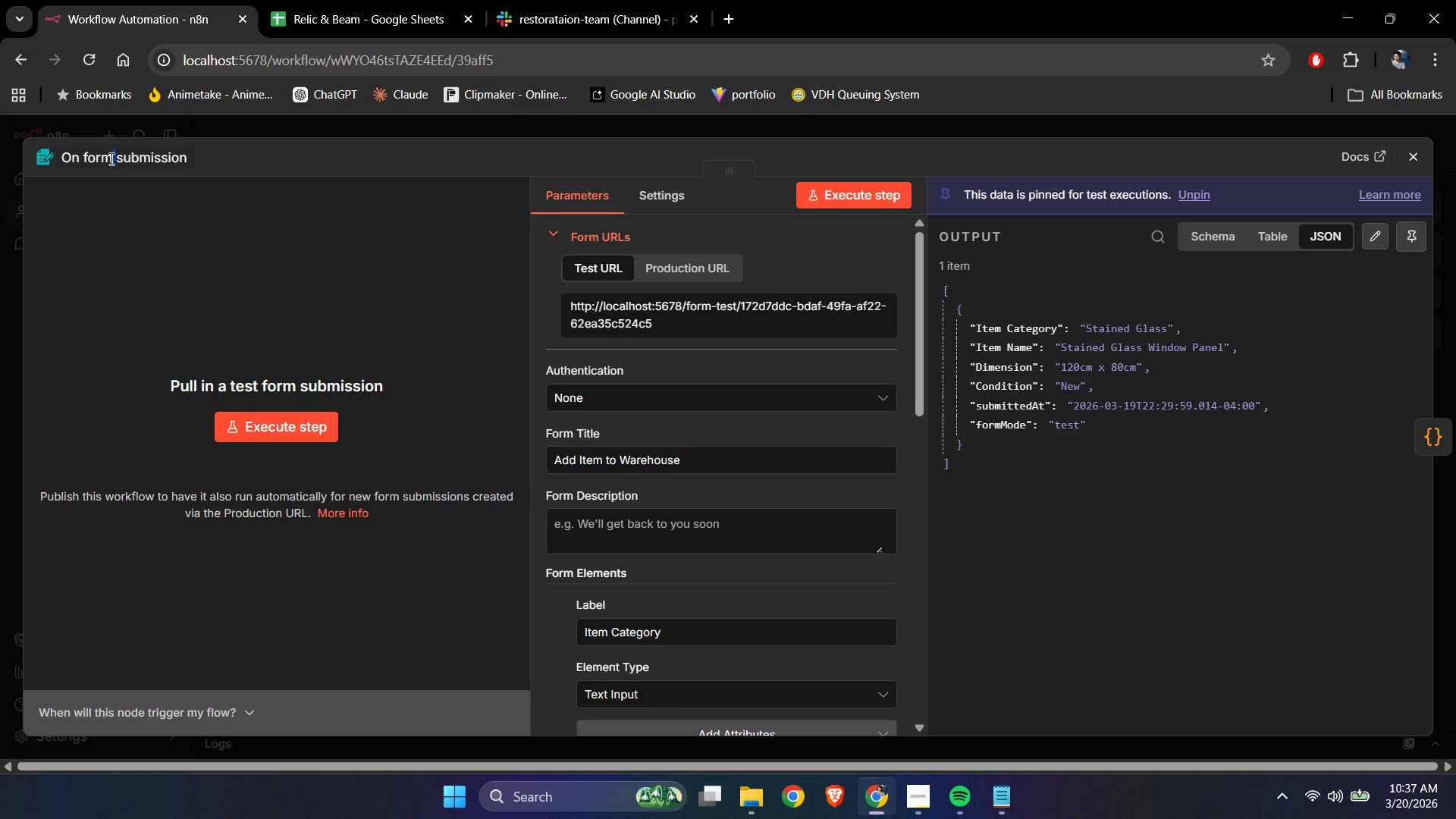 
triple_click([110, 158])
 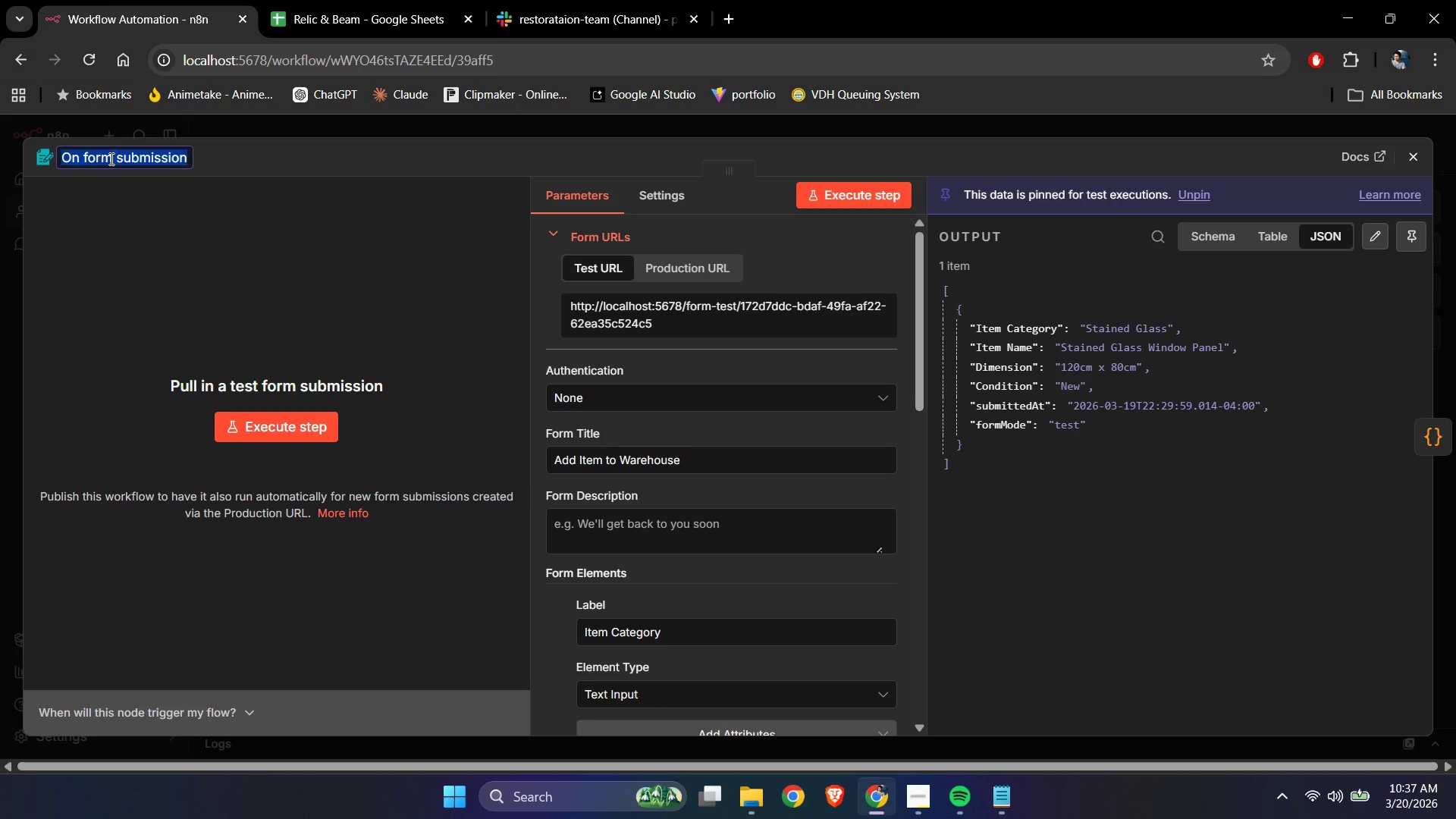 
triple_click([110, 158])
 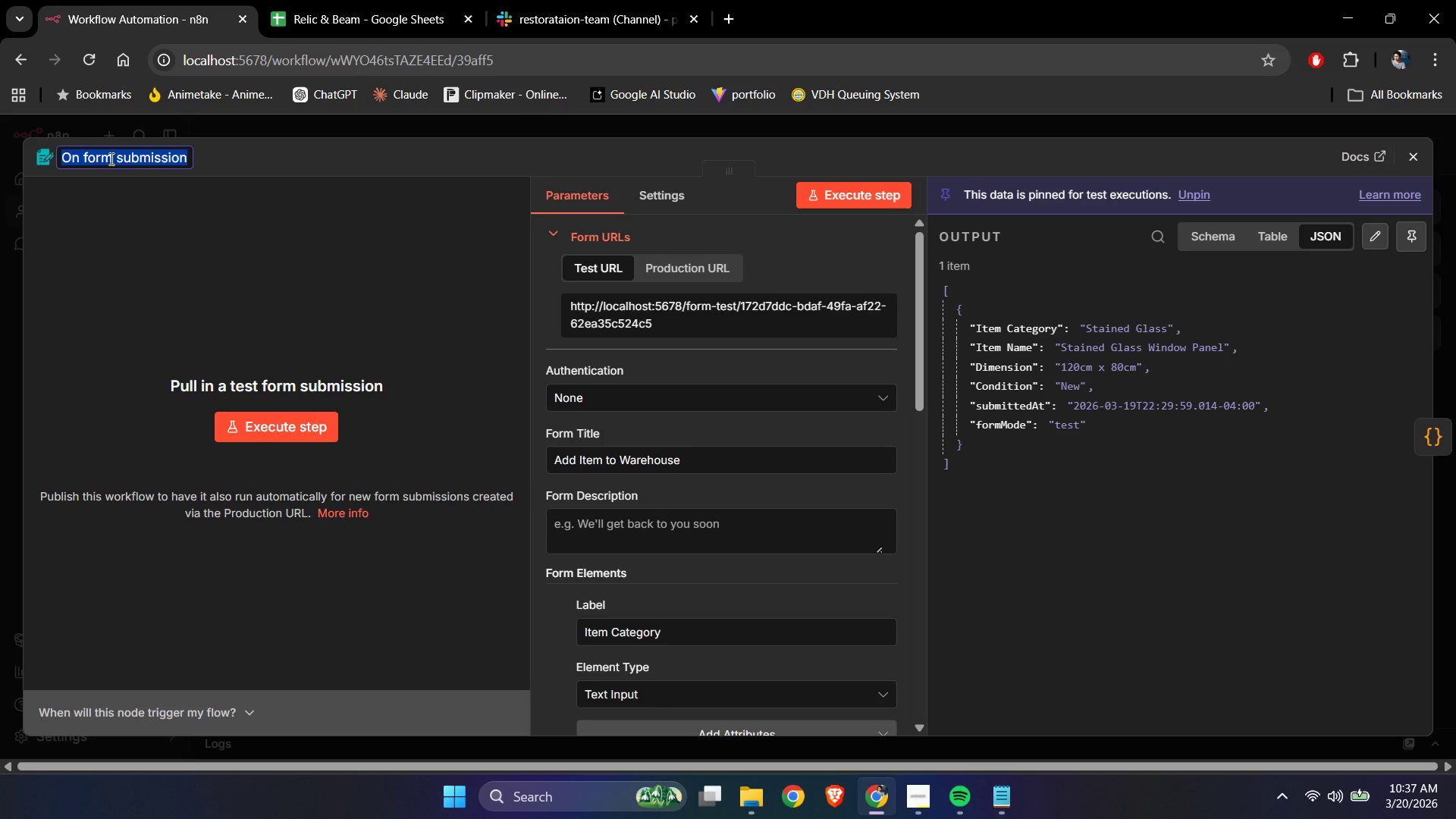 
type(Add new it)
key(Backspace)
key(Backspace)
type(items)
 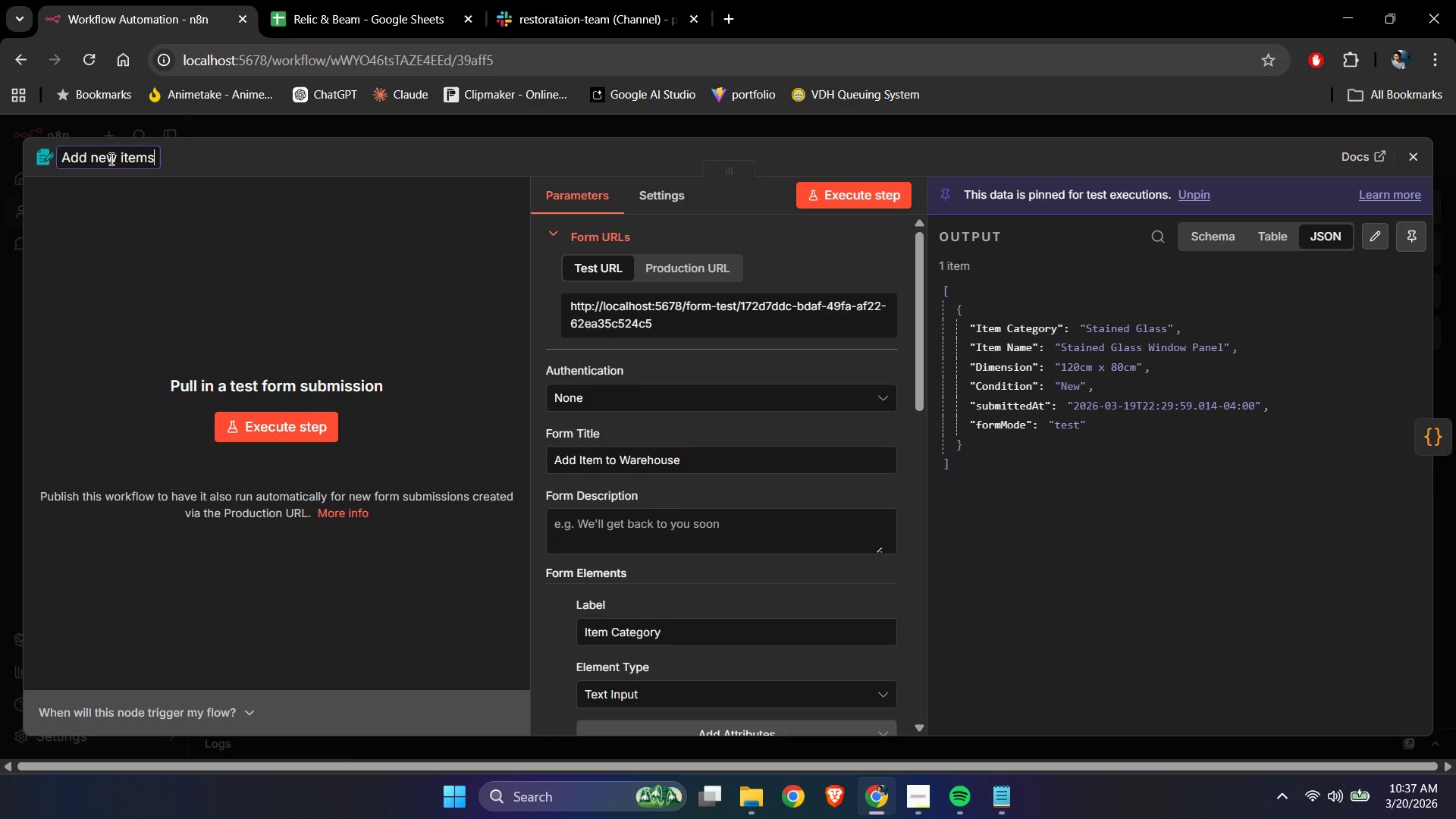 
key(Enter)
 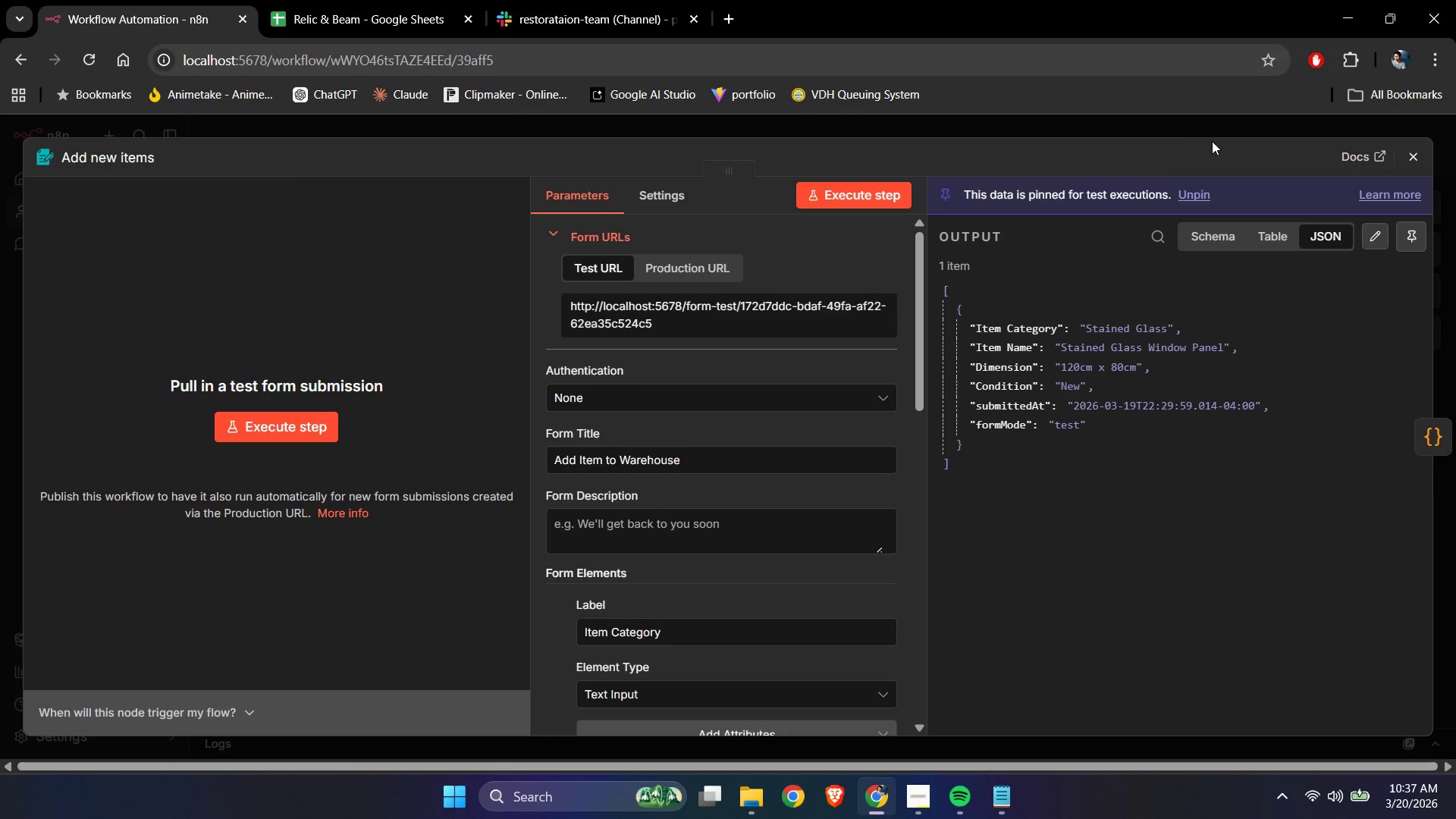 
left_click([1412, 146])
 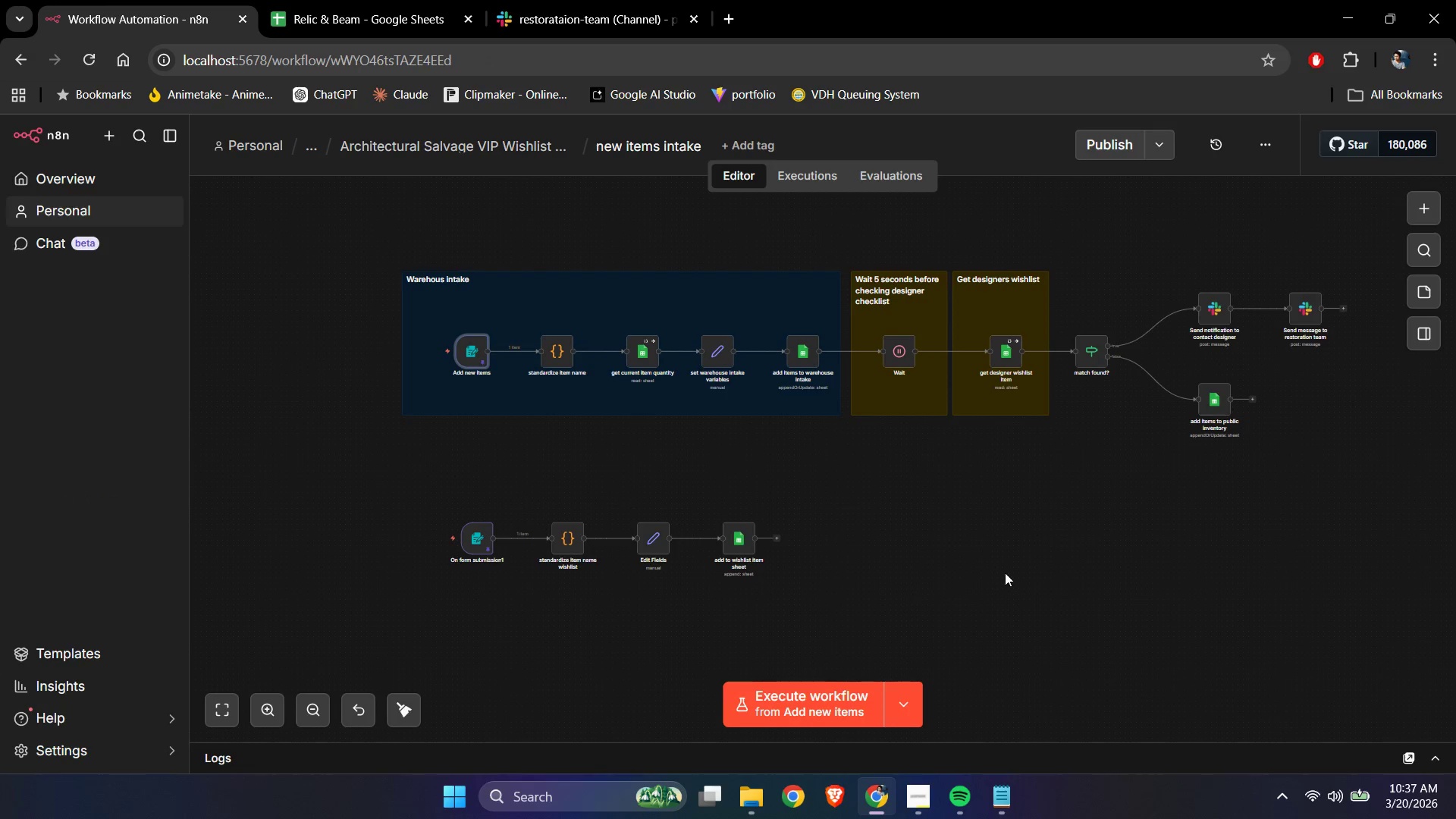 
left_click([993, 570])
 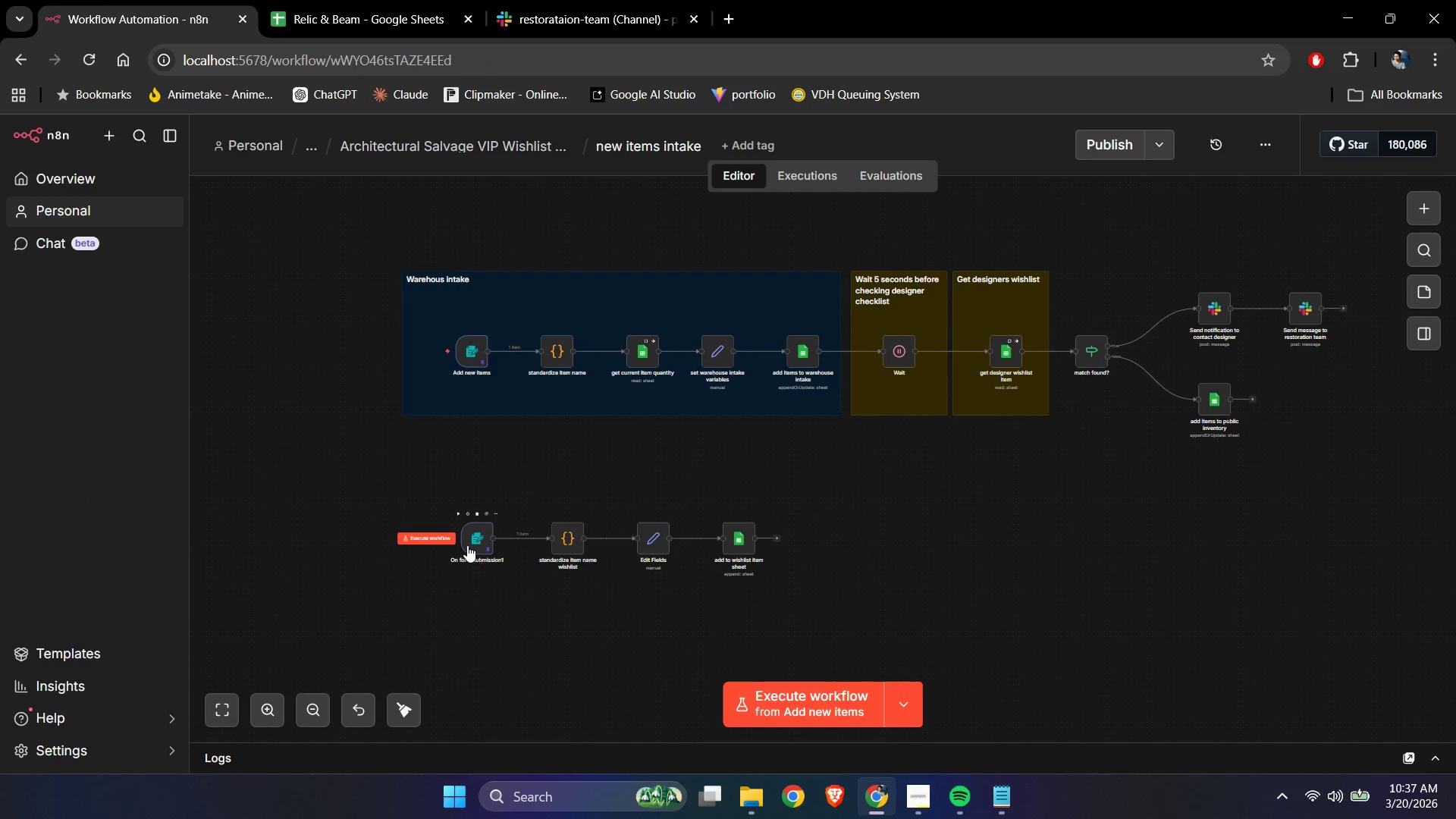 
double_click([467, 545])
 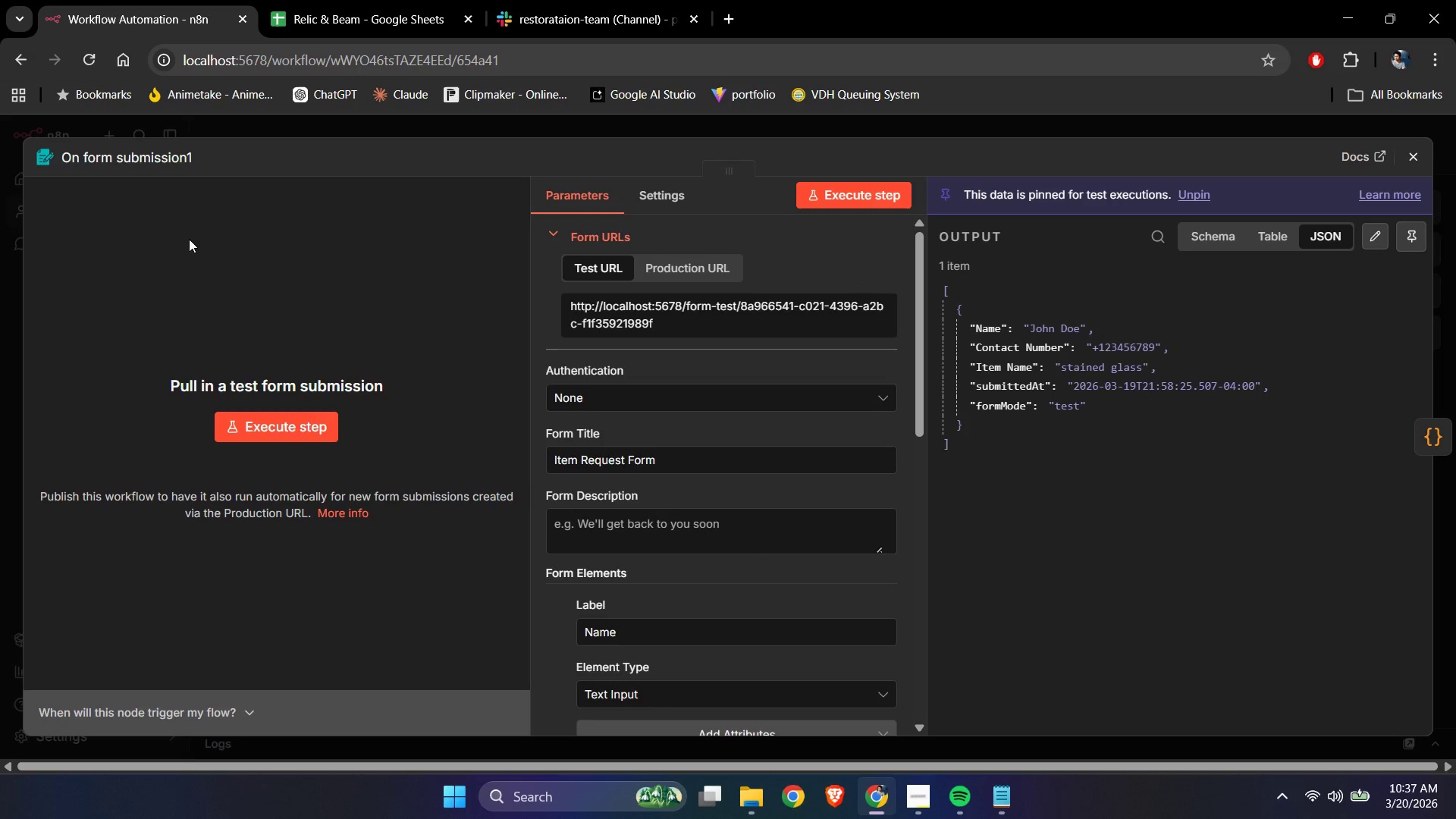 
left_click([145, 158])
 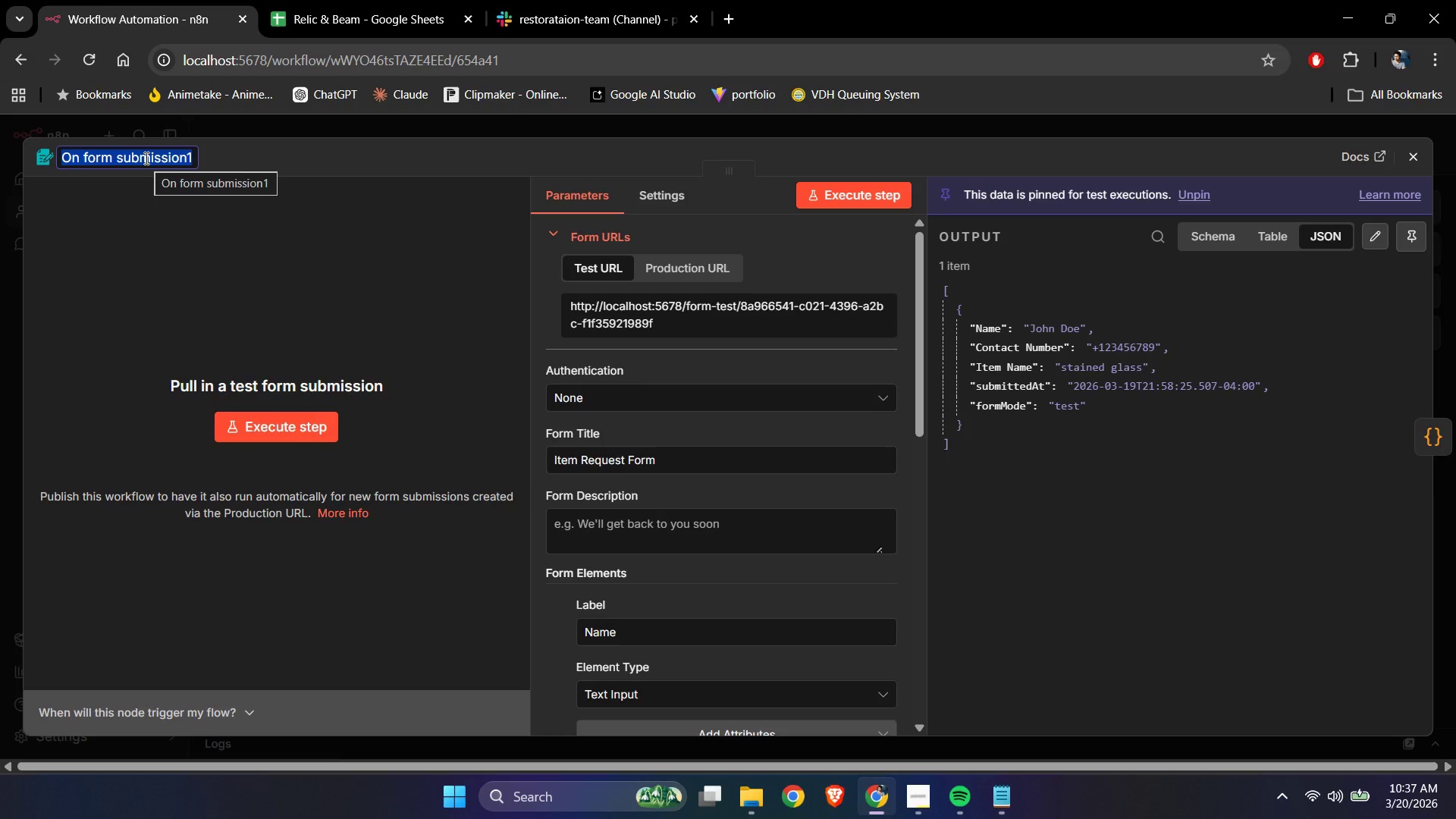 
type(Add item request)
 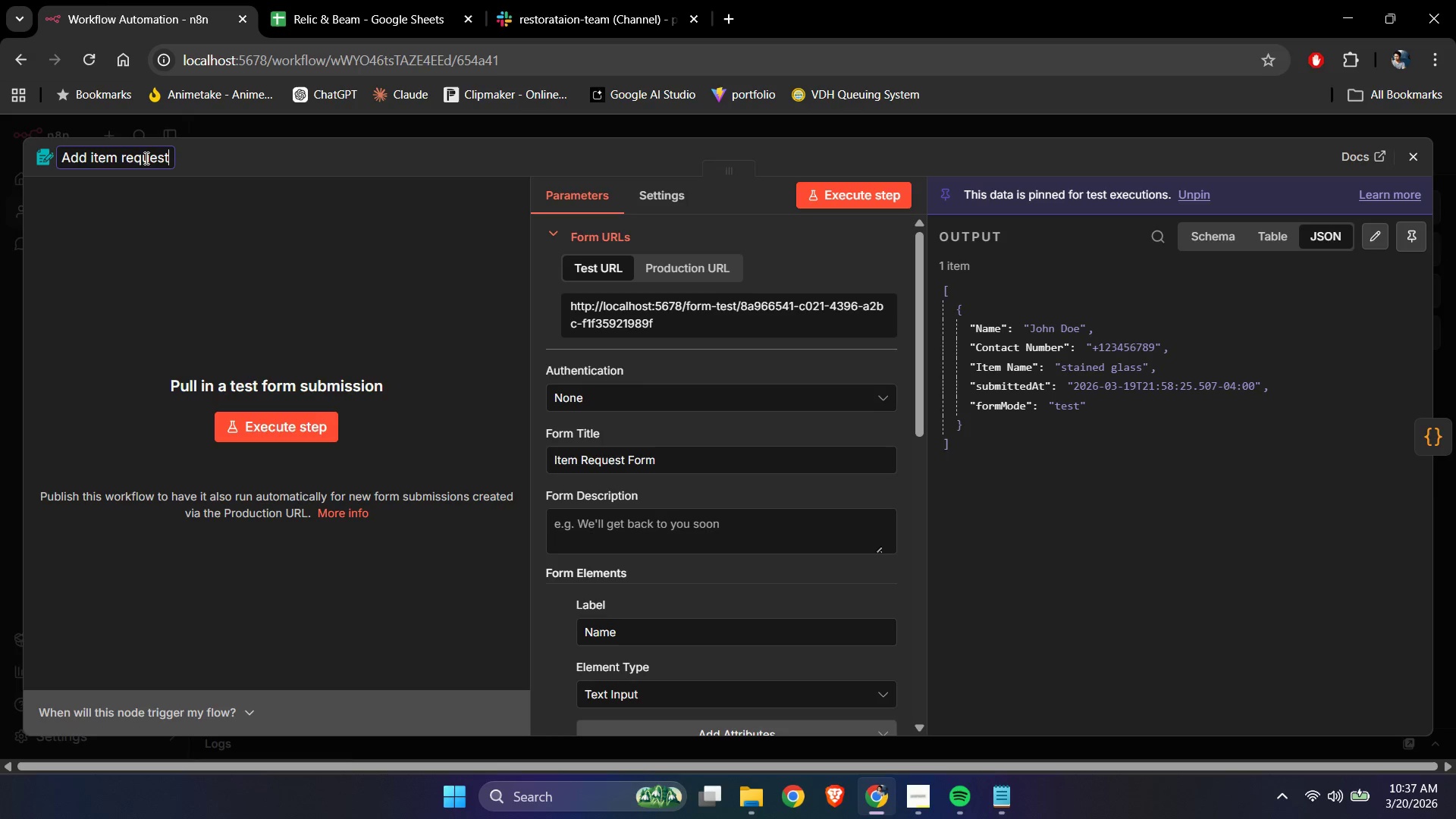 
key(Enter)
 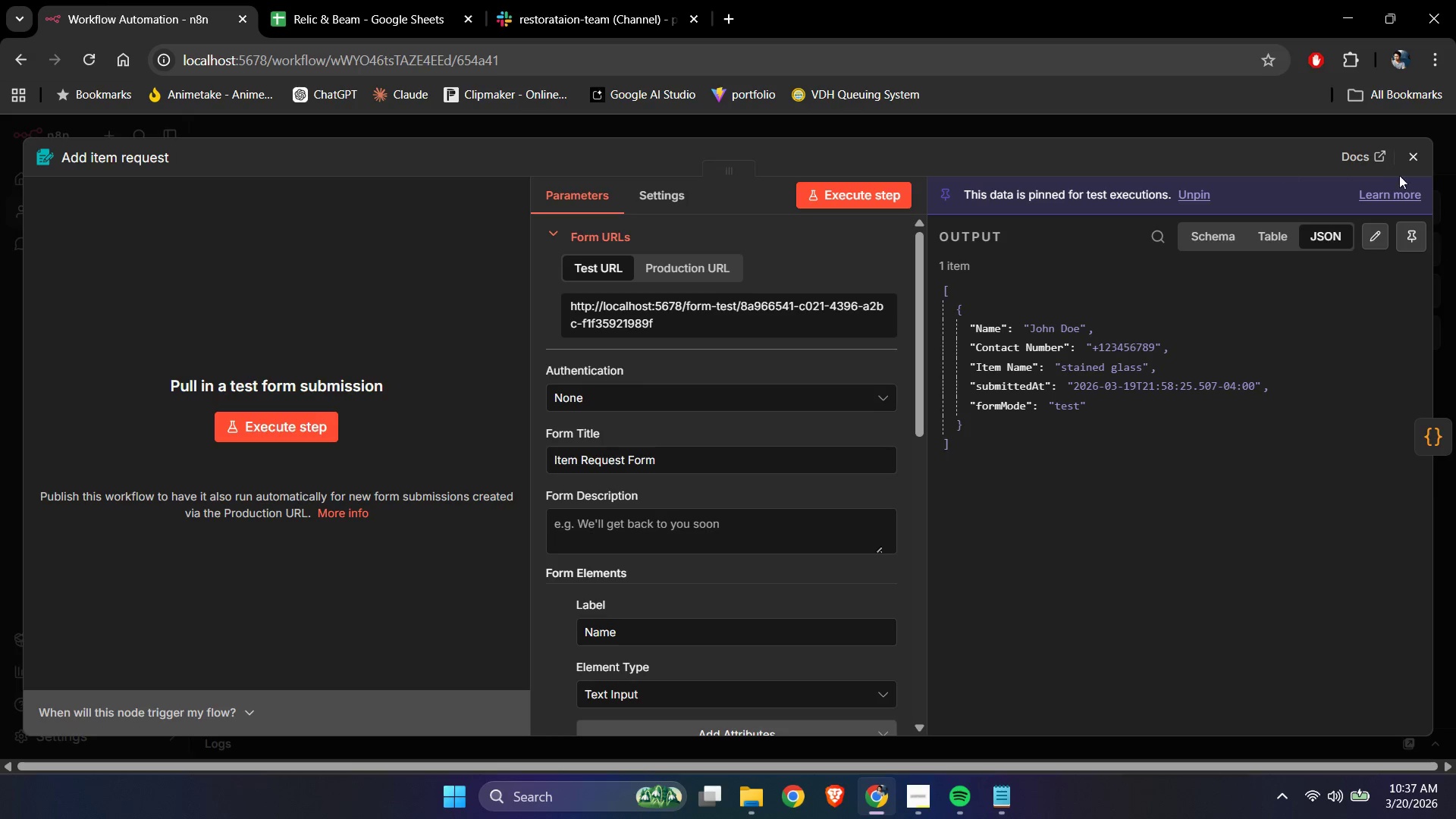 
left_click([1410, 155])
 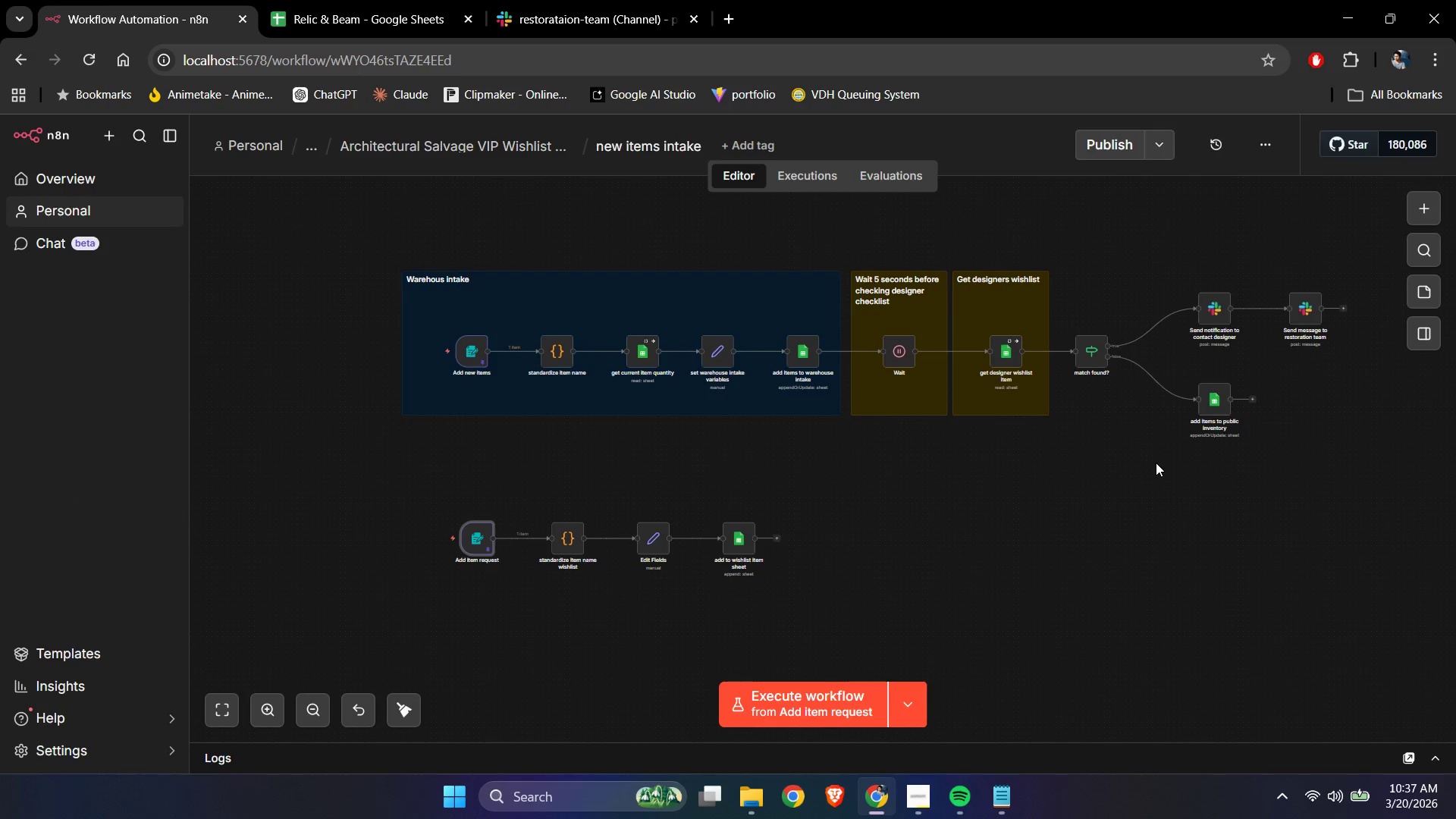 
left_click([1156, 463])
 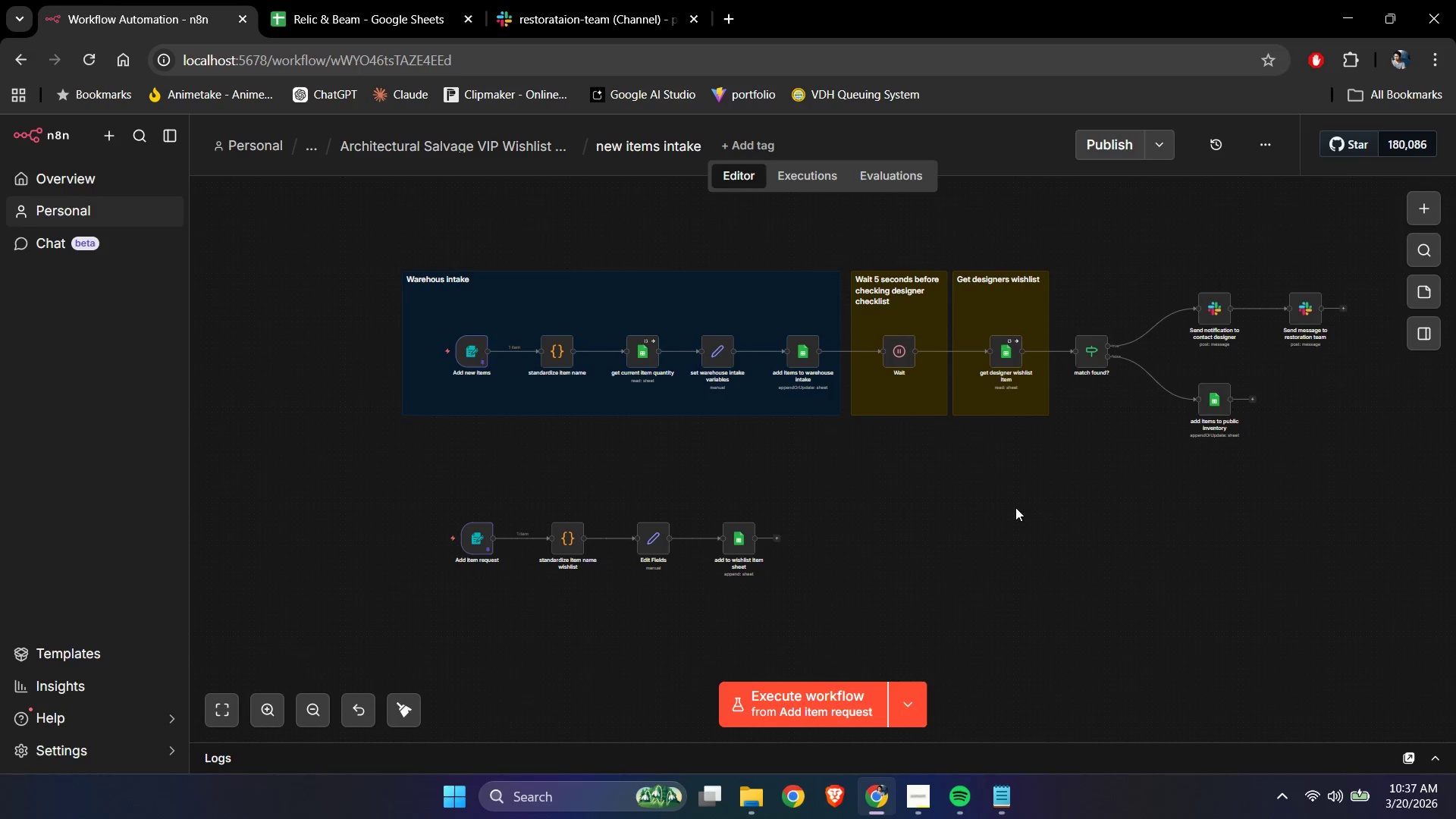 
left_click([1012, 508])
 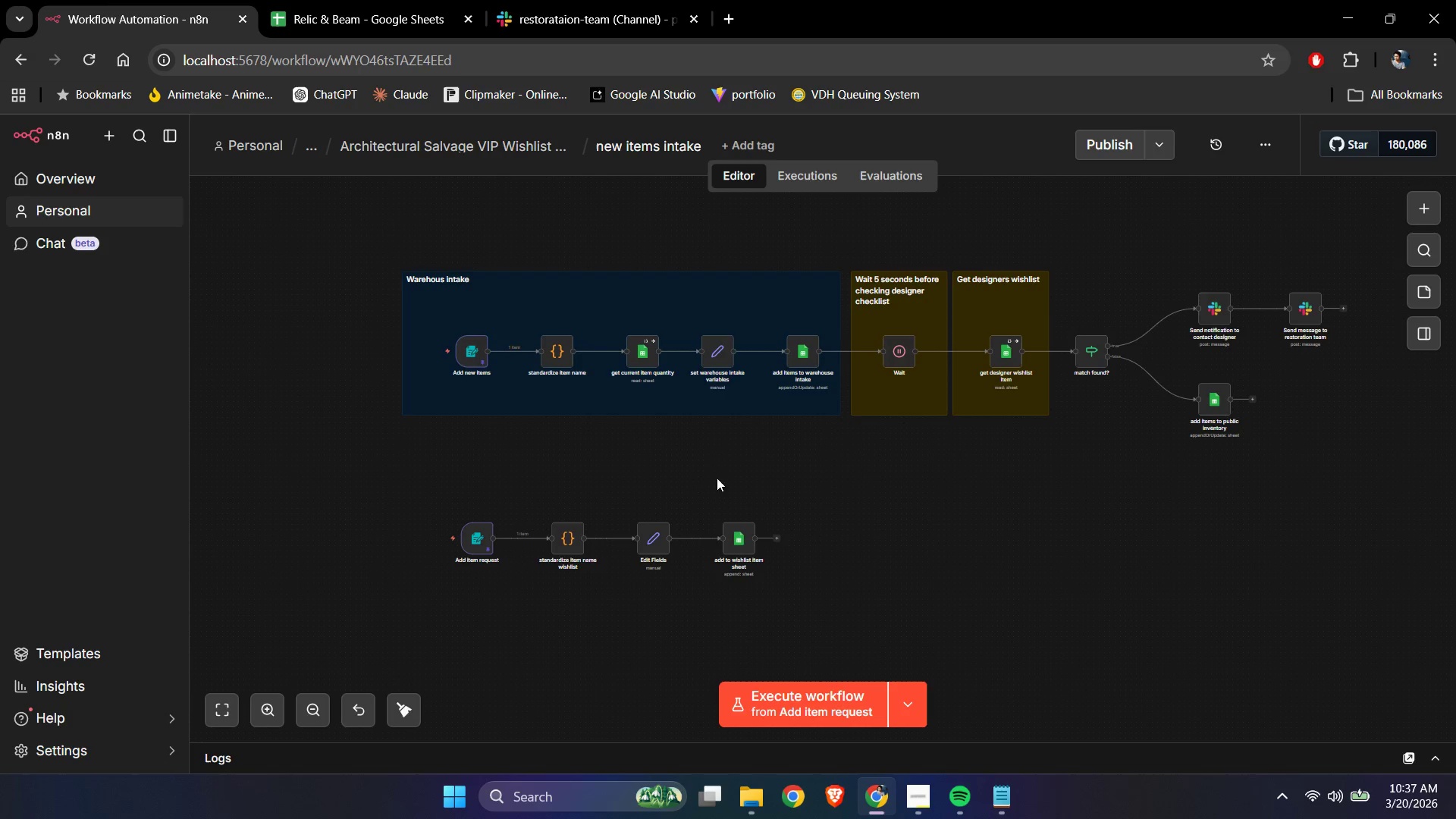 
double_click([658, 539])
 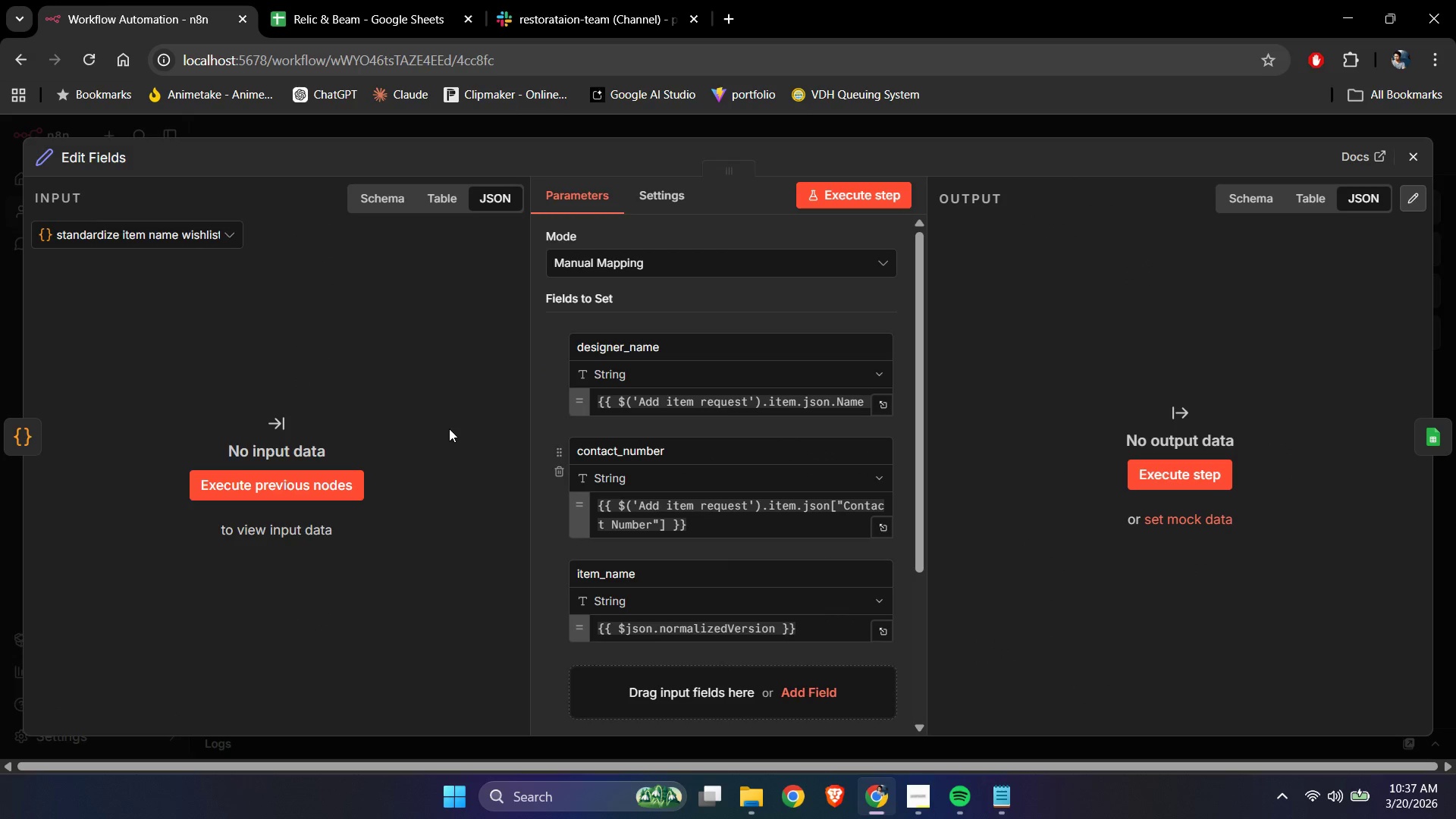 
left_click([108, 155])
 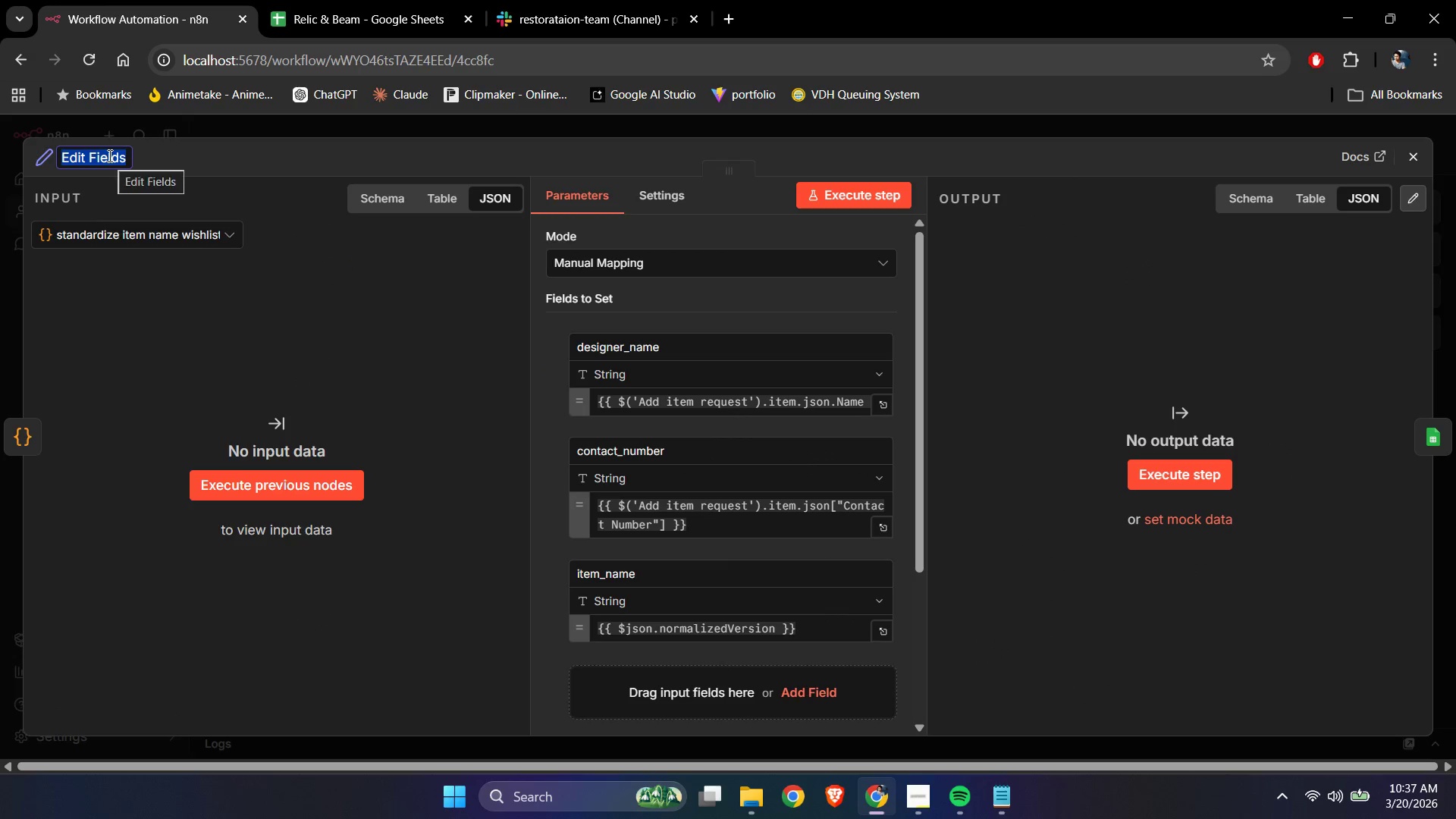 
type(set variable)
key(Backspace)
key(Backspace)
key(Backspace)
key(Backspace)
key(Backspace)
key(Backspace)
key(Backspace)
key(Backspace)
key(Backspace)
type( wishlist item variable)
 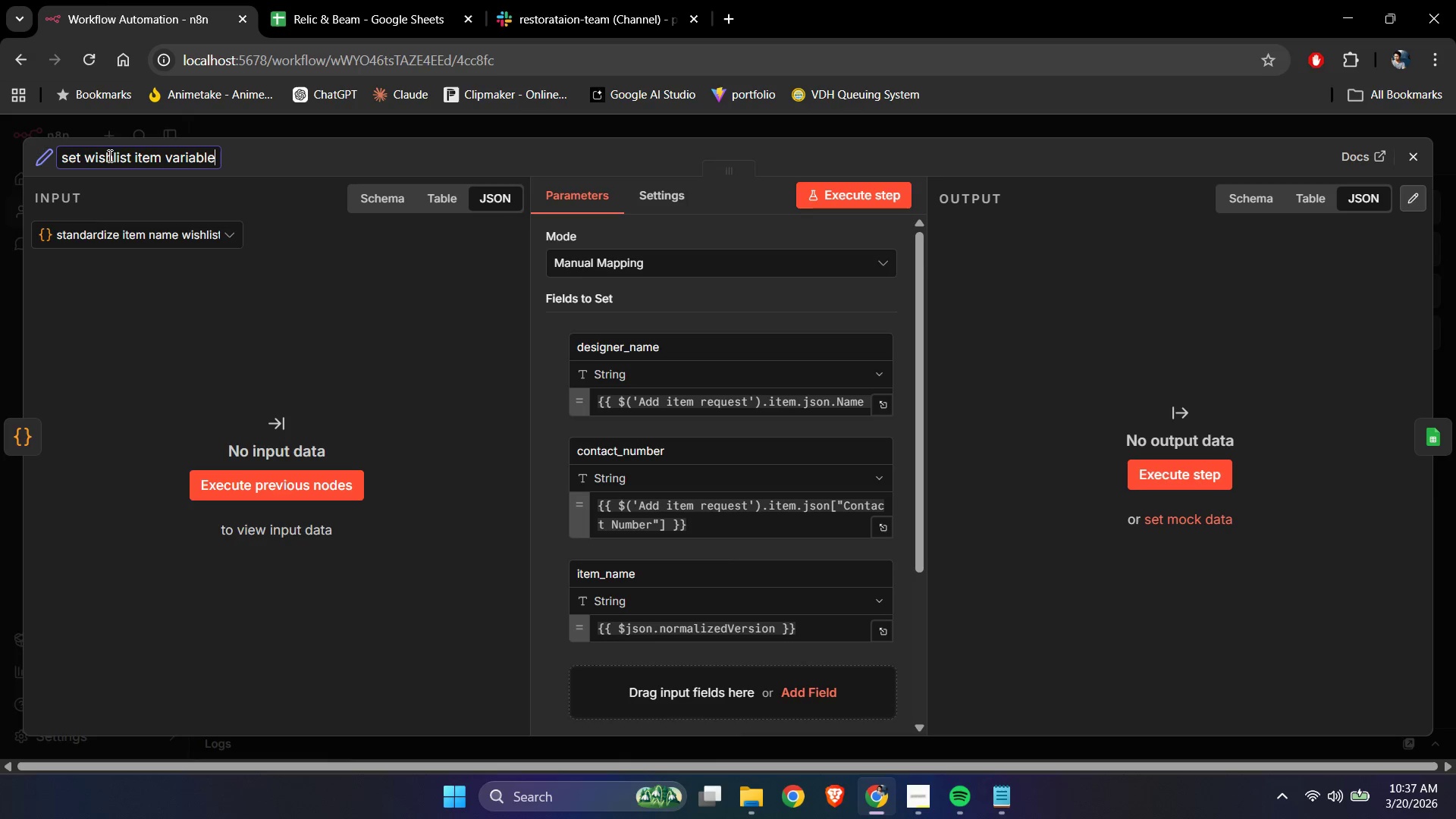 
key(Enter)
 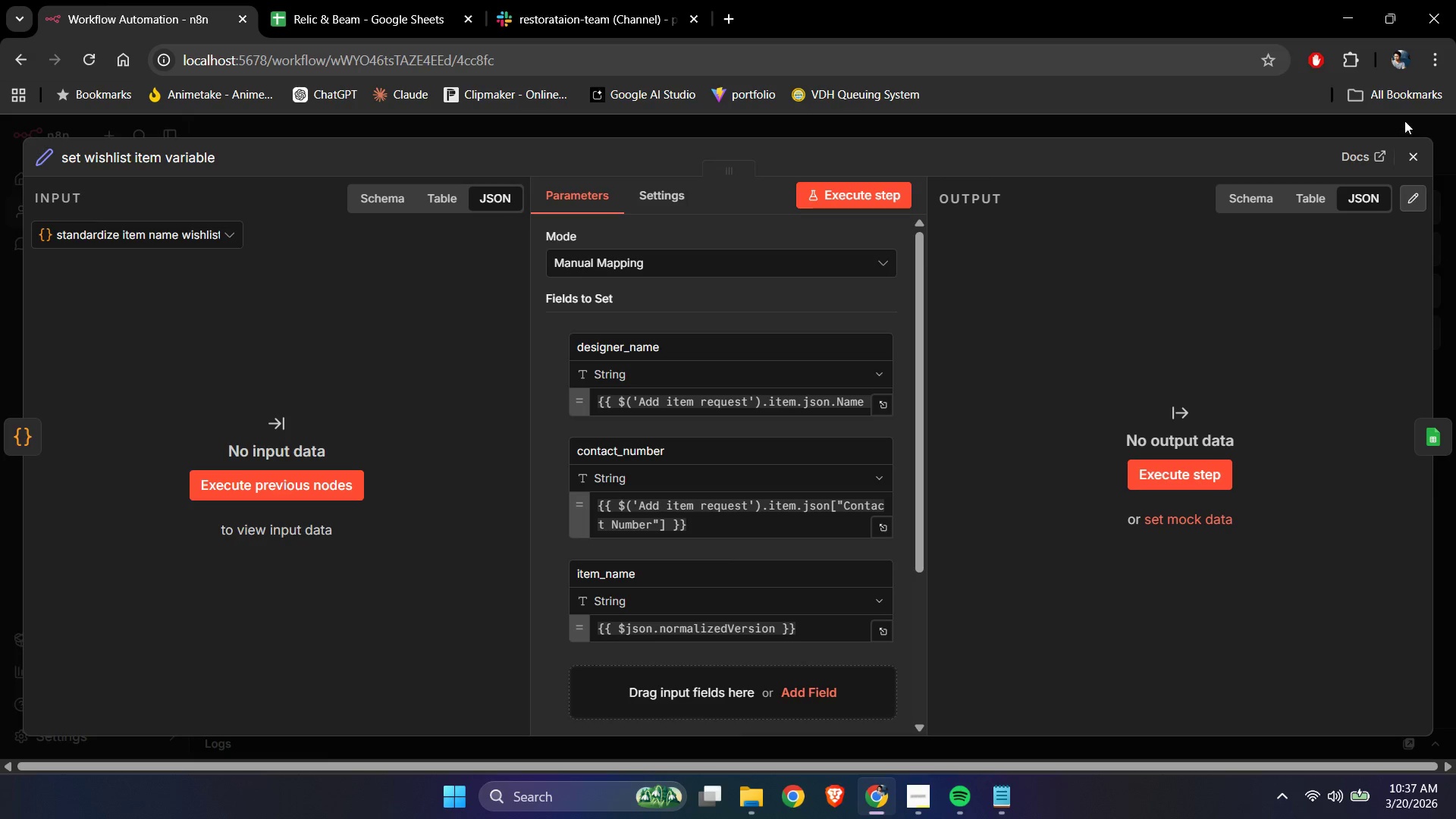 
left_click([1412, 152])
 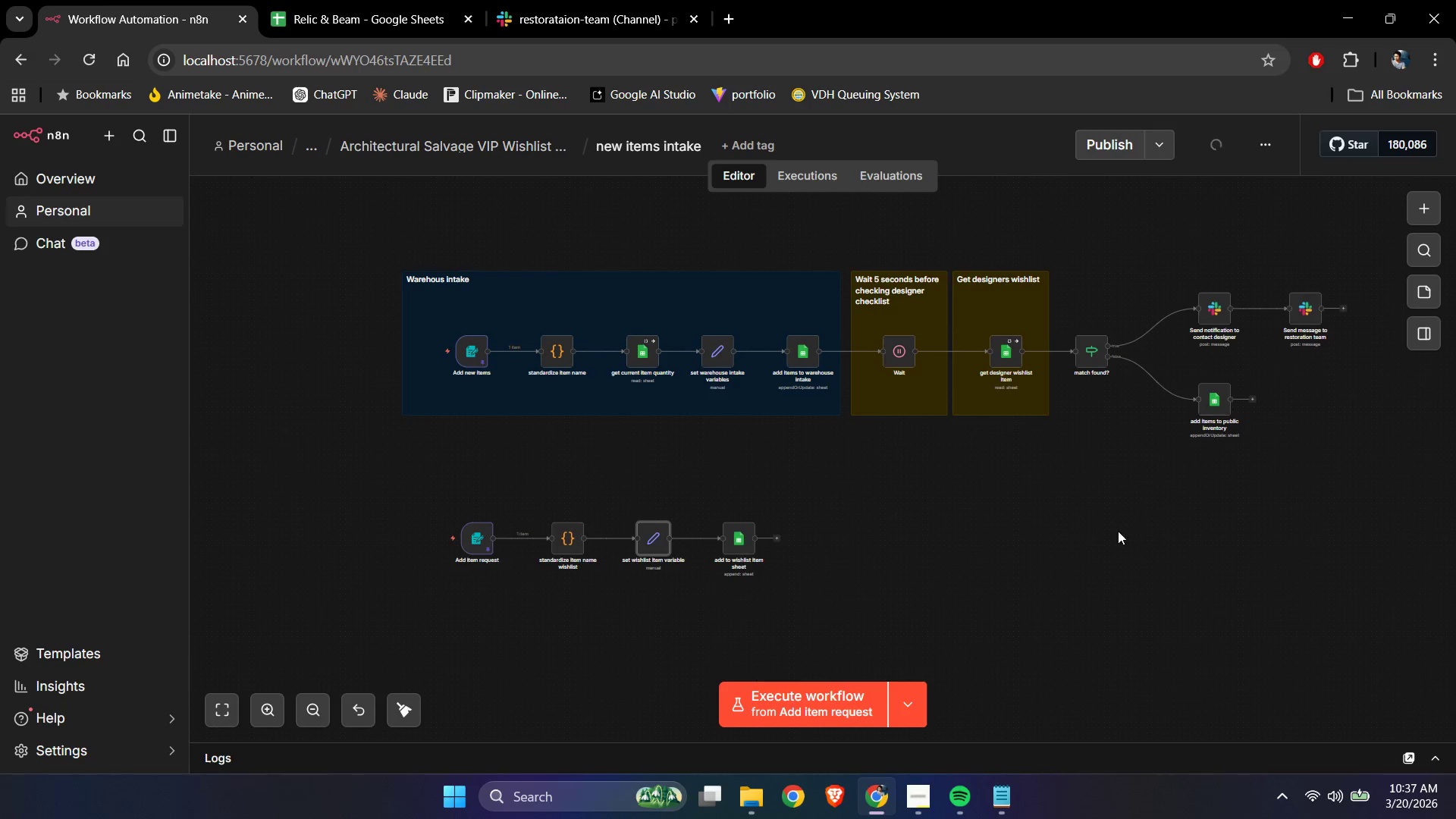 
left_click([1114, 534])
 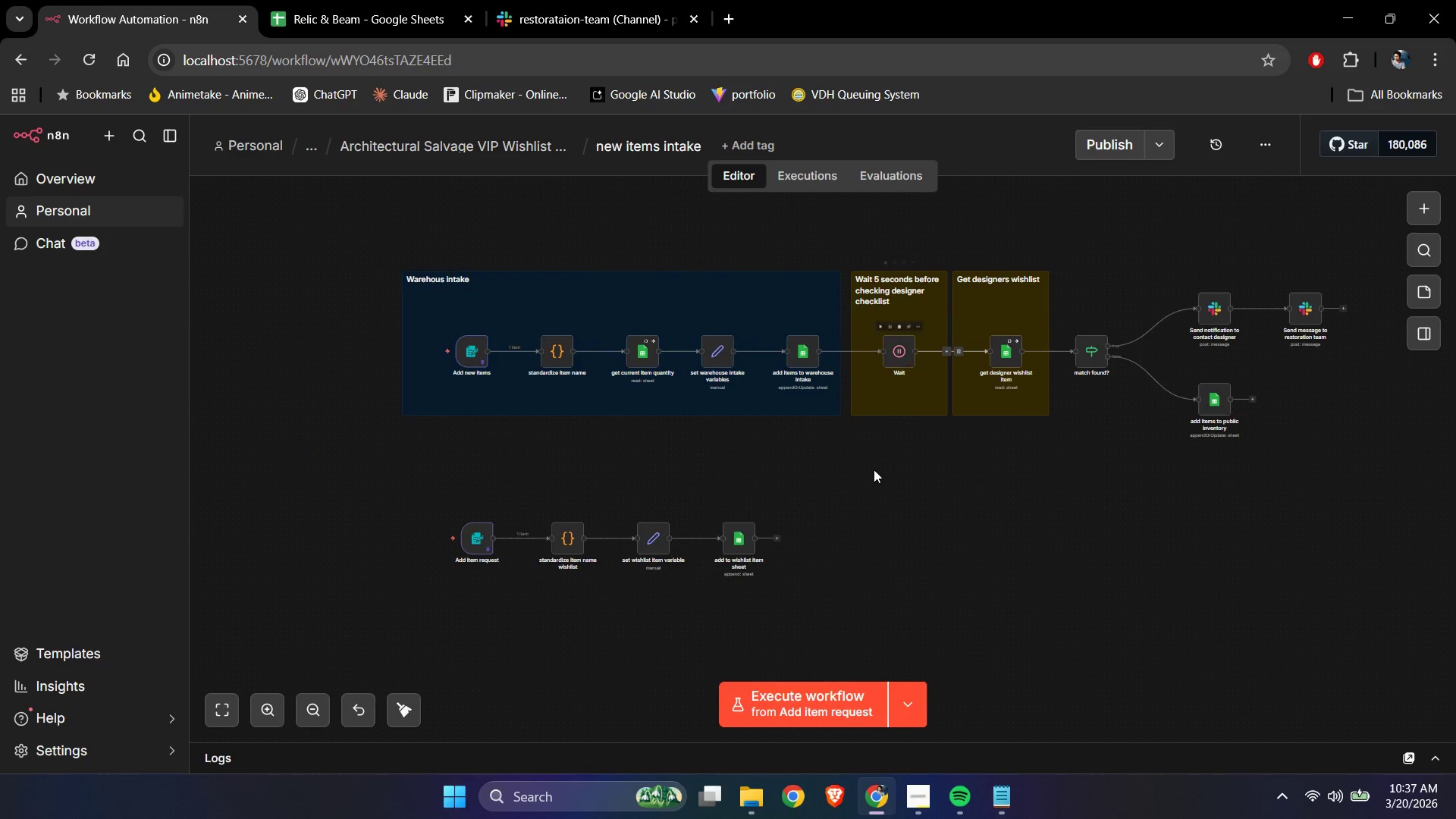 
left_click([869, 486])
 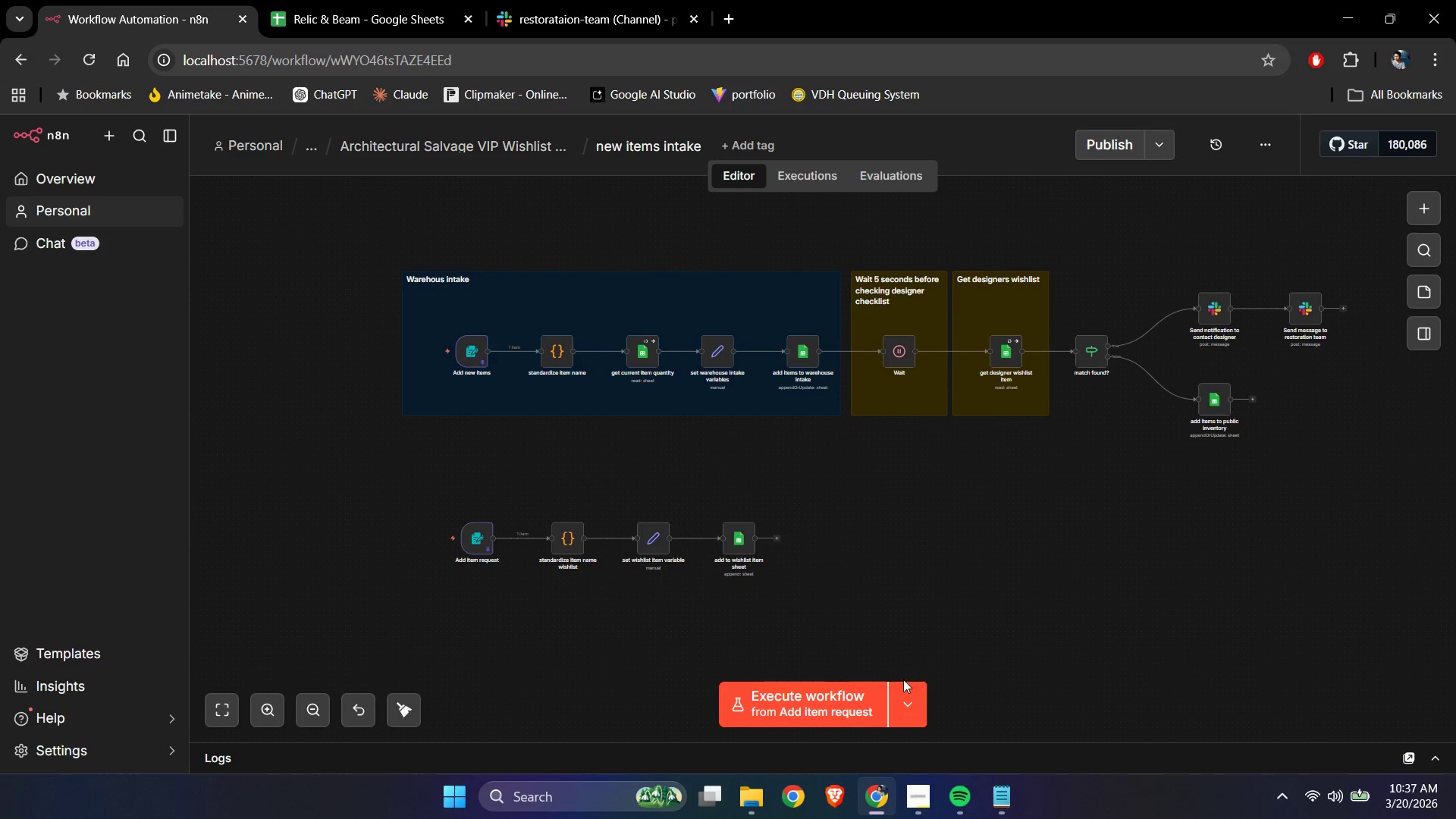 
left_click([903, 692])
 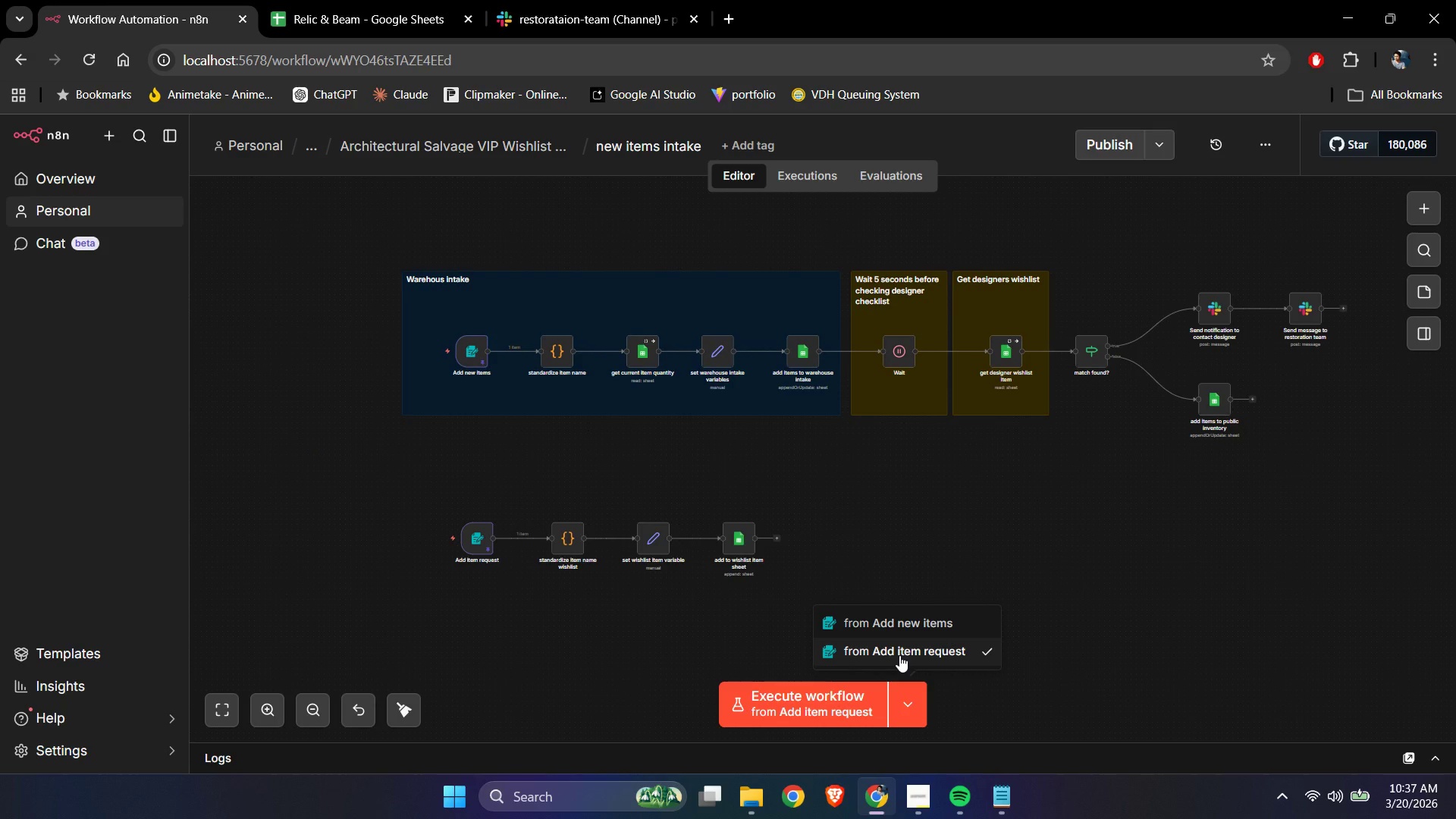 
left_click([899, 655])
 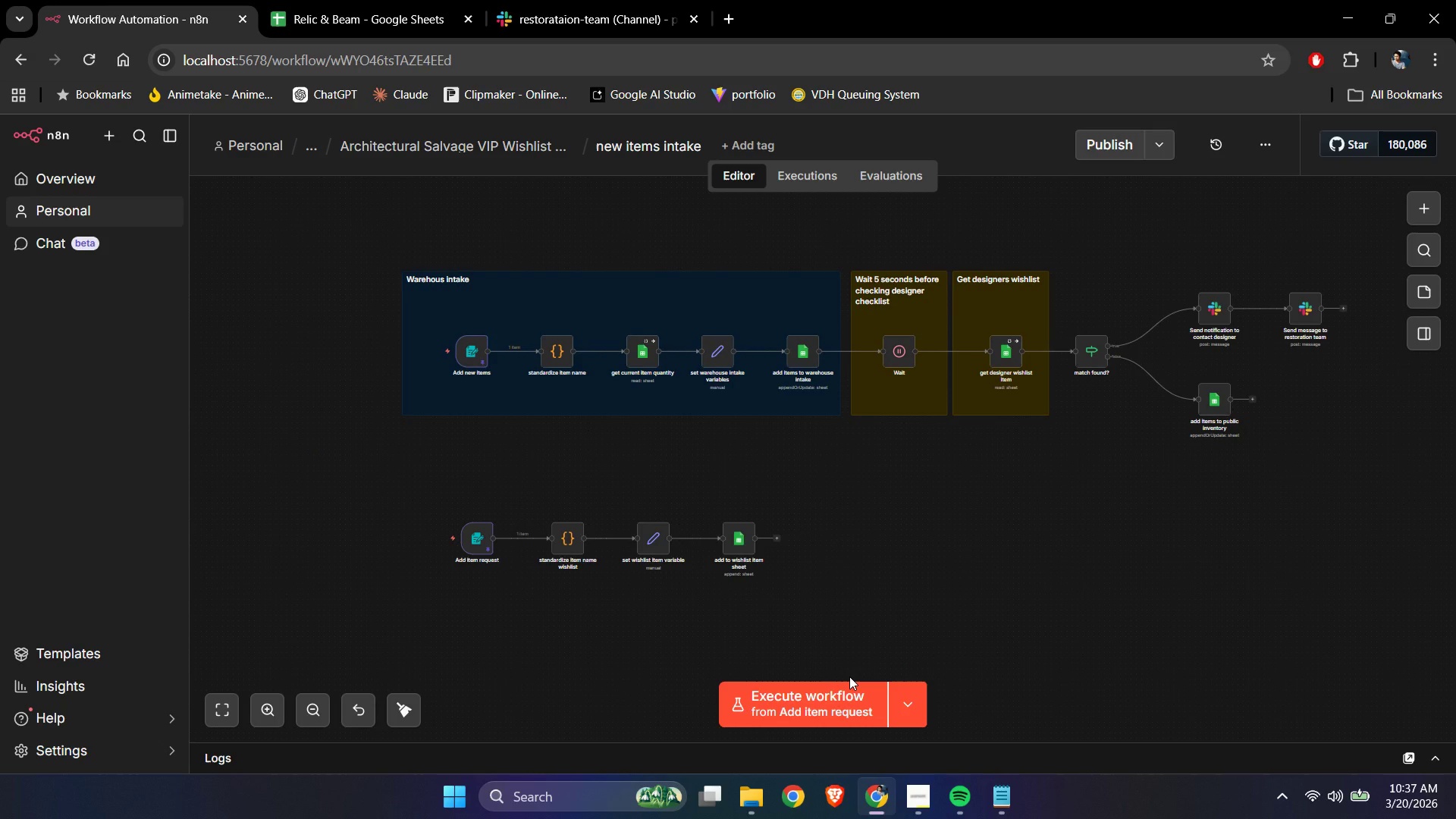 
mouse_move([824, 695])
 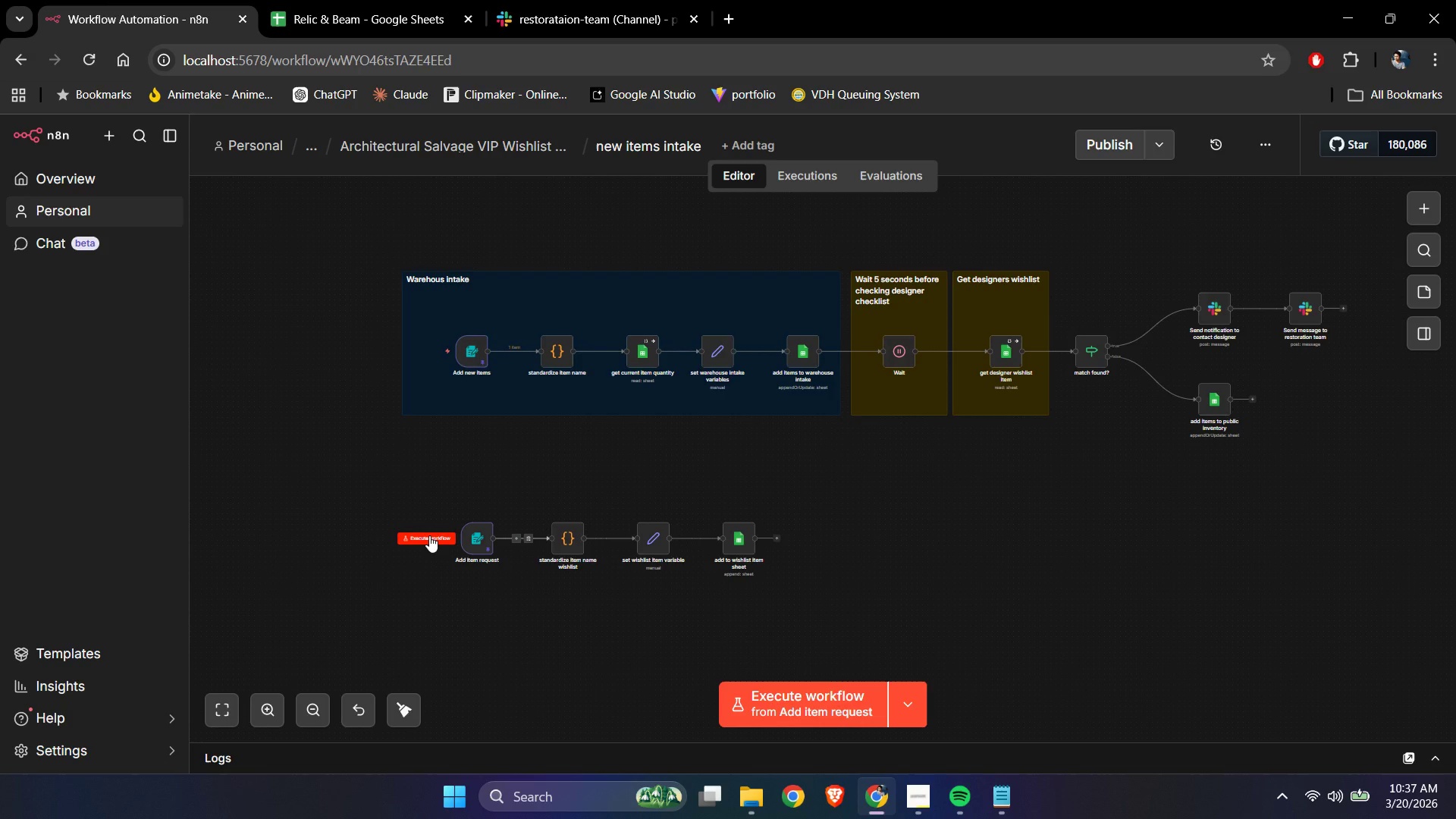 
left_click([429, 535])
 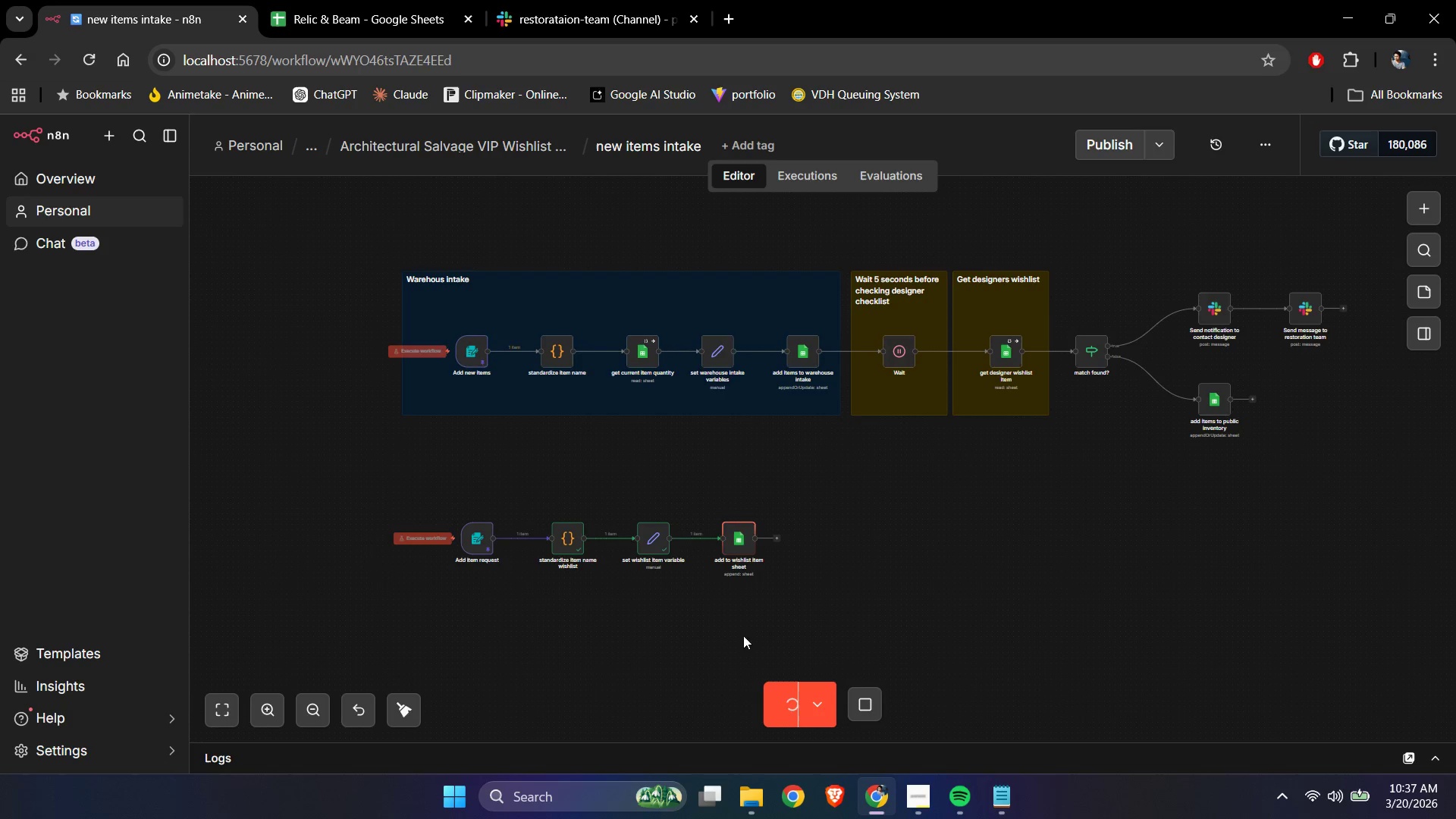 
mouse_move([466, 507])
 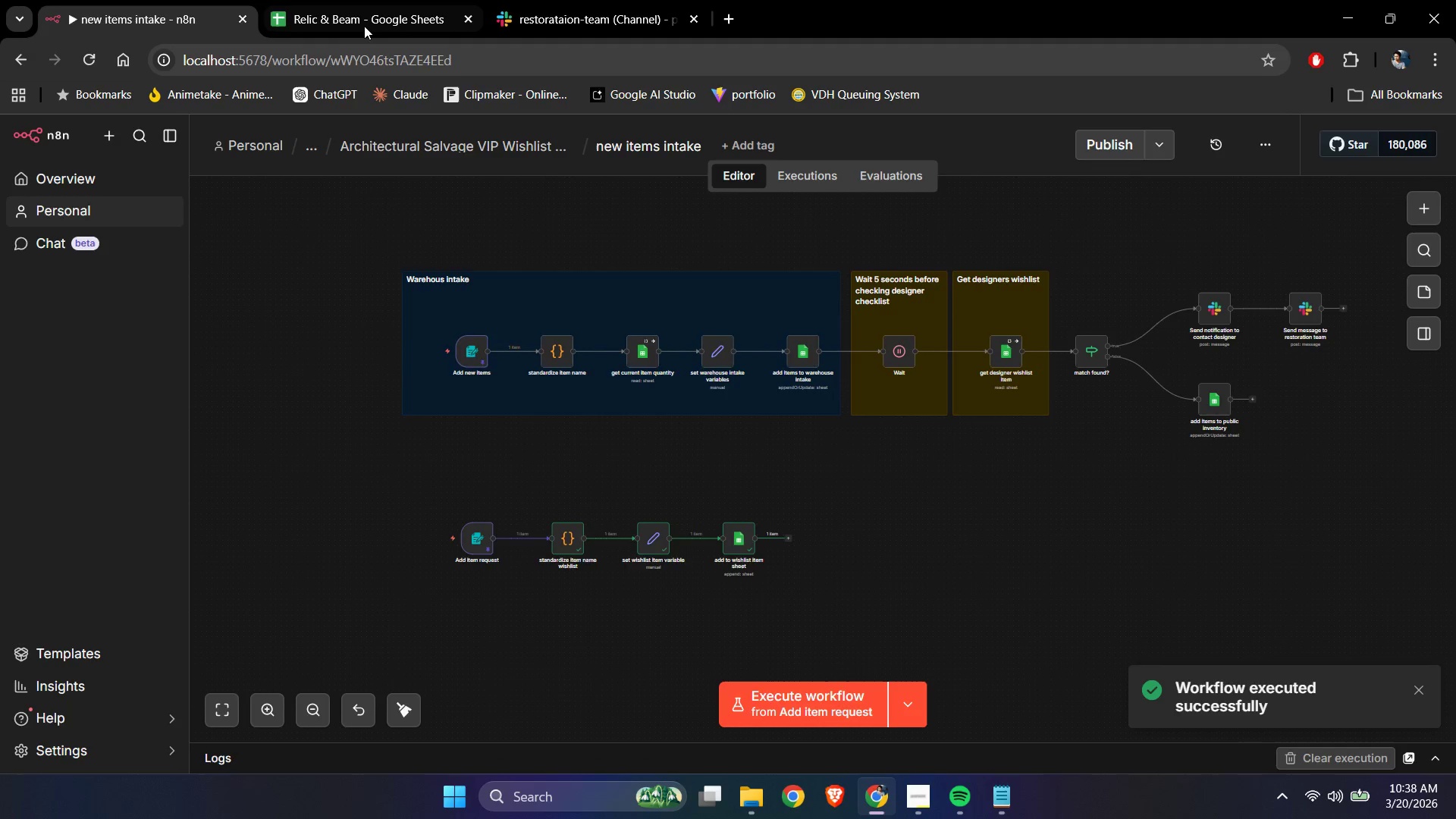 
left_click([364, 26])
 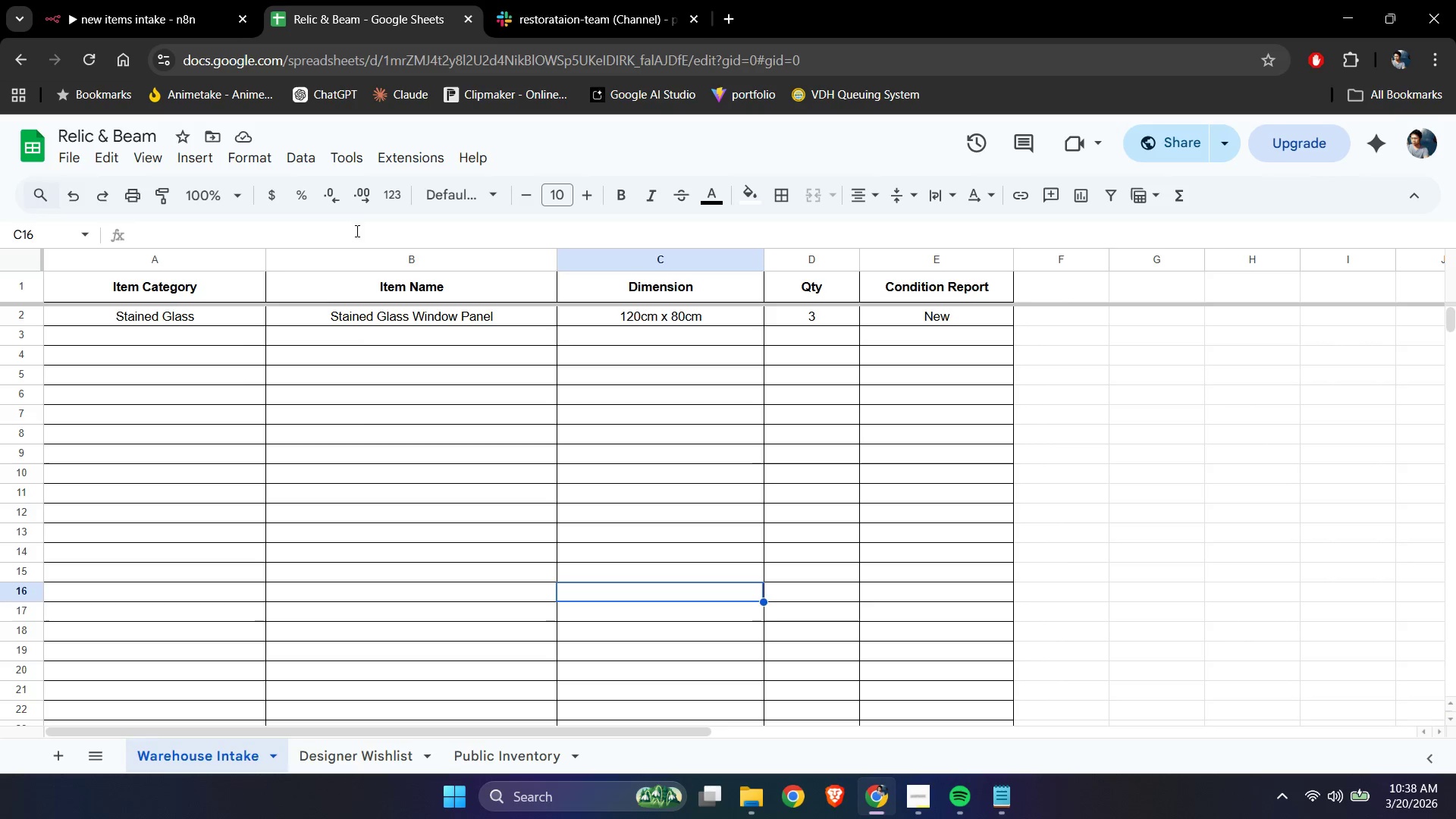 
left_click([356, 411])
 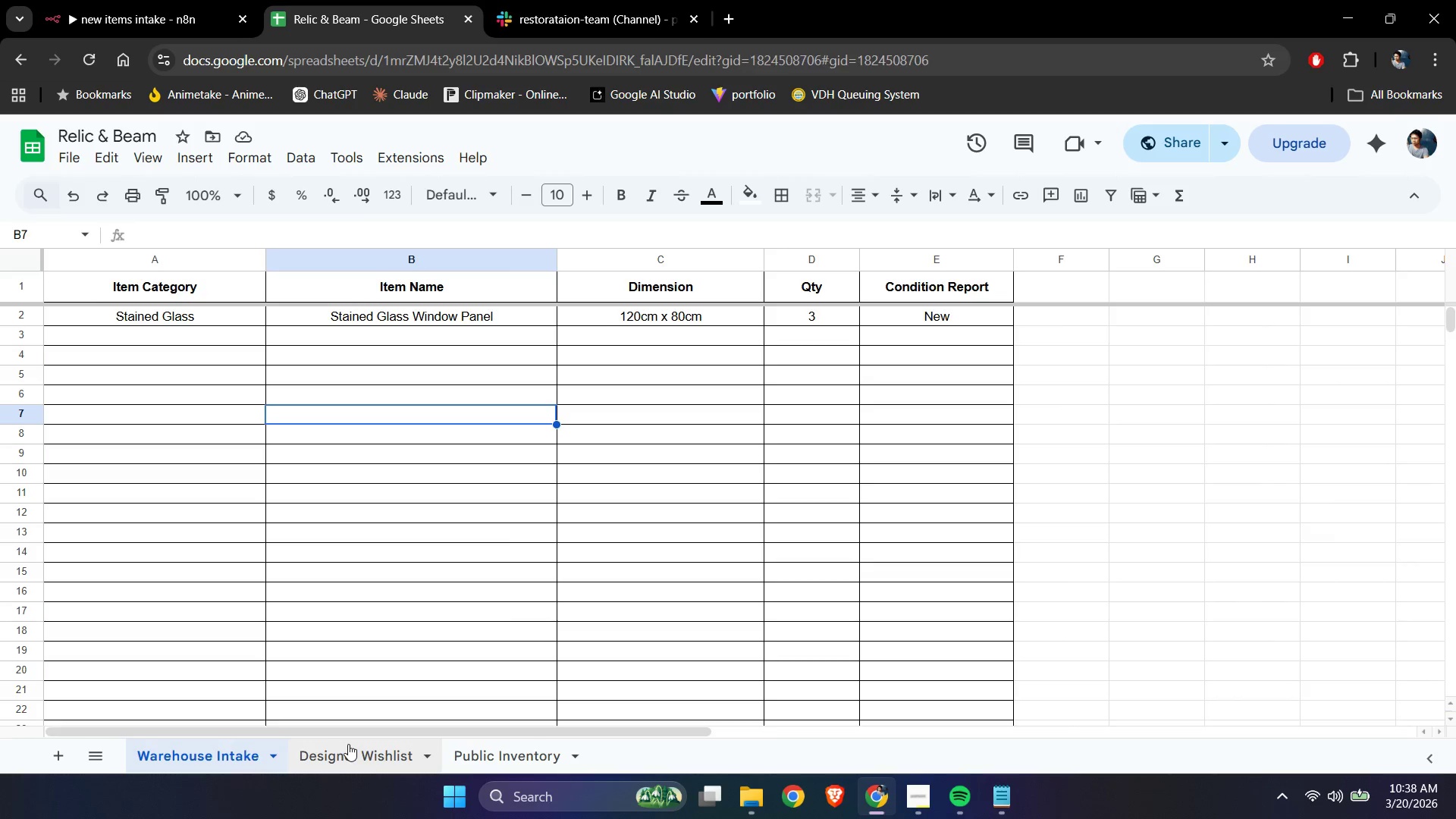 
double_click([383, 541])
 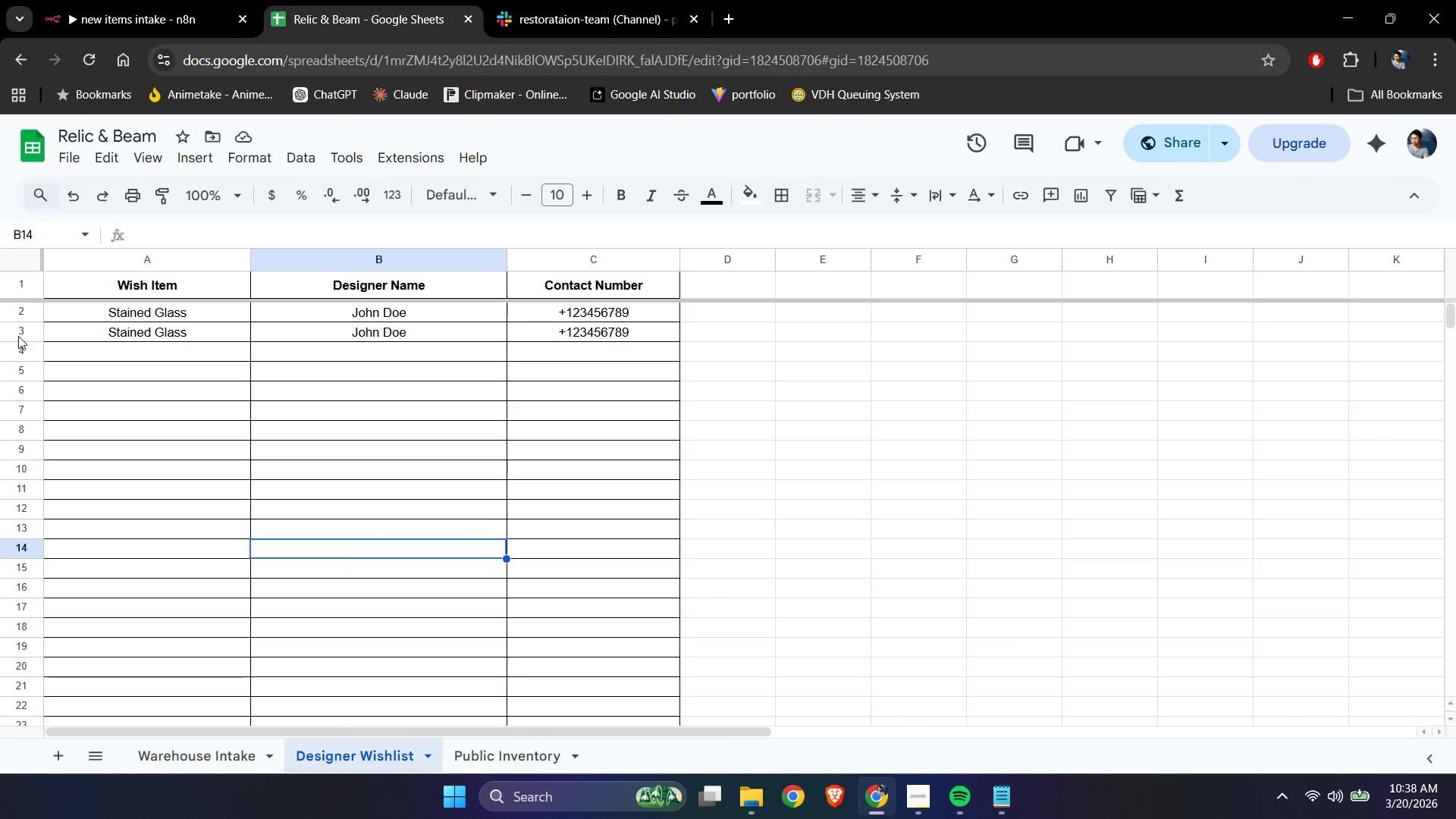 
left_click([18, 336])
 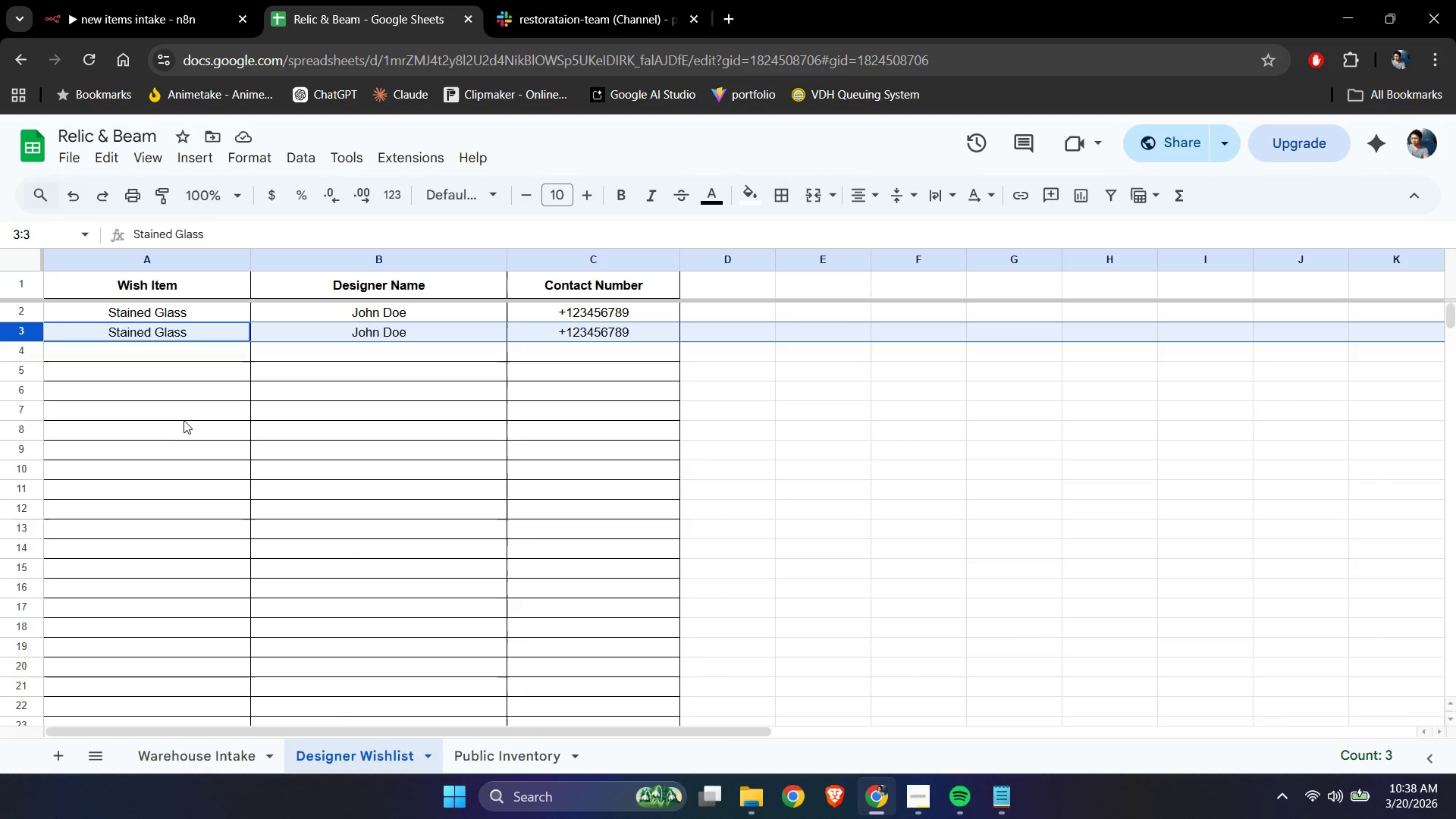 
key(Backspace)
 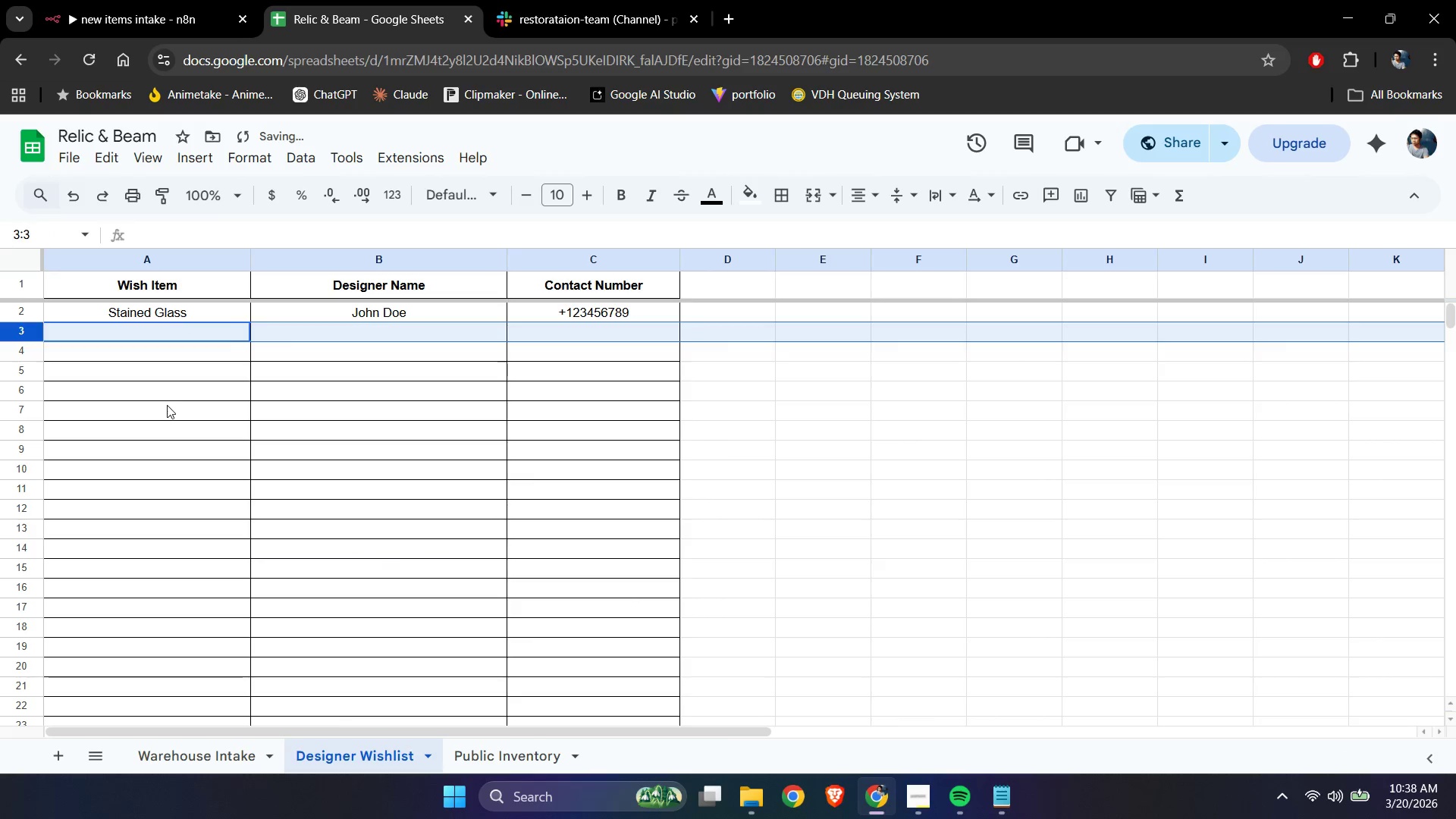 
left_click([167, 405])
 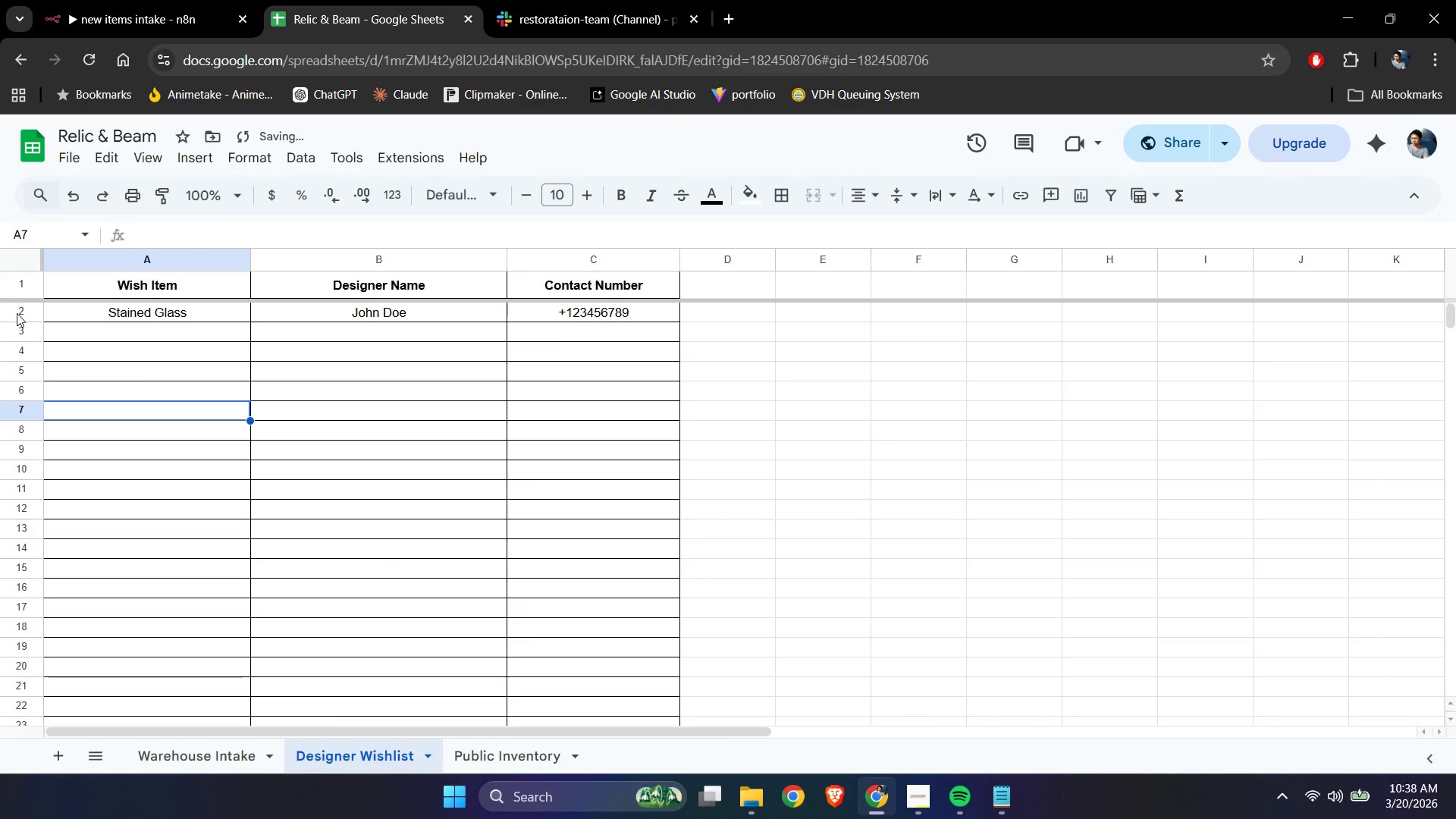 
left_click([17, 314])
 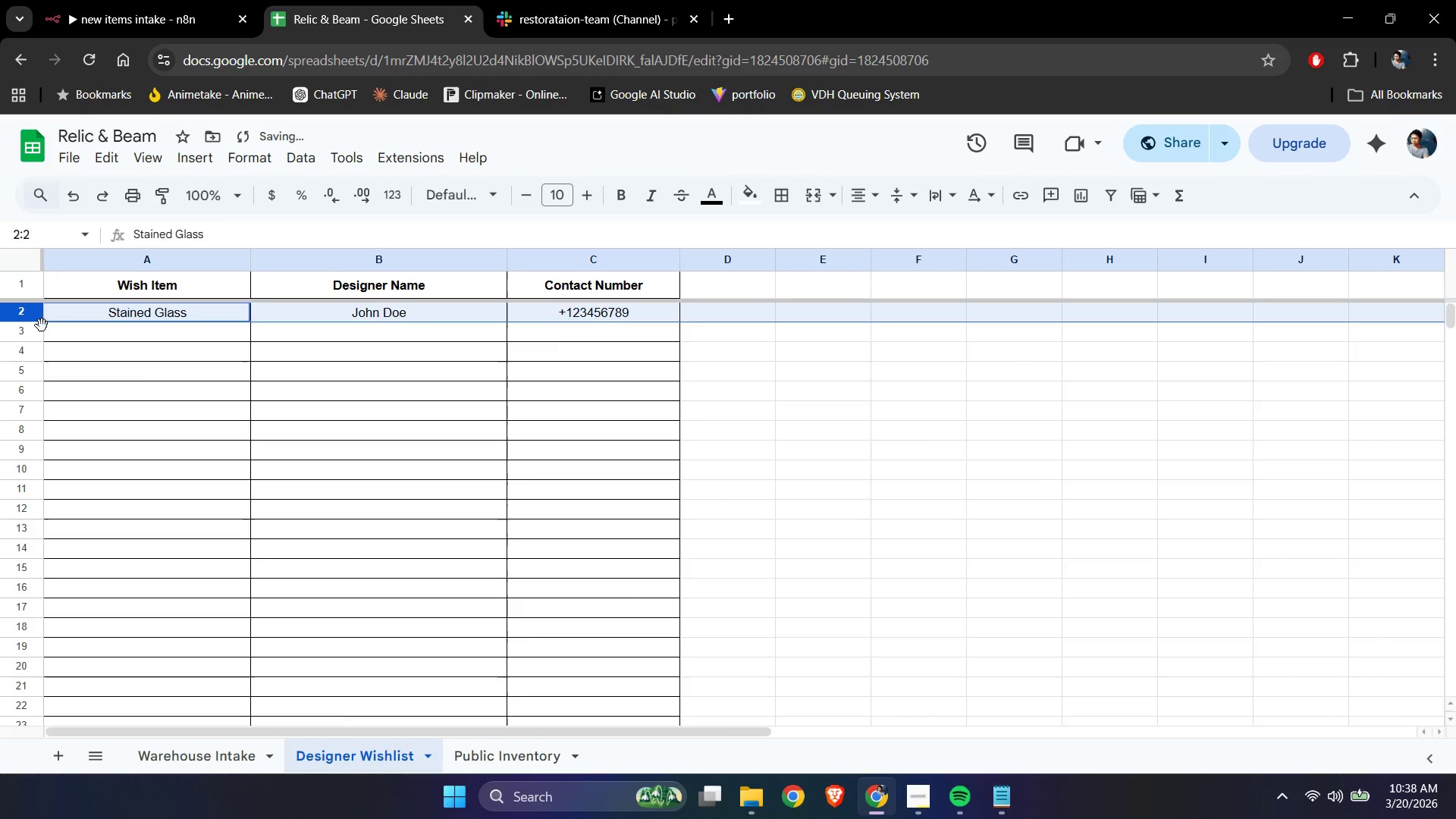 
key(Backspace)
 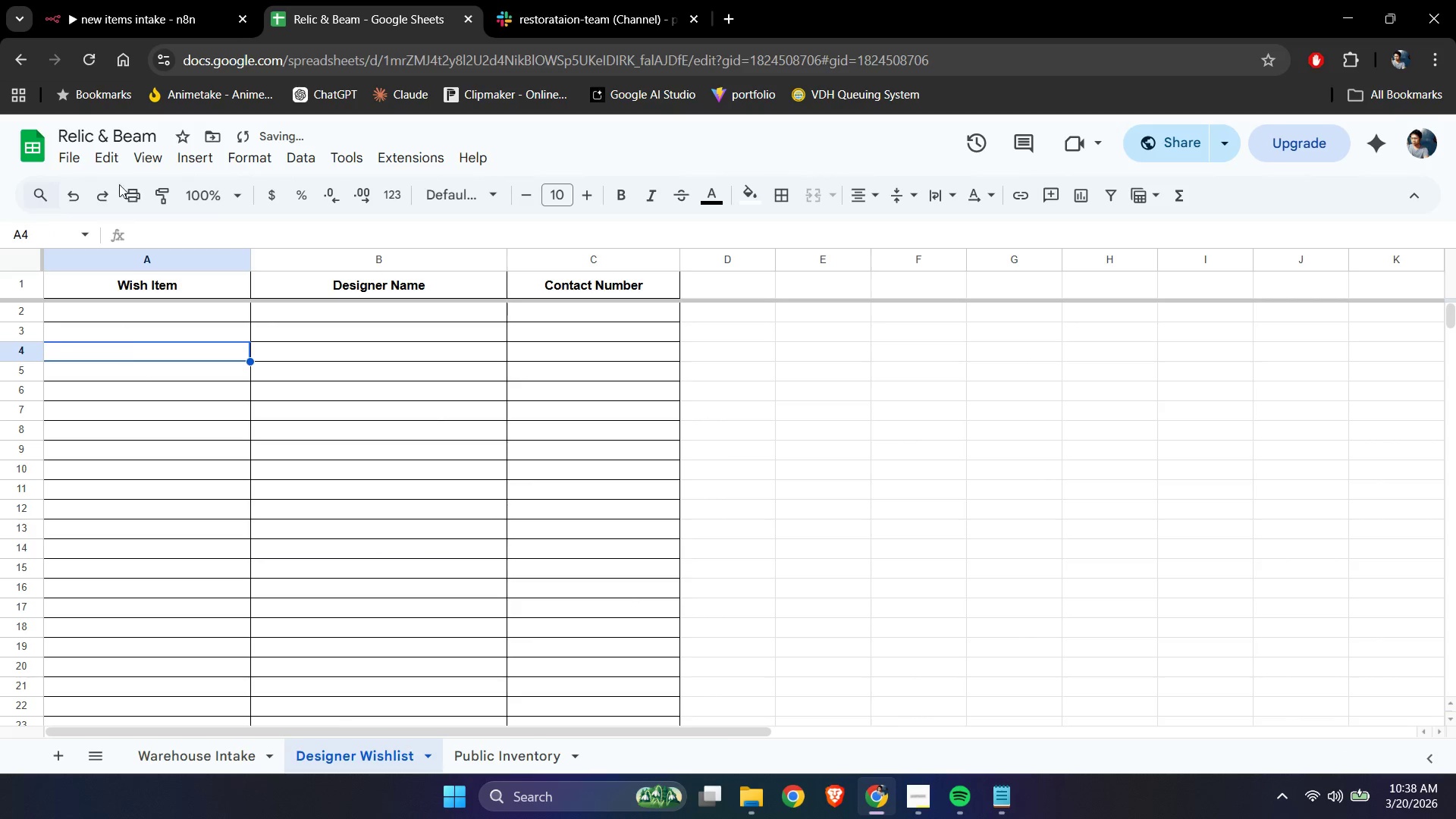 
double_click([108, 0])
 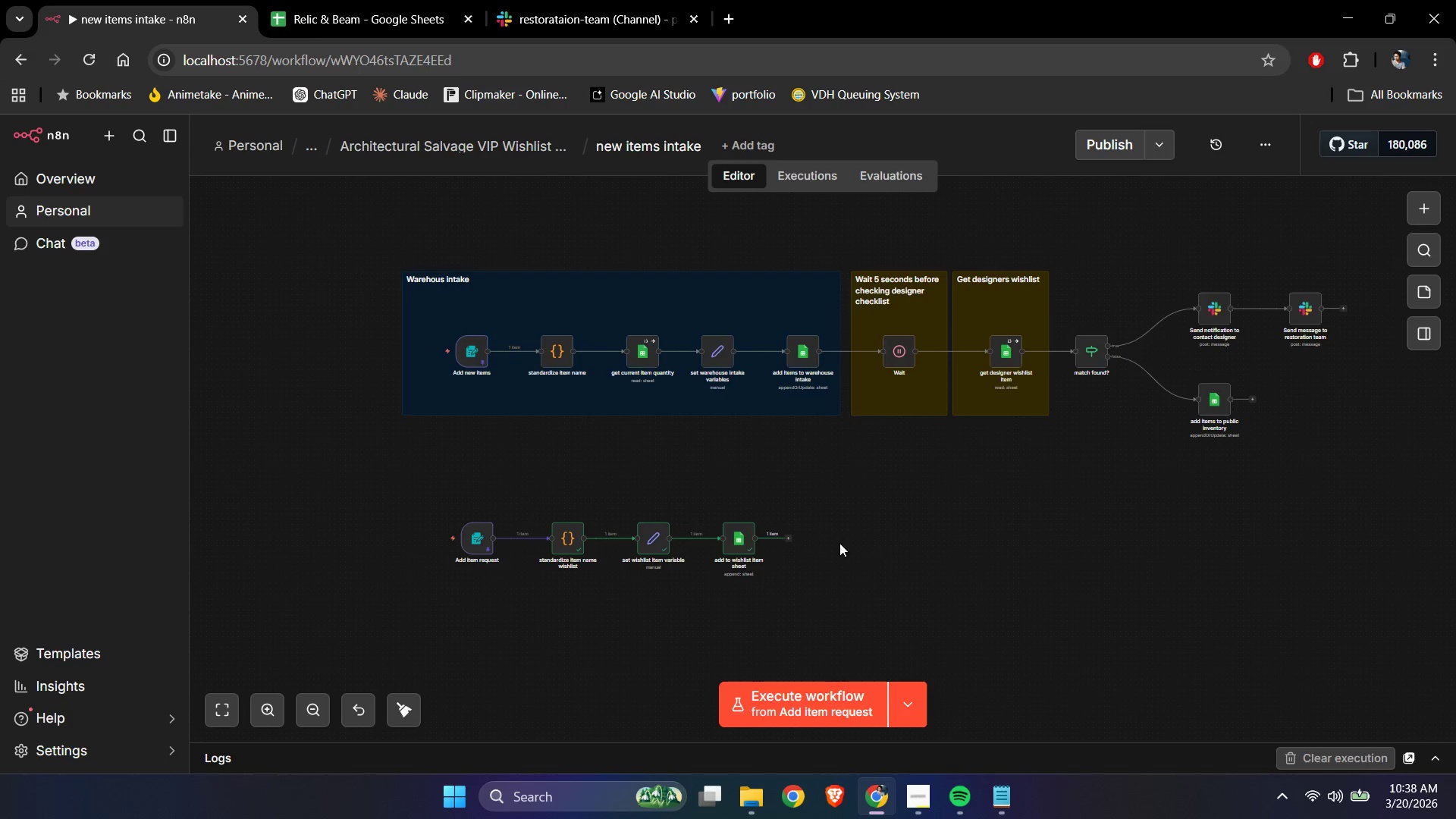 
left_click([842, 548])
 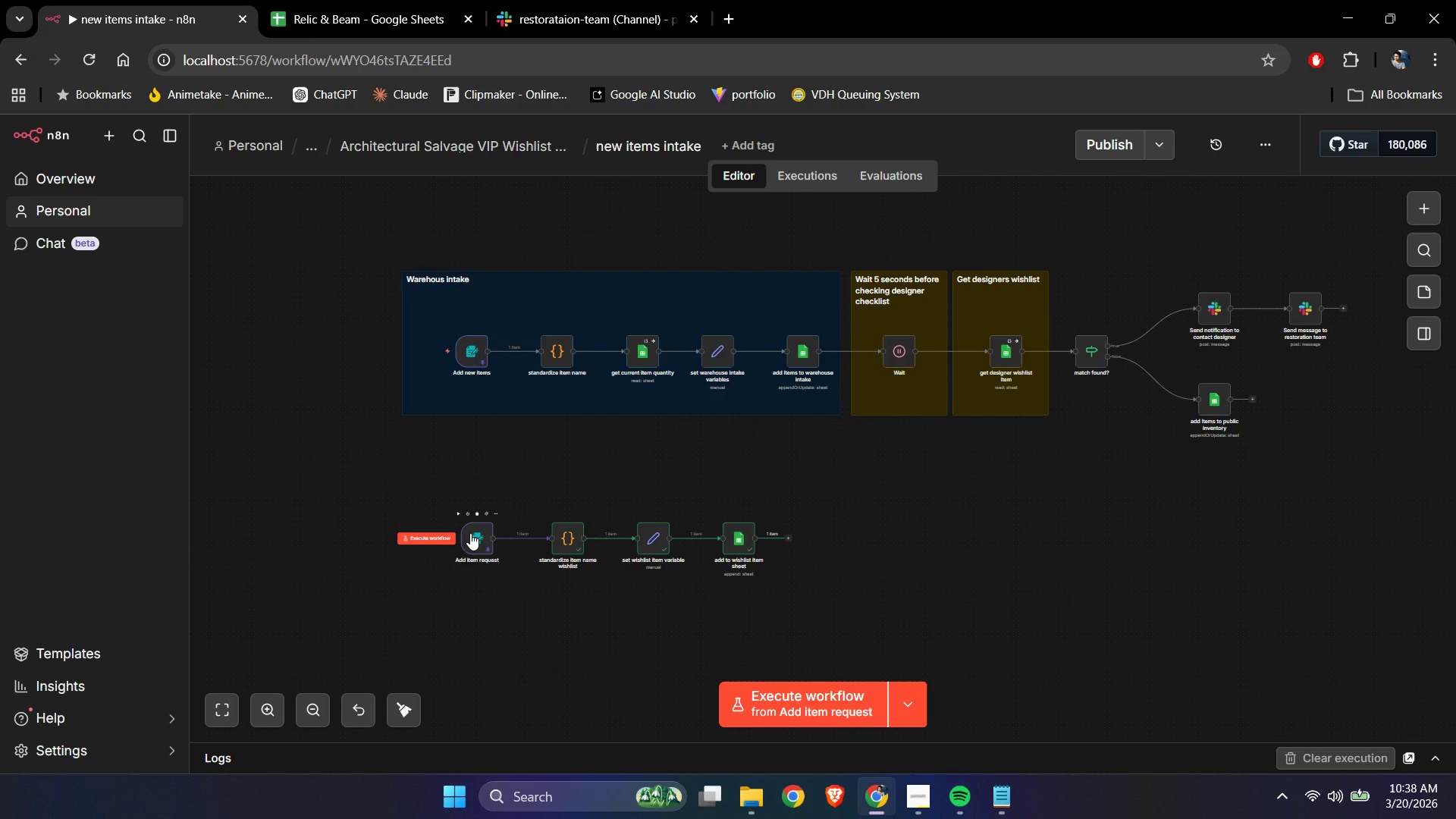 
double_click([471, 533])
 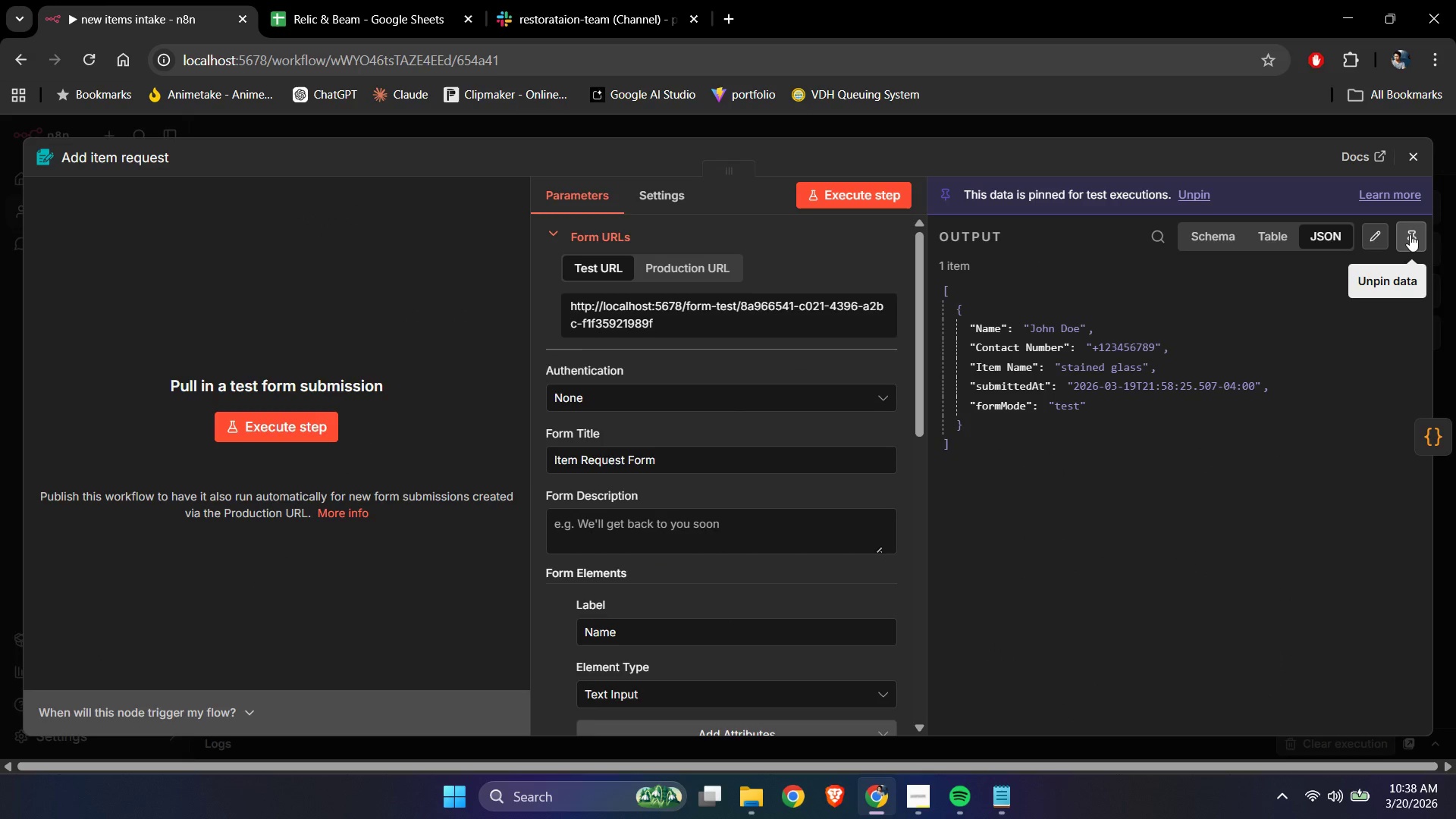 
wait(5.94)
 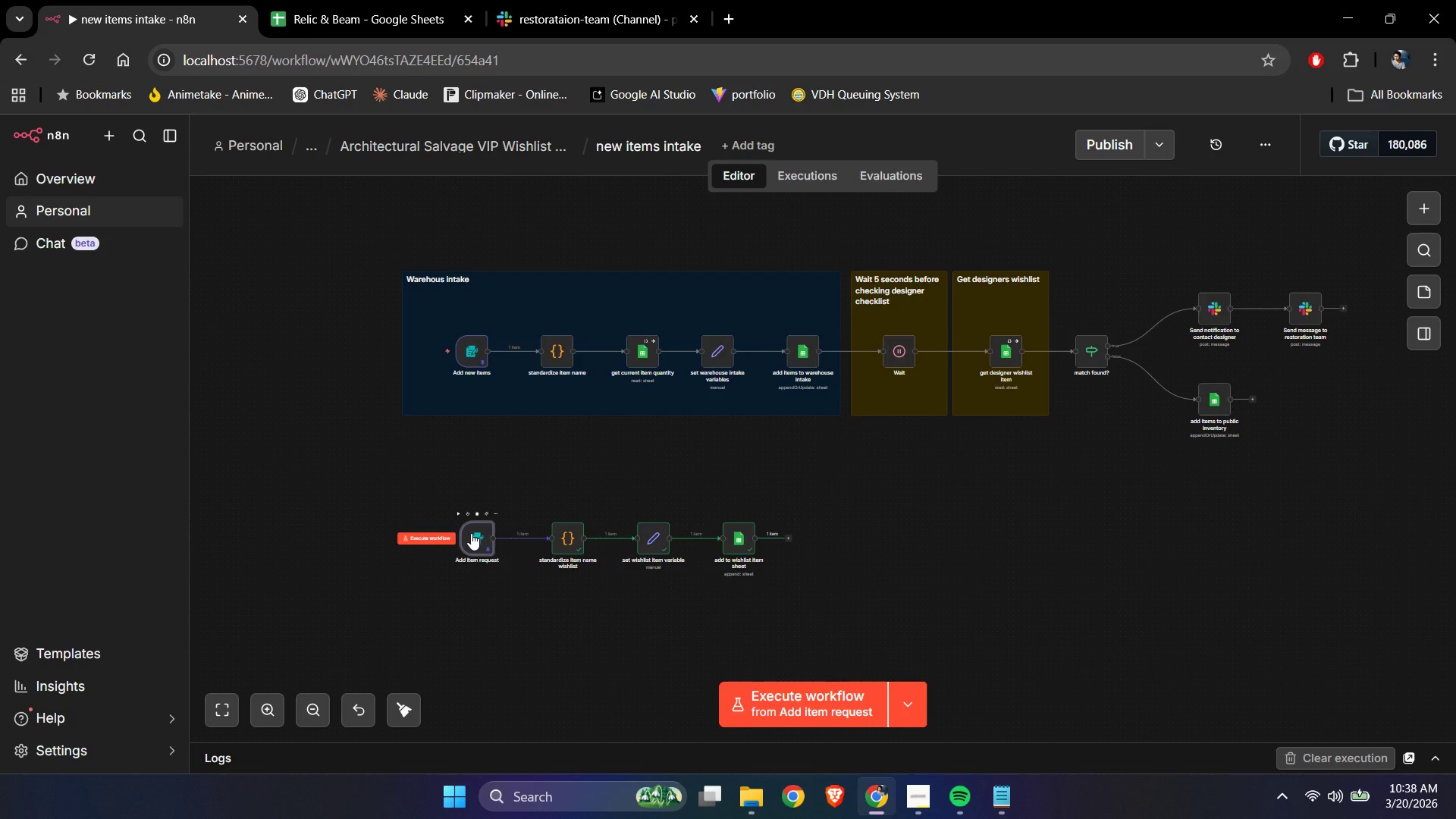 
left_click([1413, 151])
 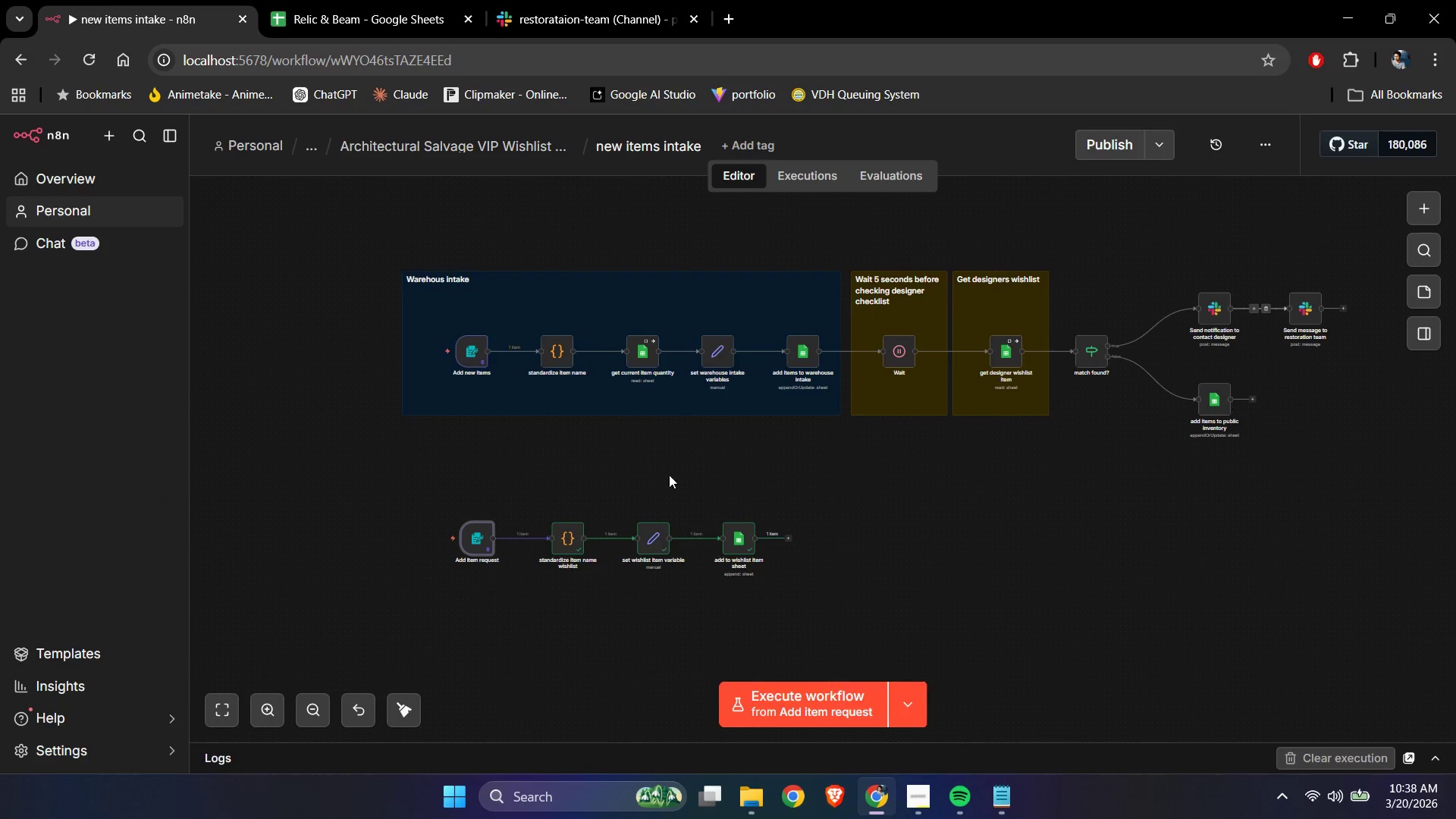 
hold_key(key=ControlLeft, duration=0.77)
scroll: coordinate [563, 642], scroll_direction: up, amount: 4.0
 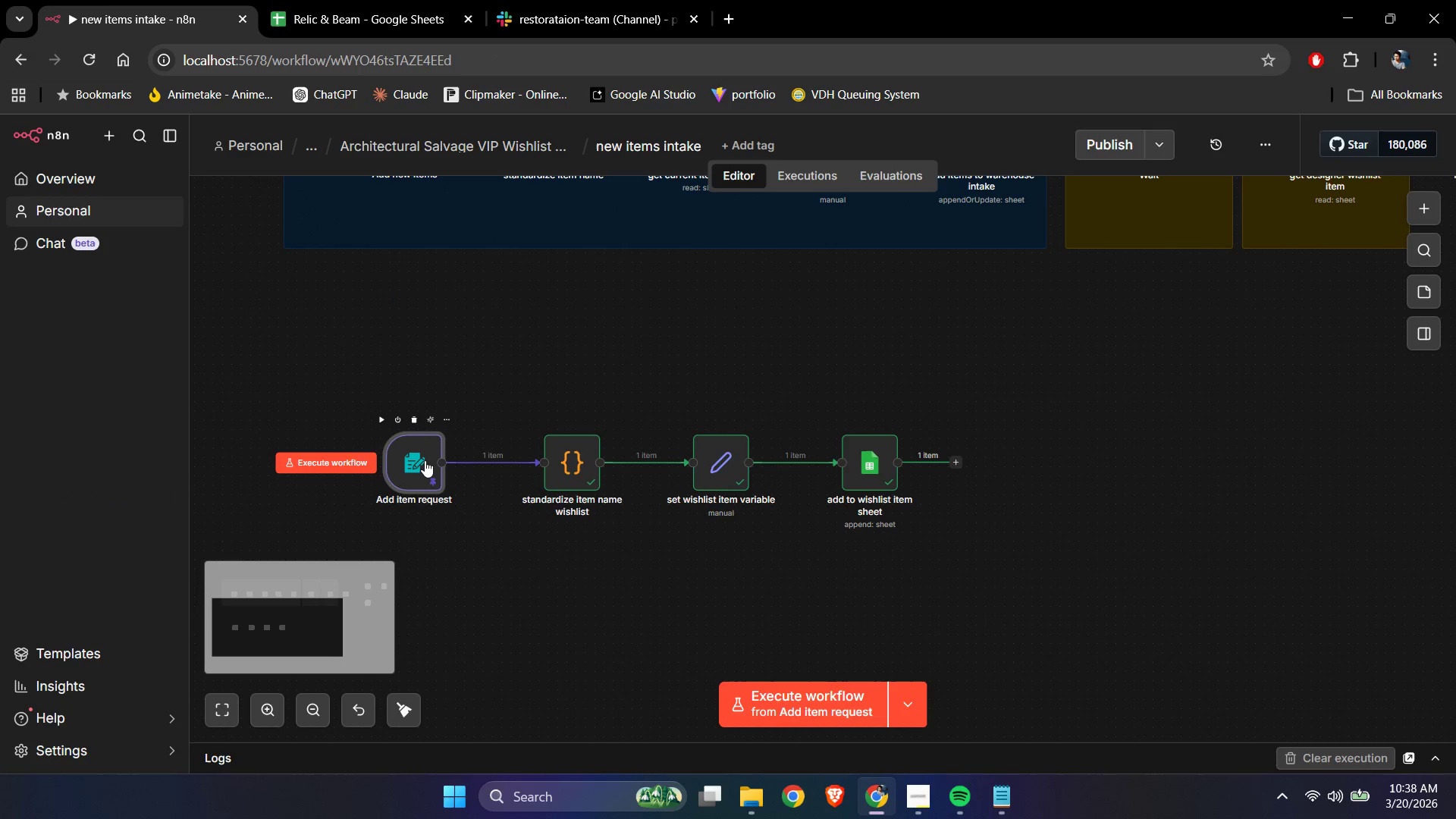 
double_click([425, 460])
 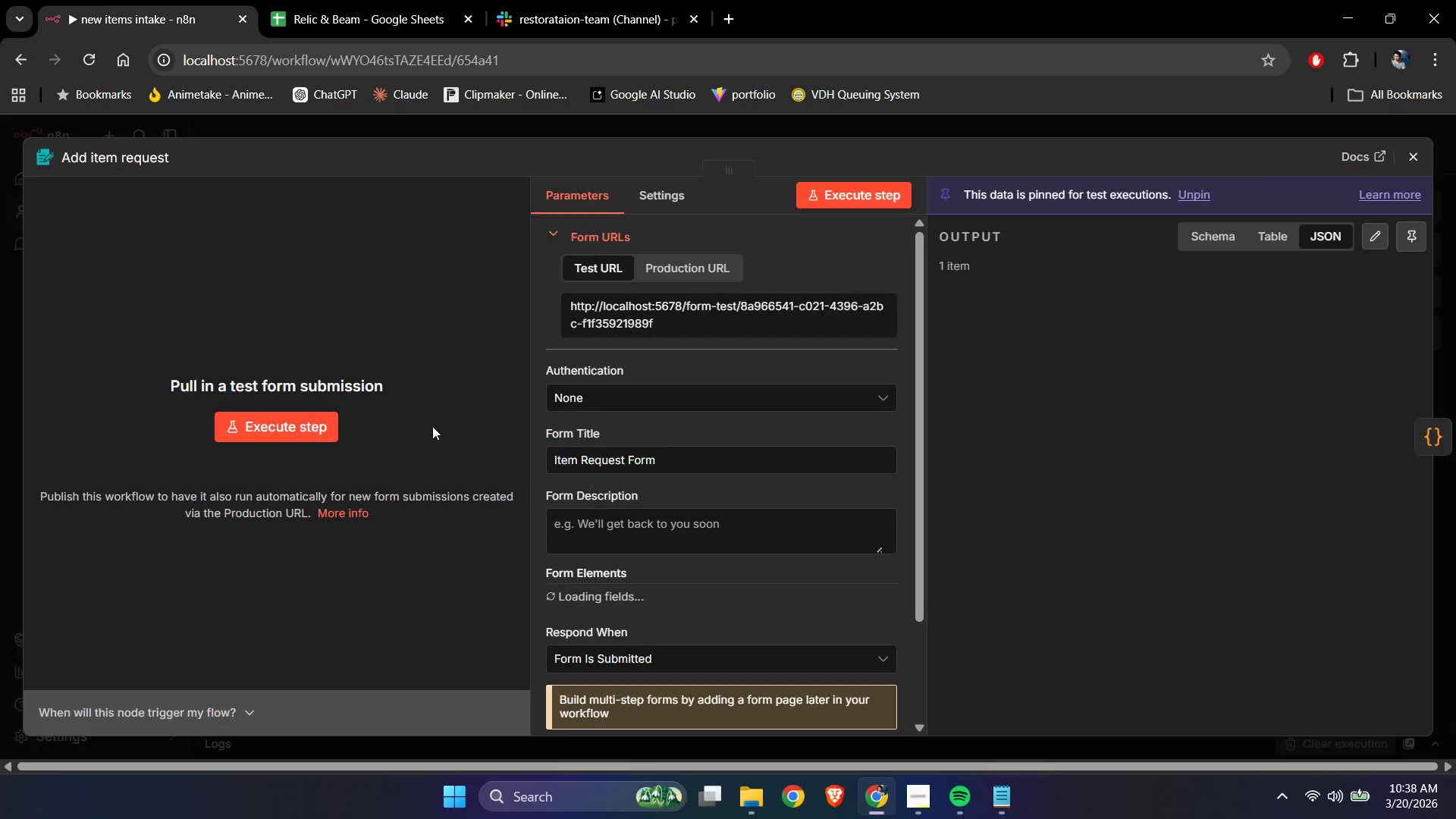 
left_click([1413, 226])
 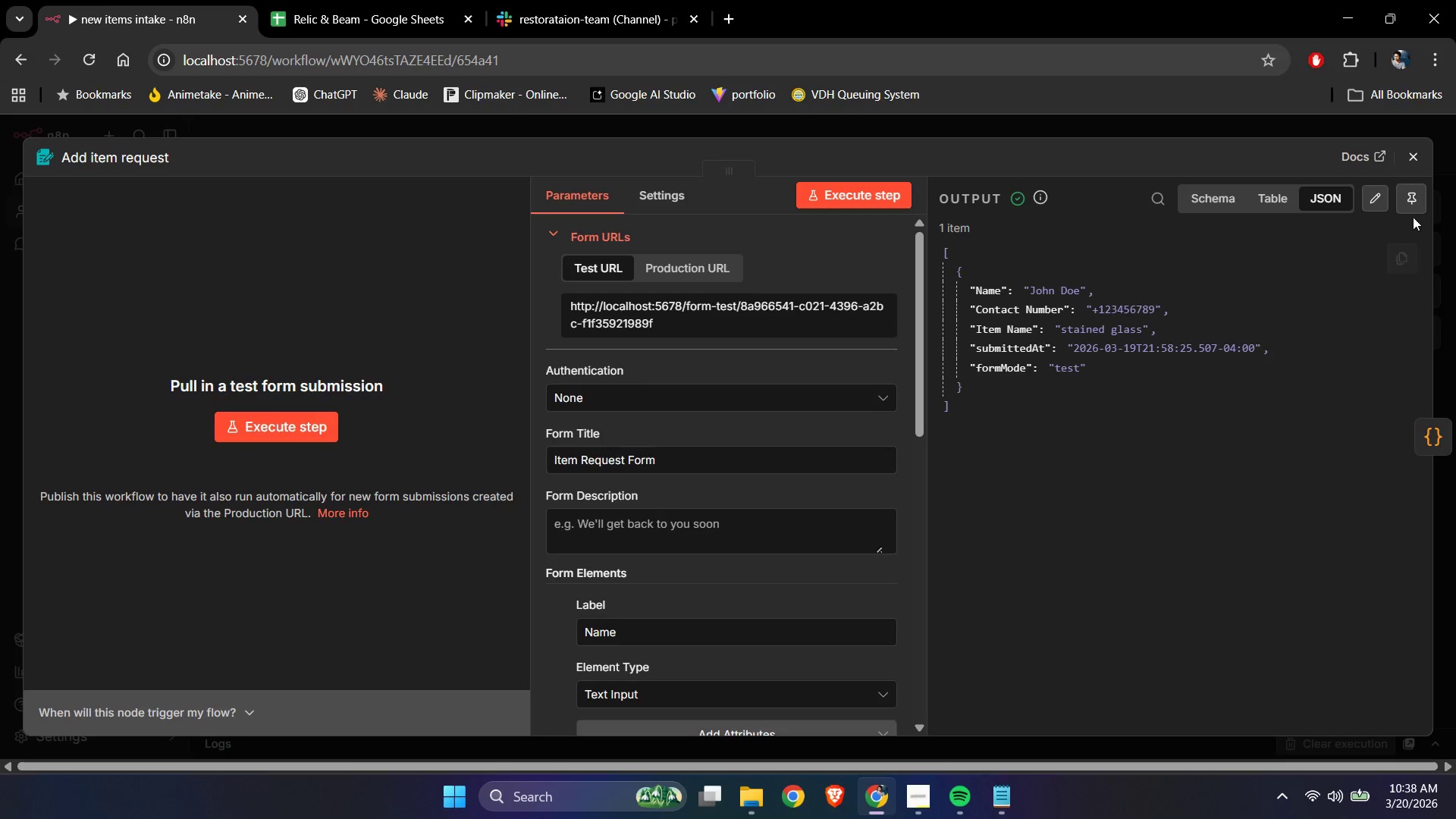 
left_click([1413, 148])
 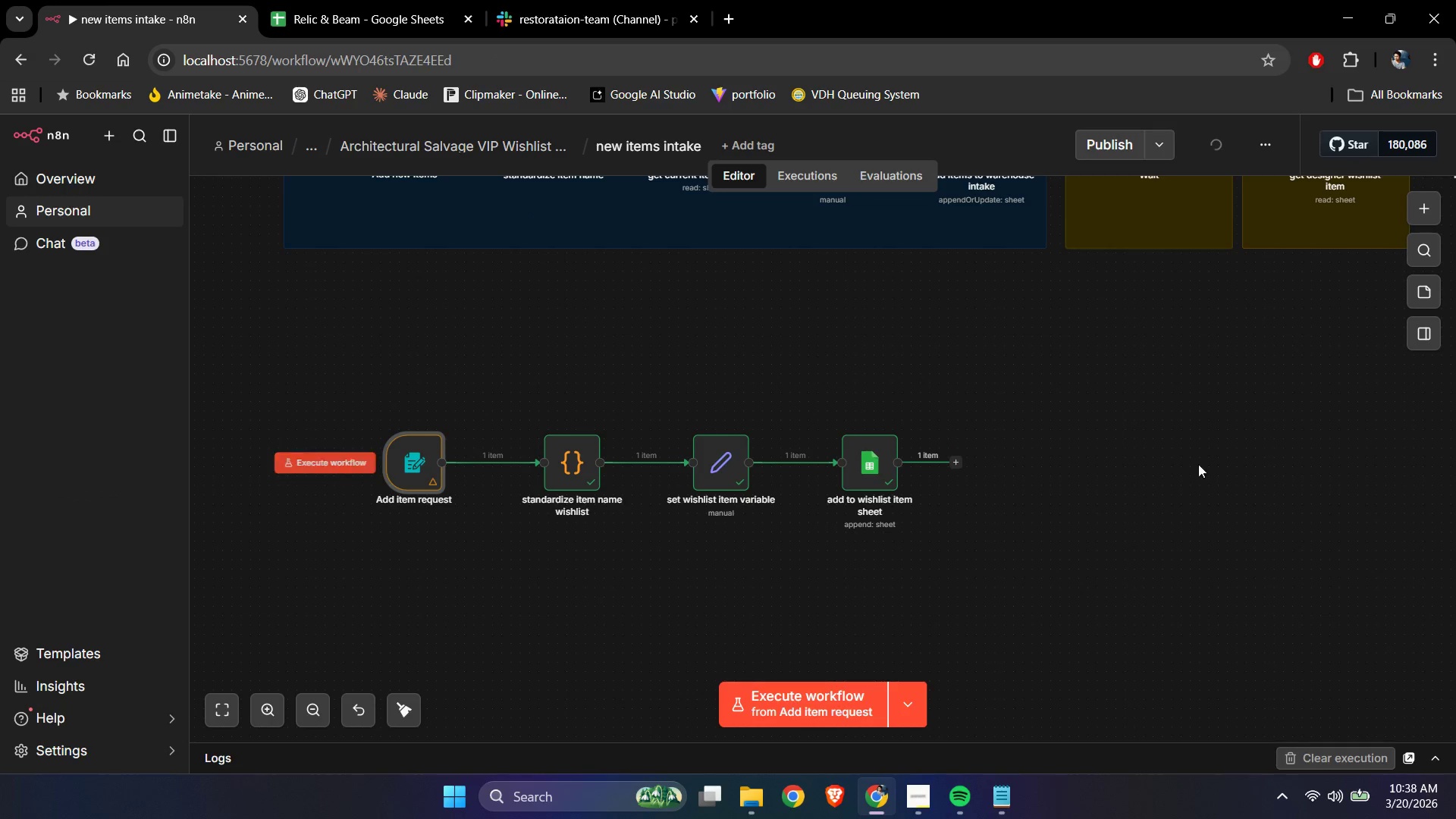 
left_click([1138, 517])
 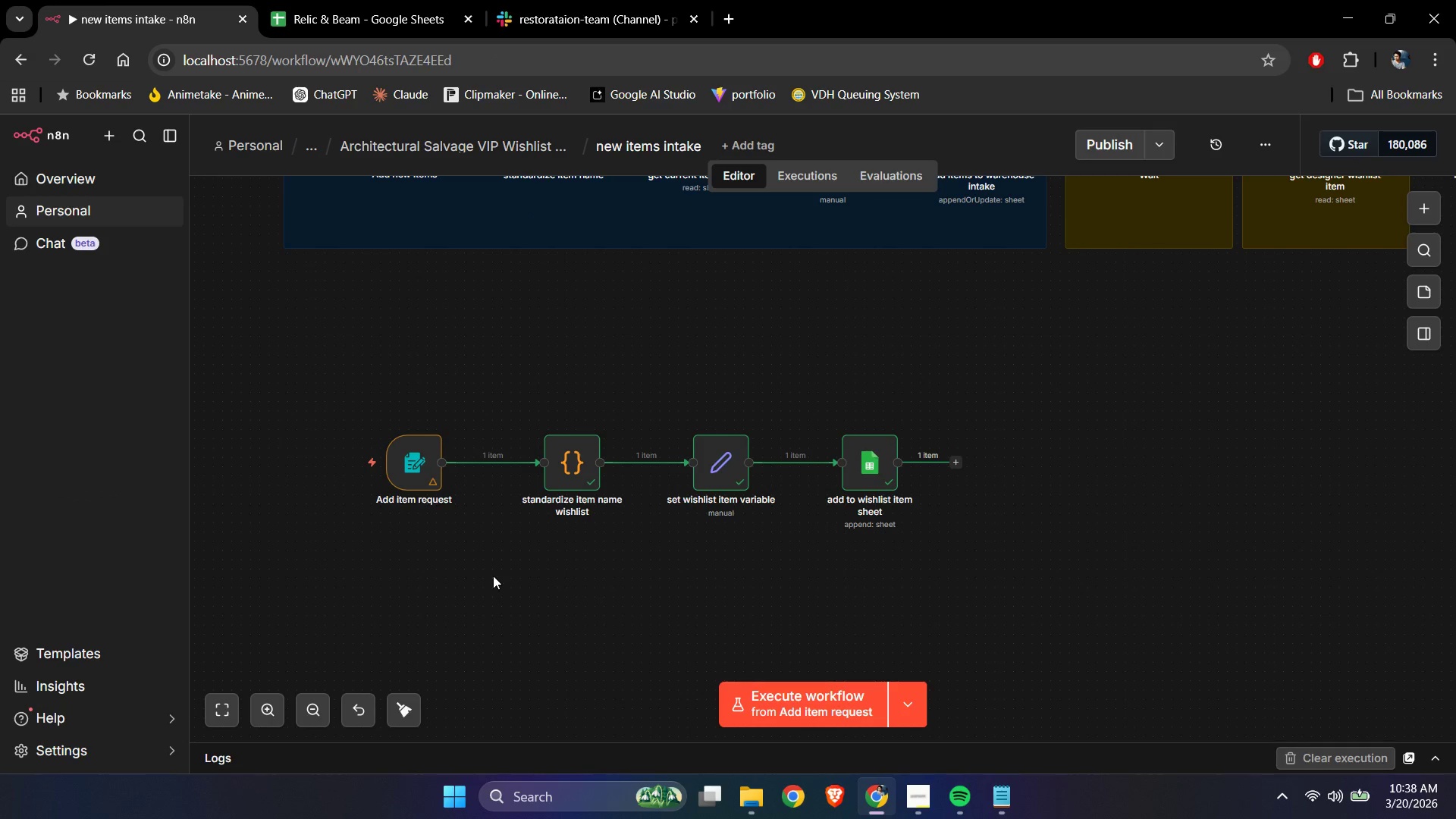 
double_click([411, 469])
 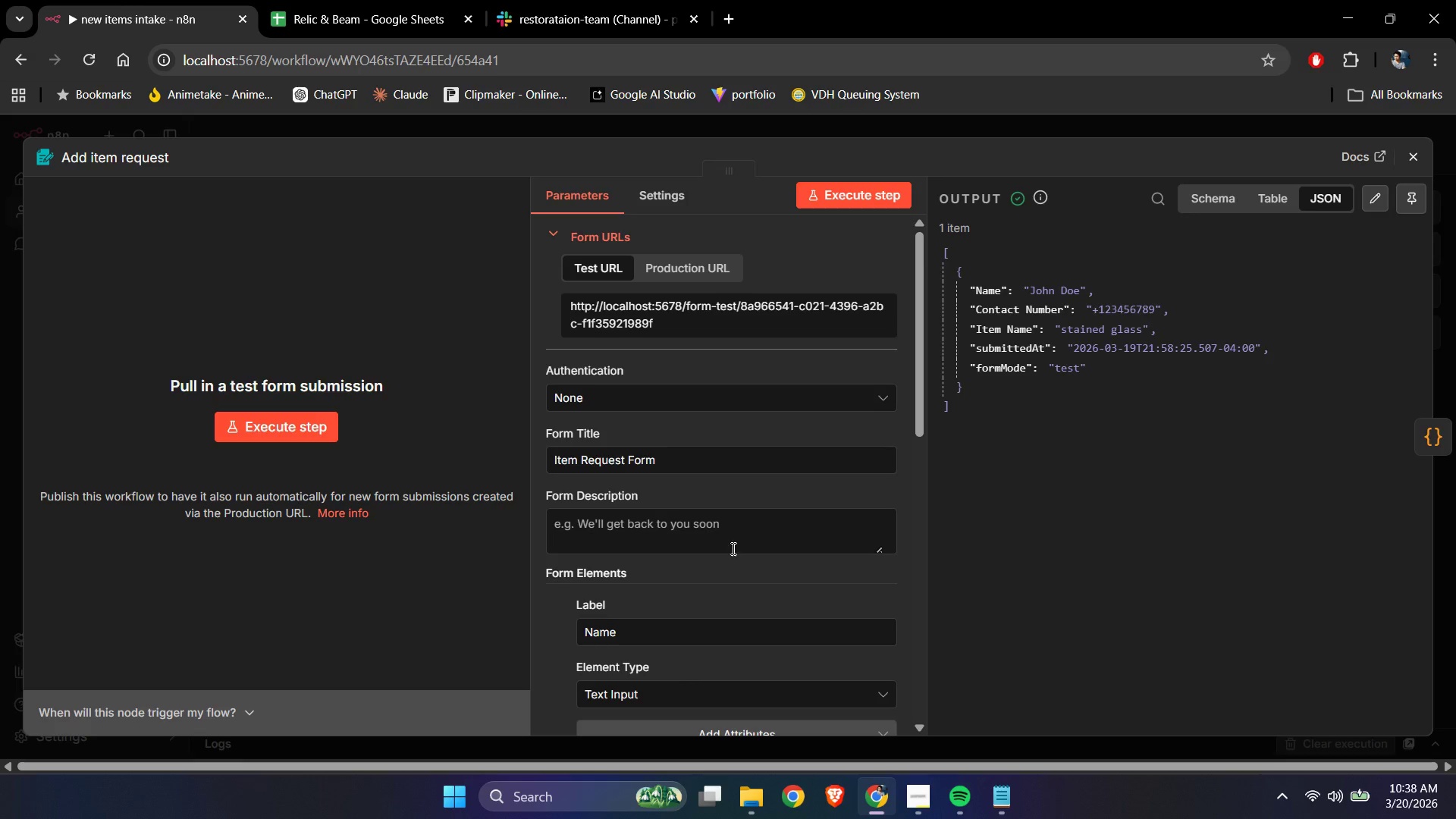 
wait(5.66)
 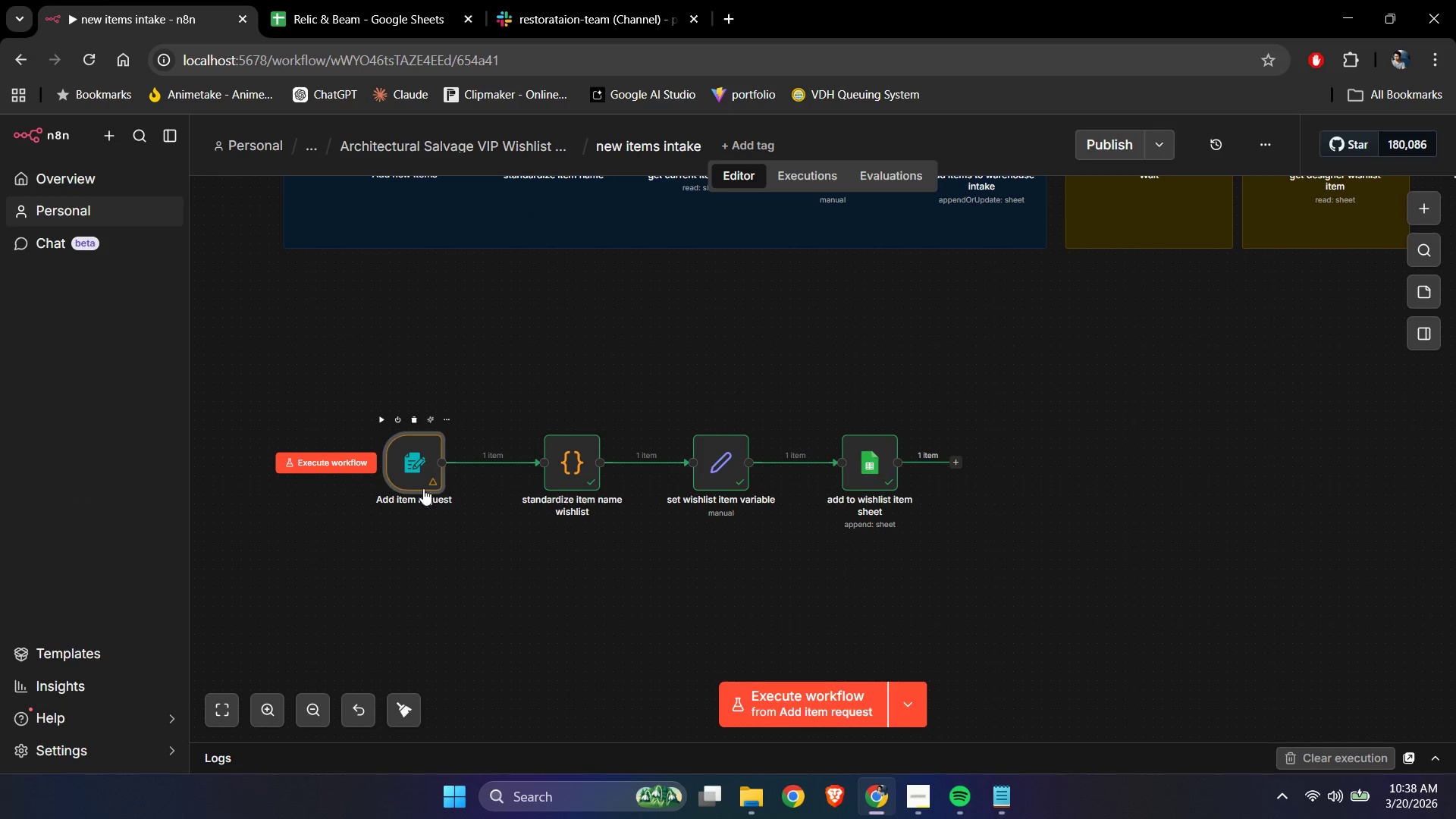 
left_click([1416, 158])
 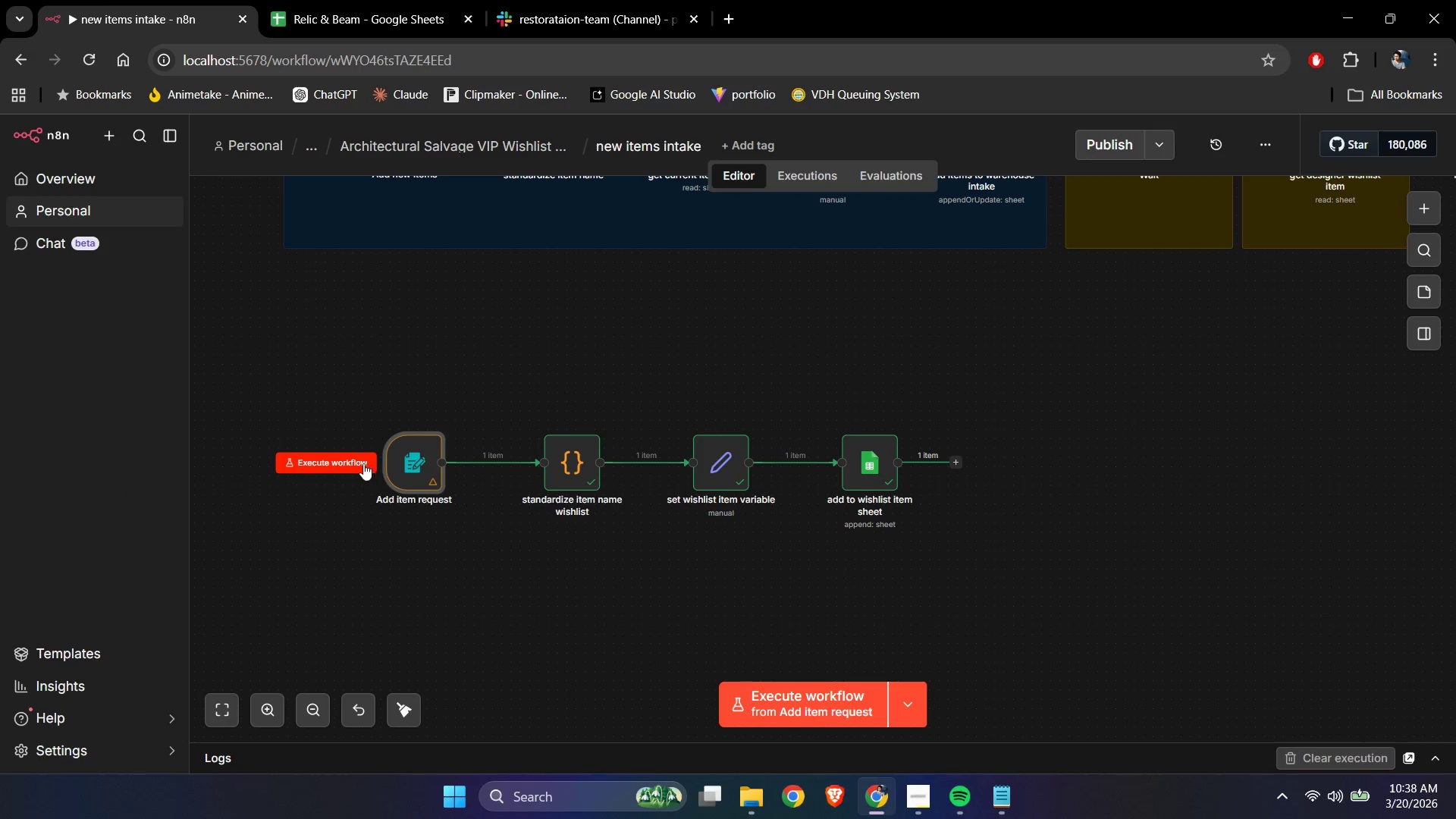 
left_click([337, 466])
 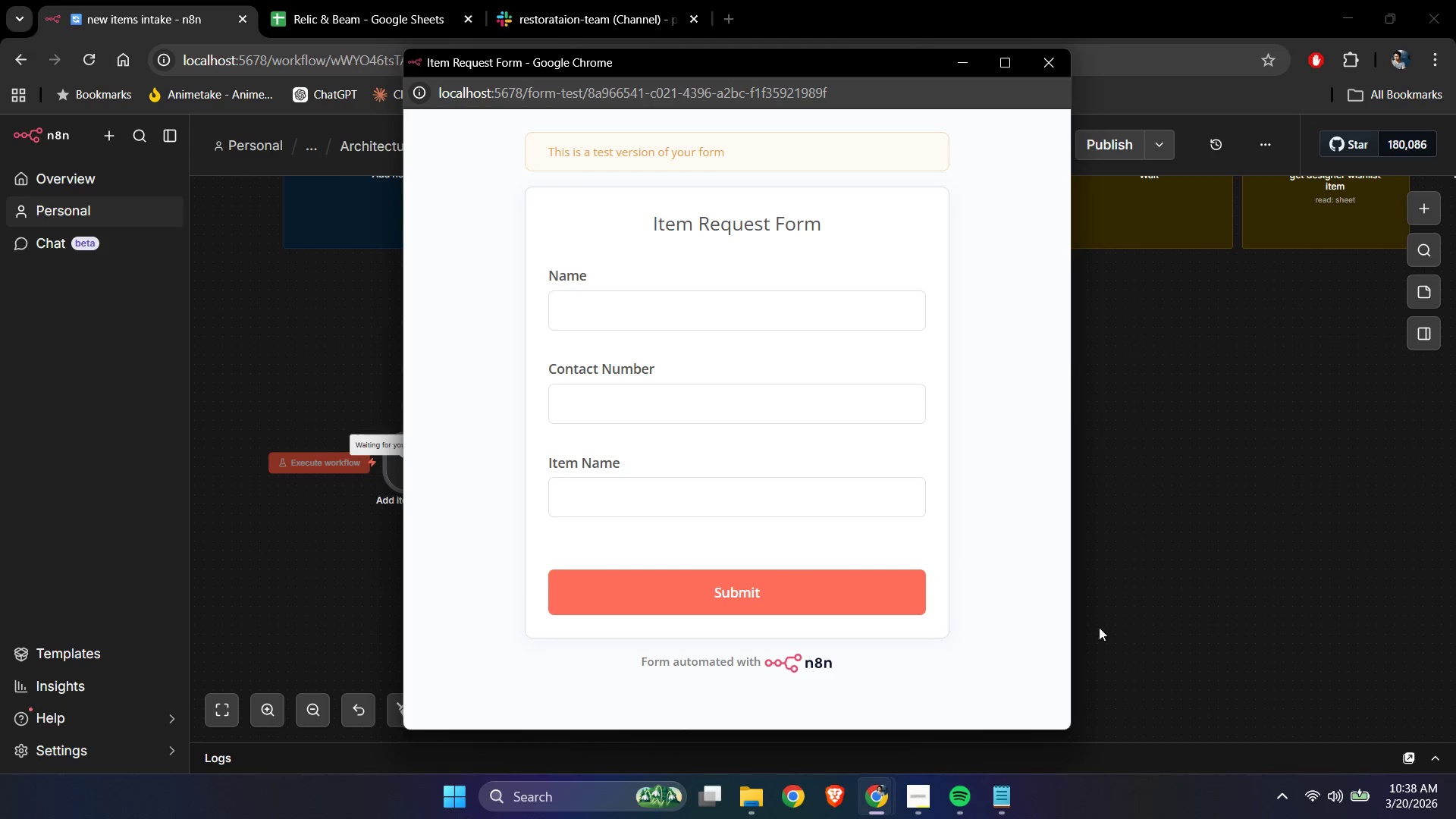 
left_click([1005, 797])
 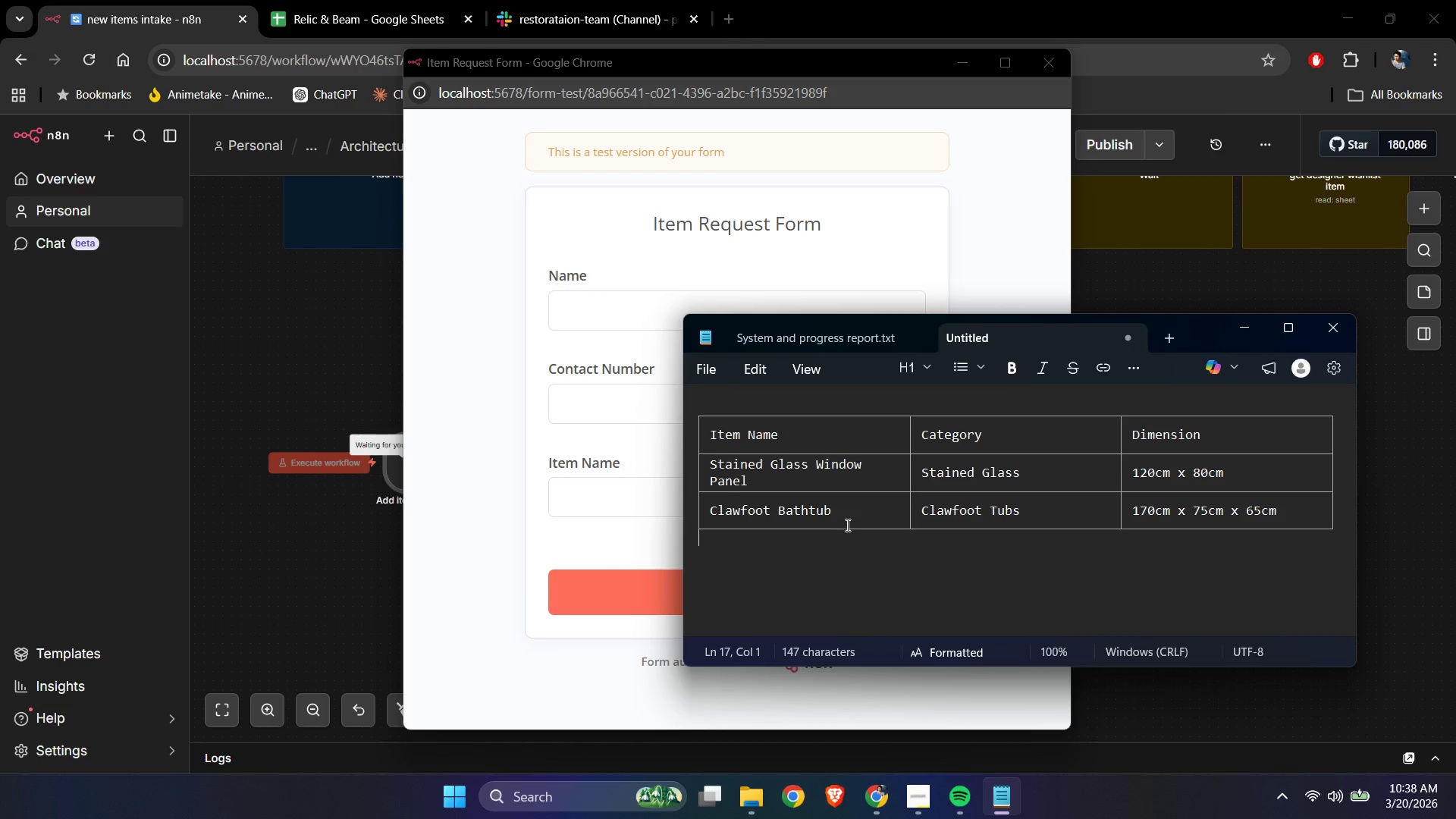 
left_click_drag(start_coordinate=[842, 506], to_coordinate=[701, 510])
 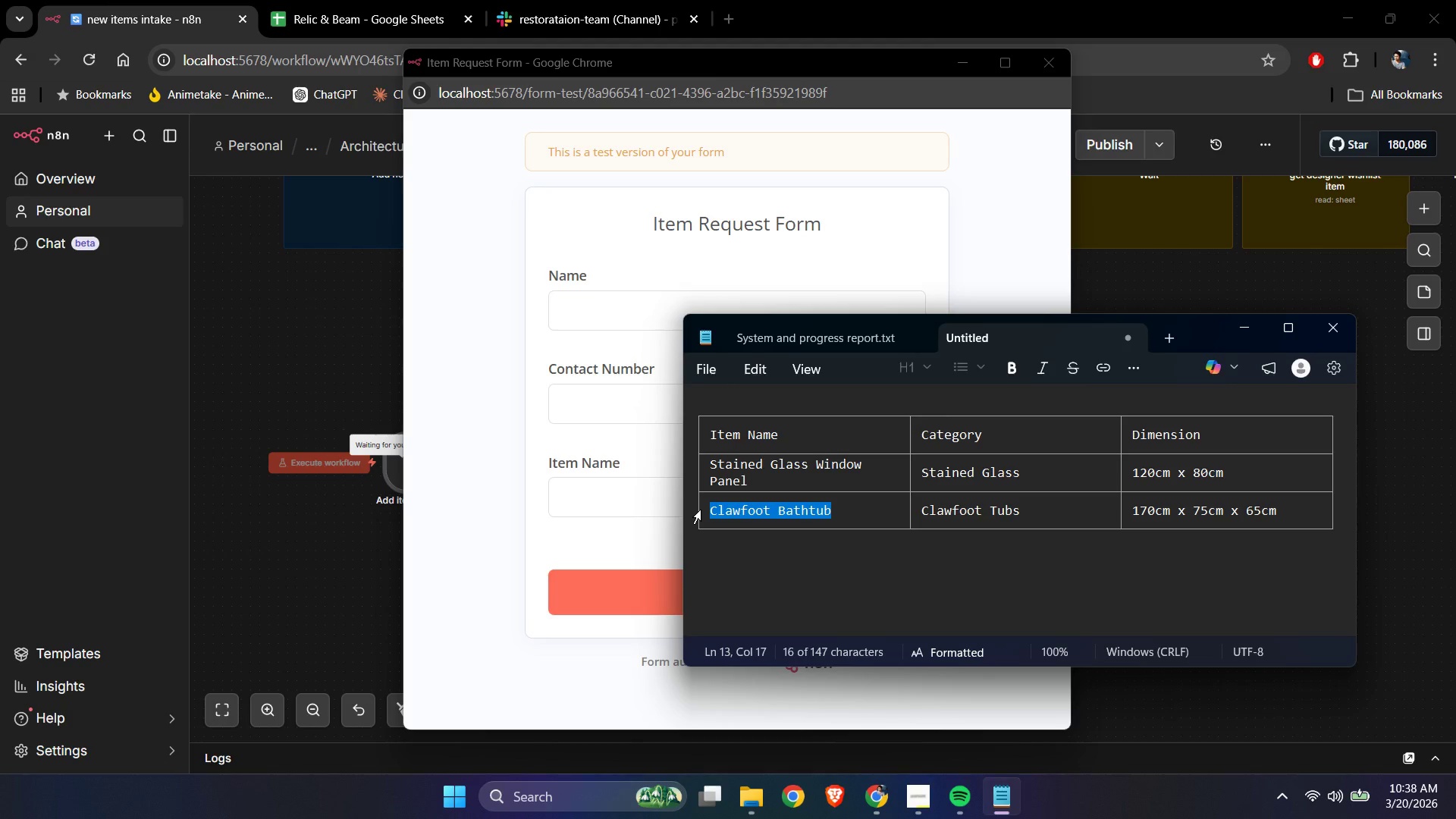 
hold_key(key=ControlLeft, duration=1.53)
 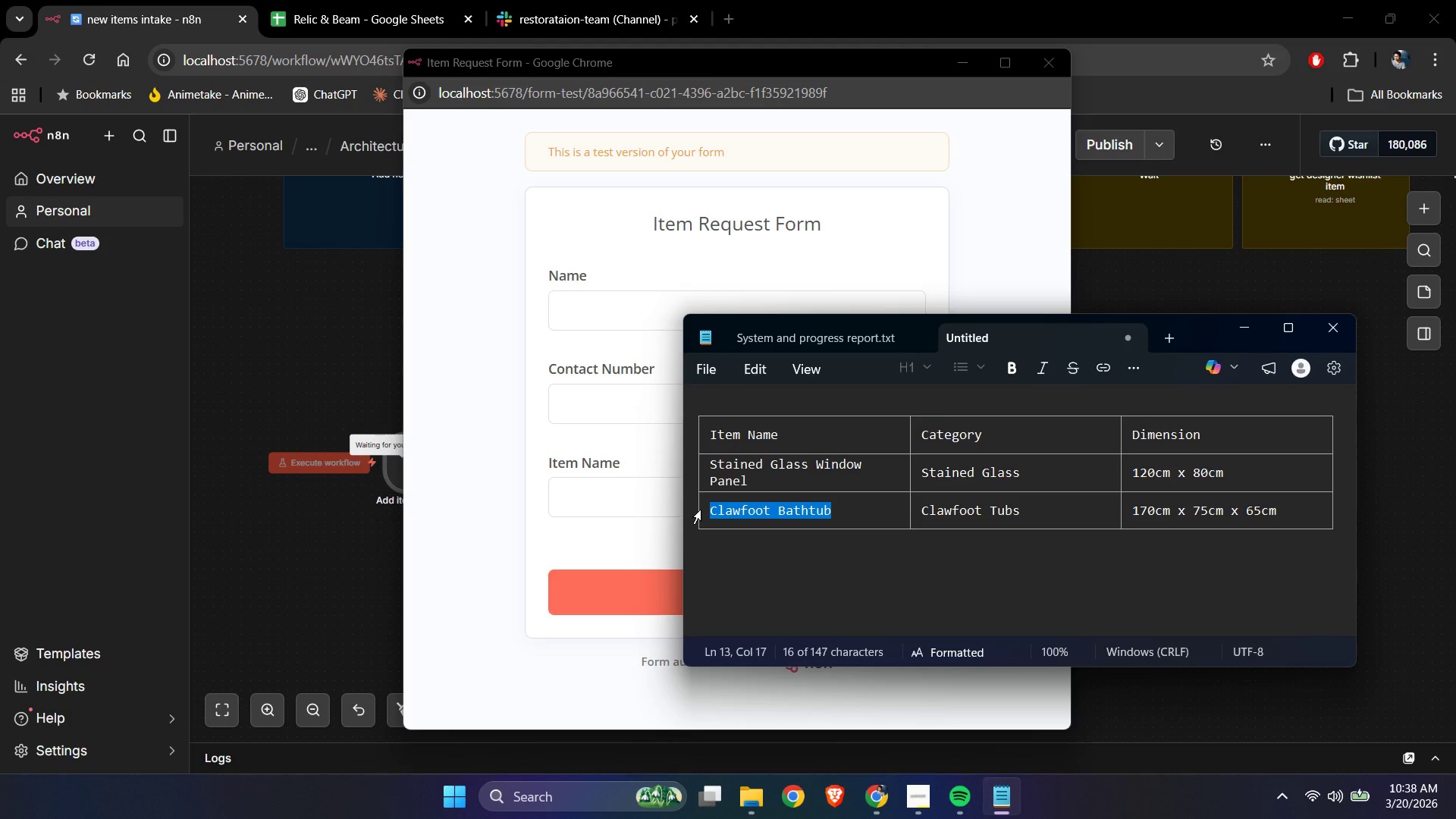 
hold_key(key=ControlLeft, duration=1.51)
 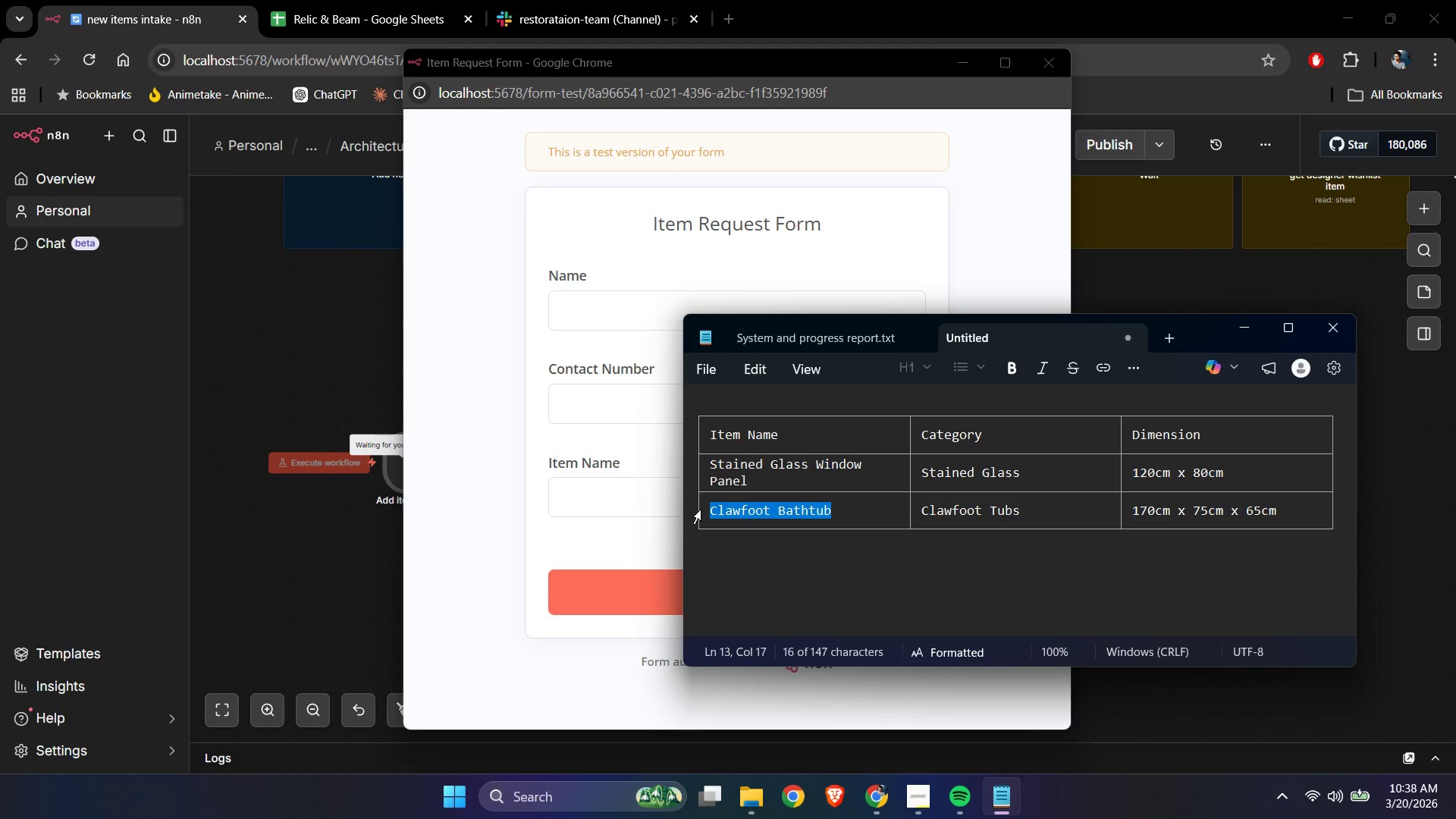 
hold_key(key=ControlLeft, duration=1.28)
 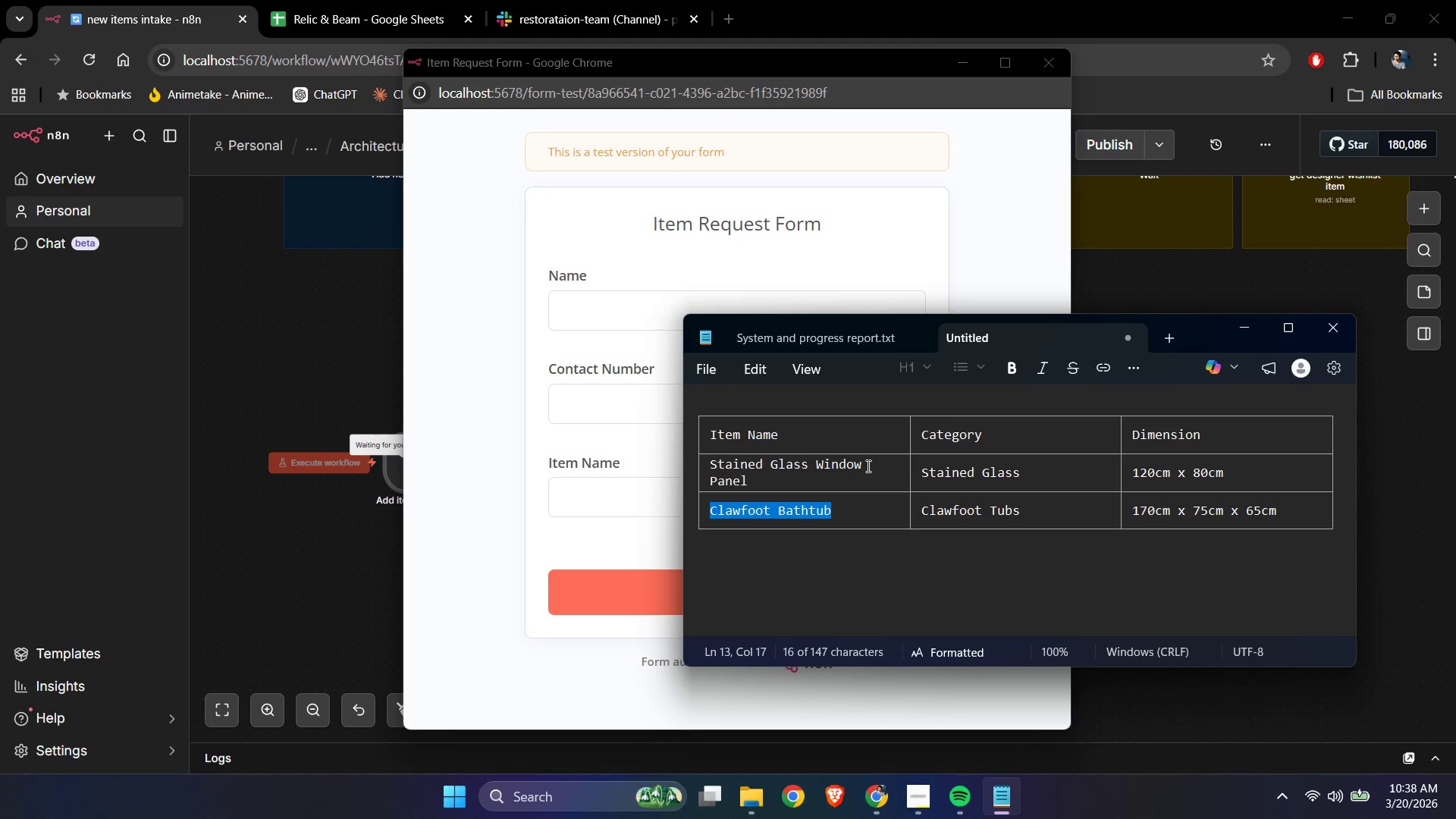 
key(Control+C)
 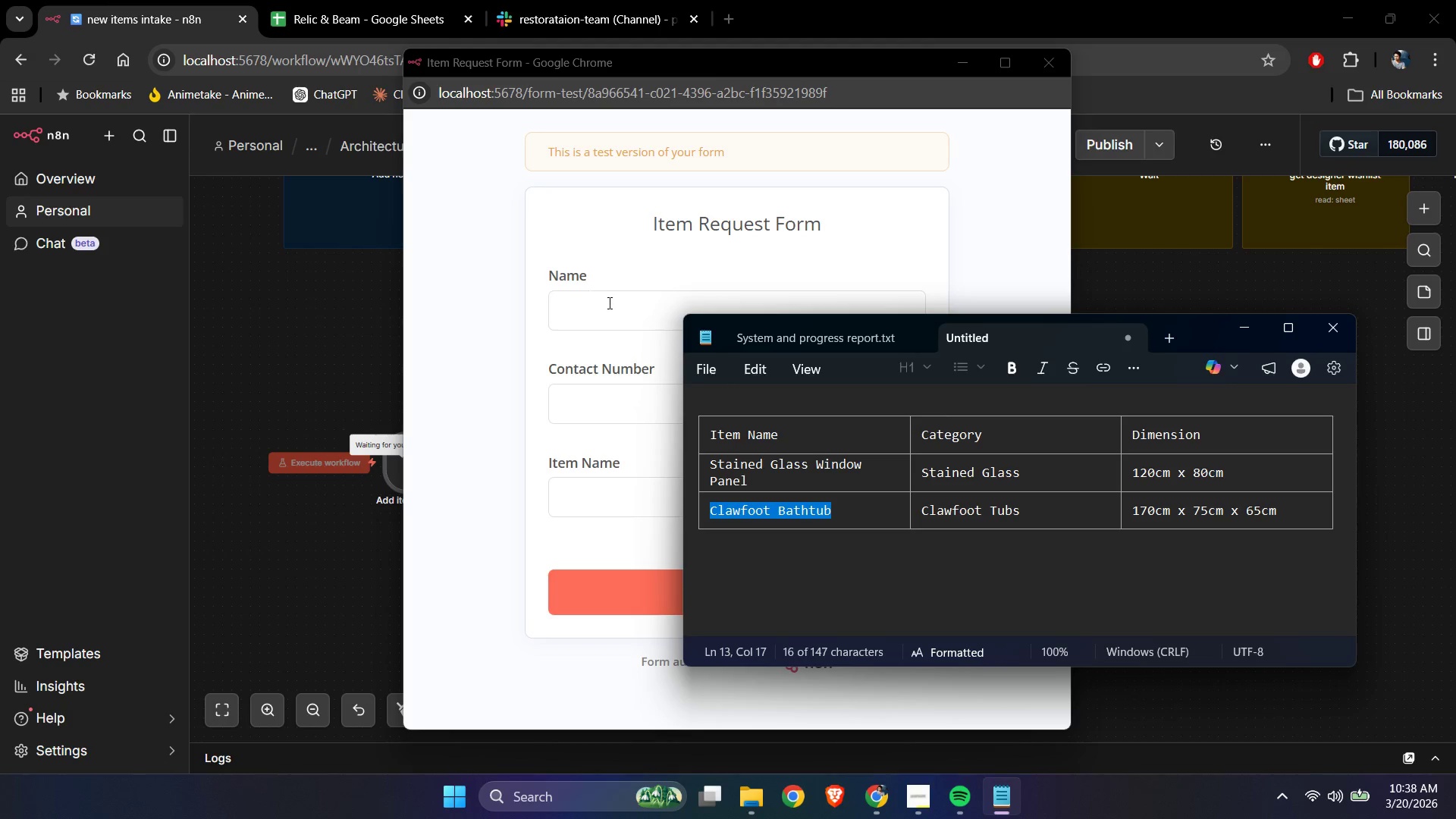 
left_click([608, 303])
 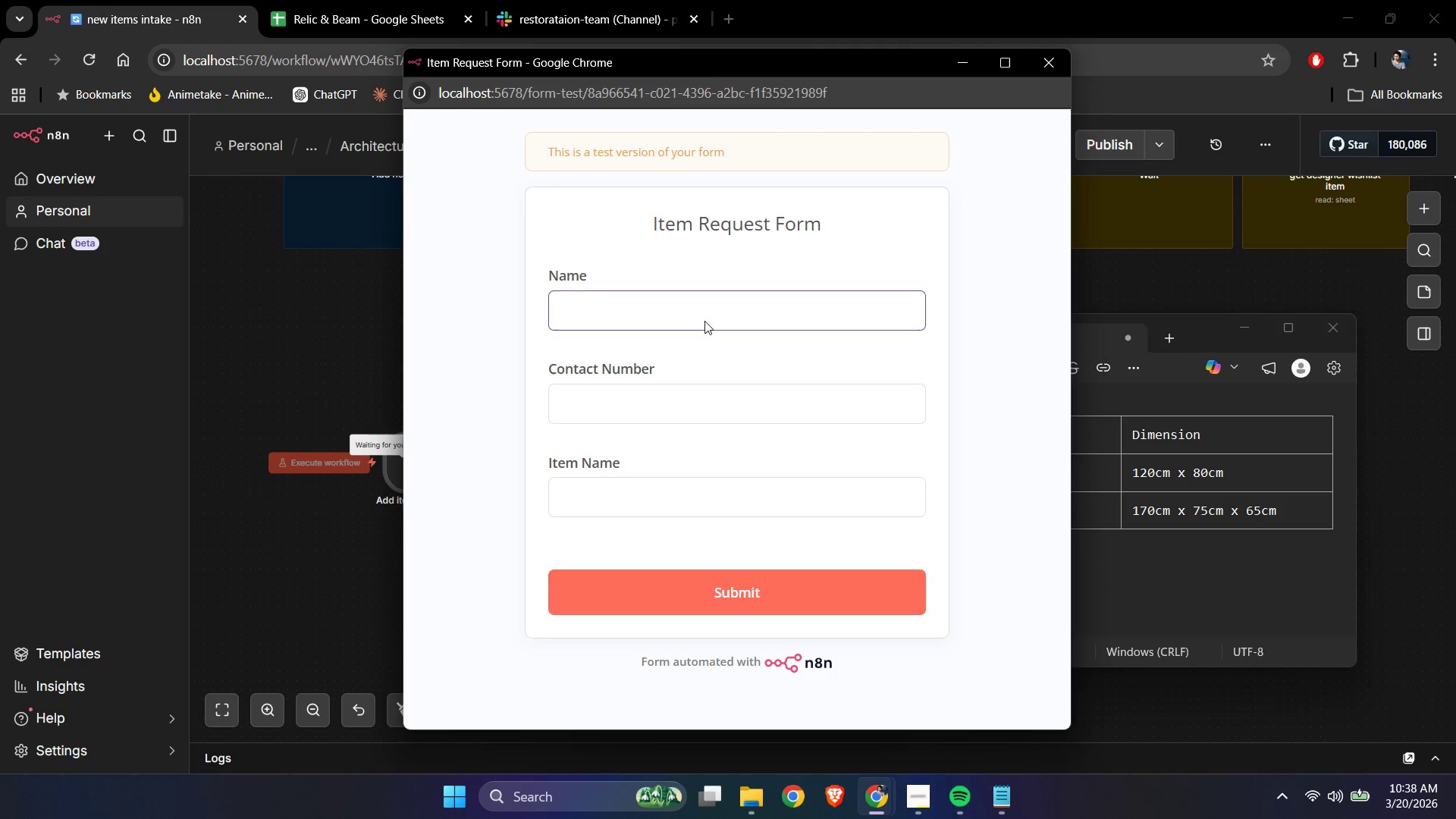 
wait(5.28)
 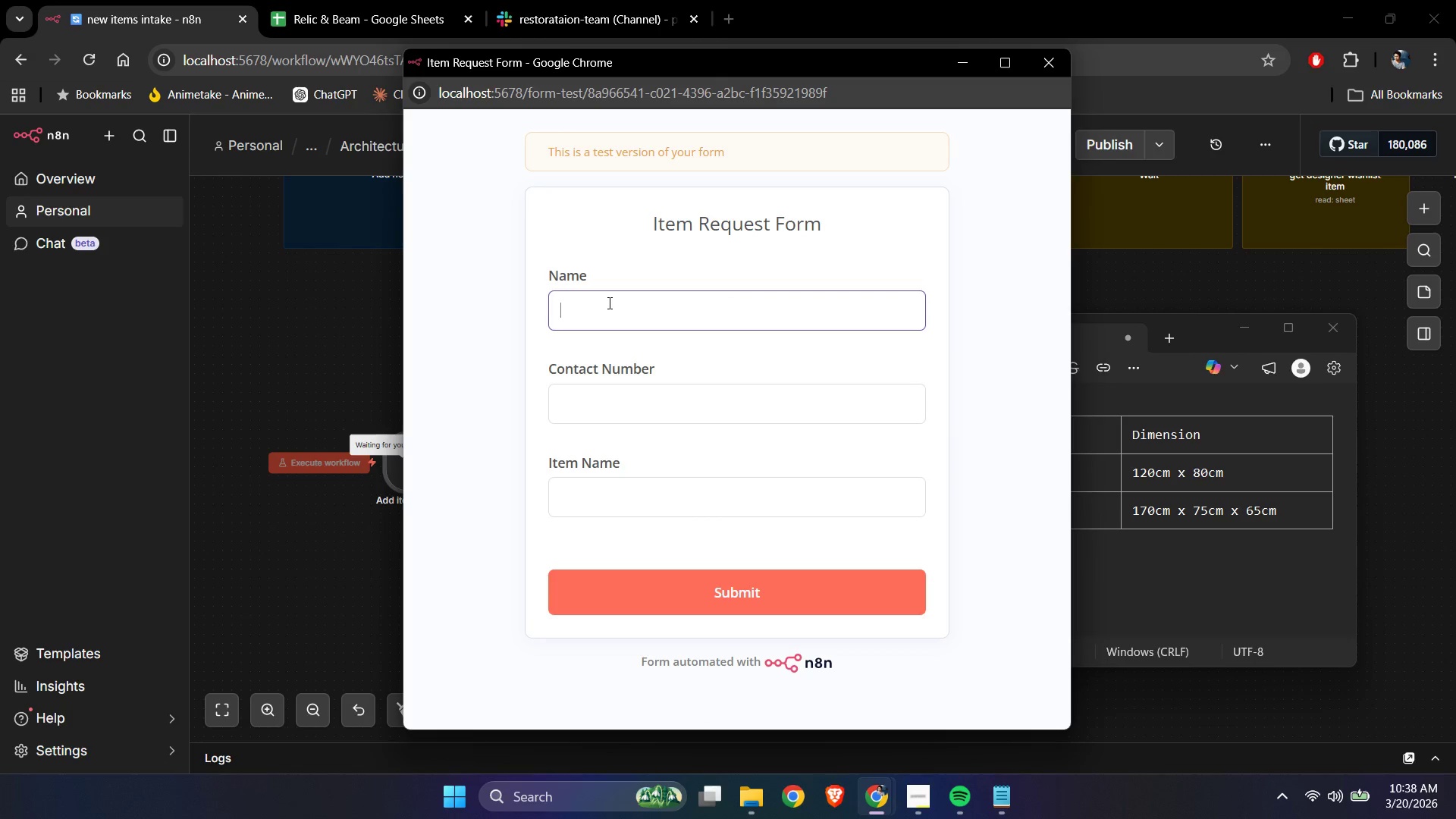 
left_click([1059, 62])
 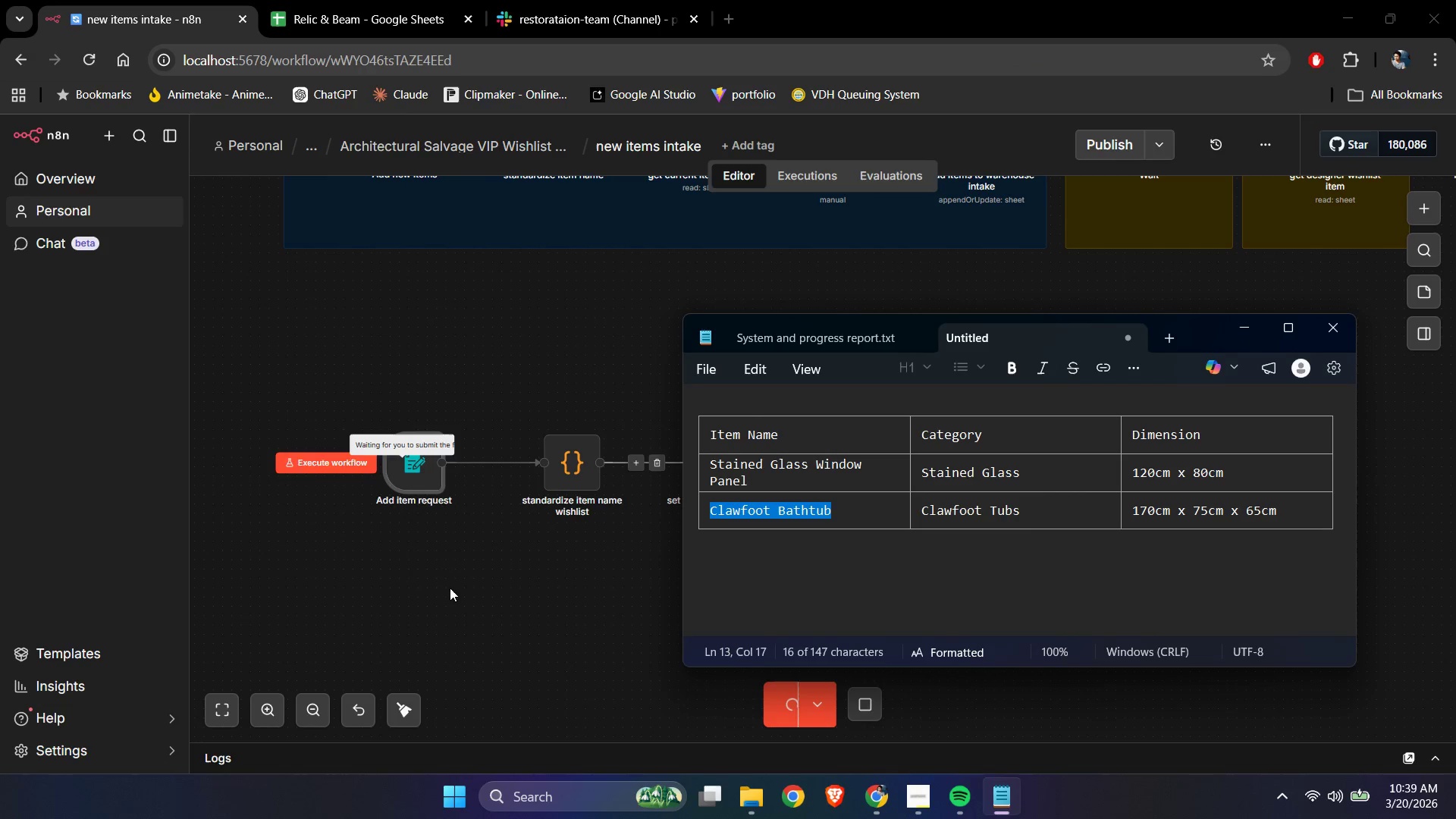 
left_click_drag(start_coordinate=[863, 709], to_coordinate=[864, 704])
 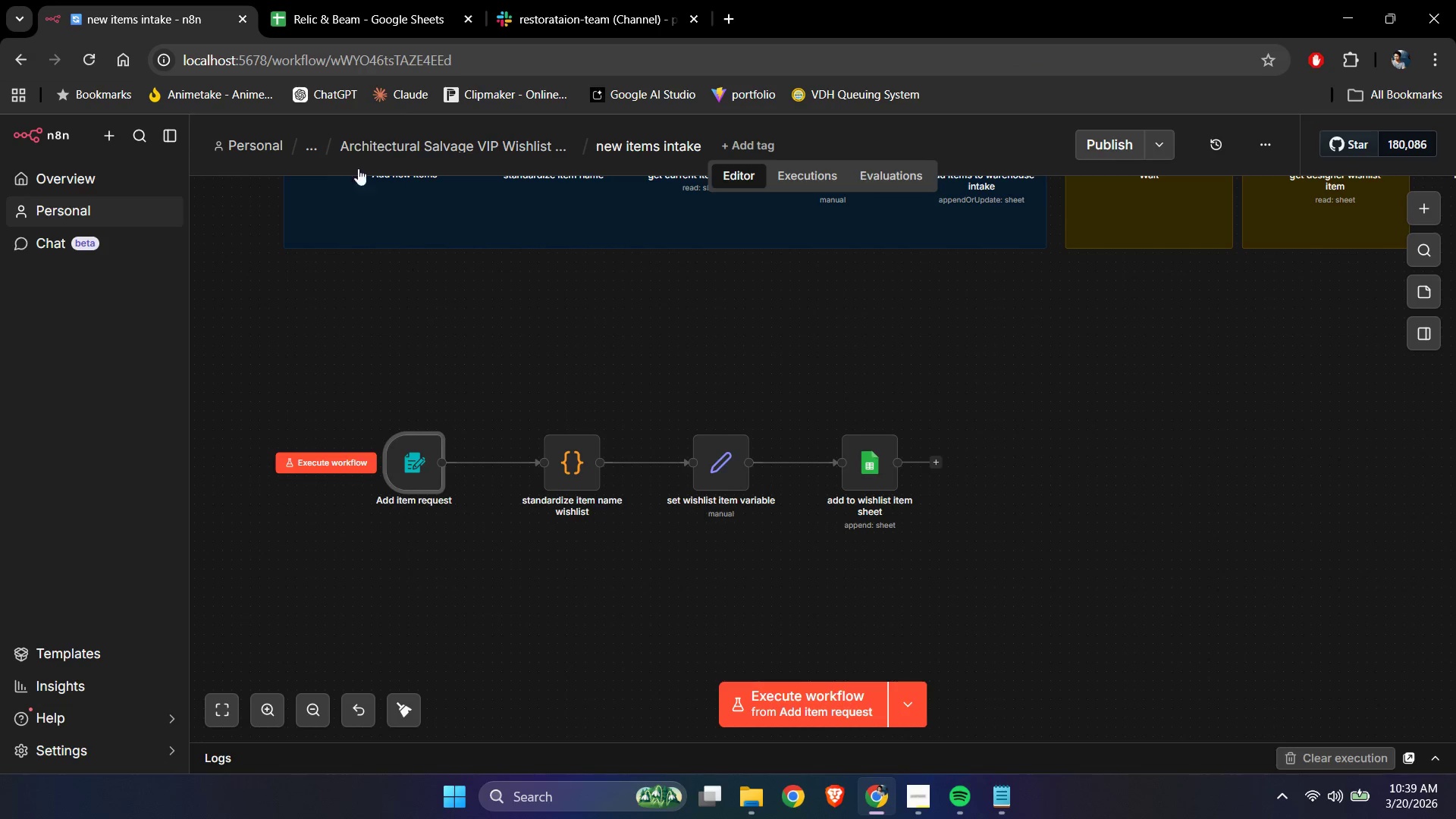 
left_click([329, 0])
 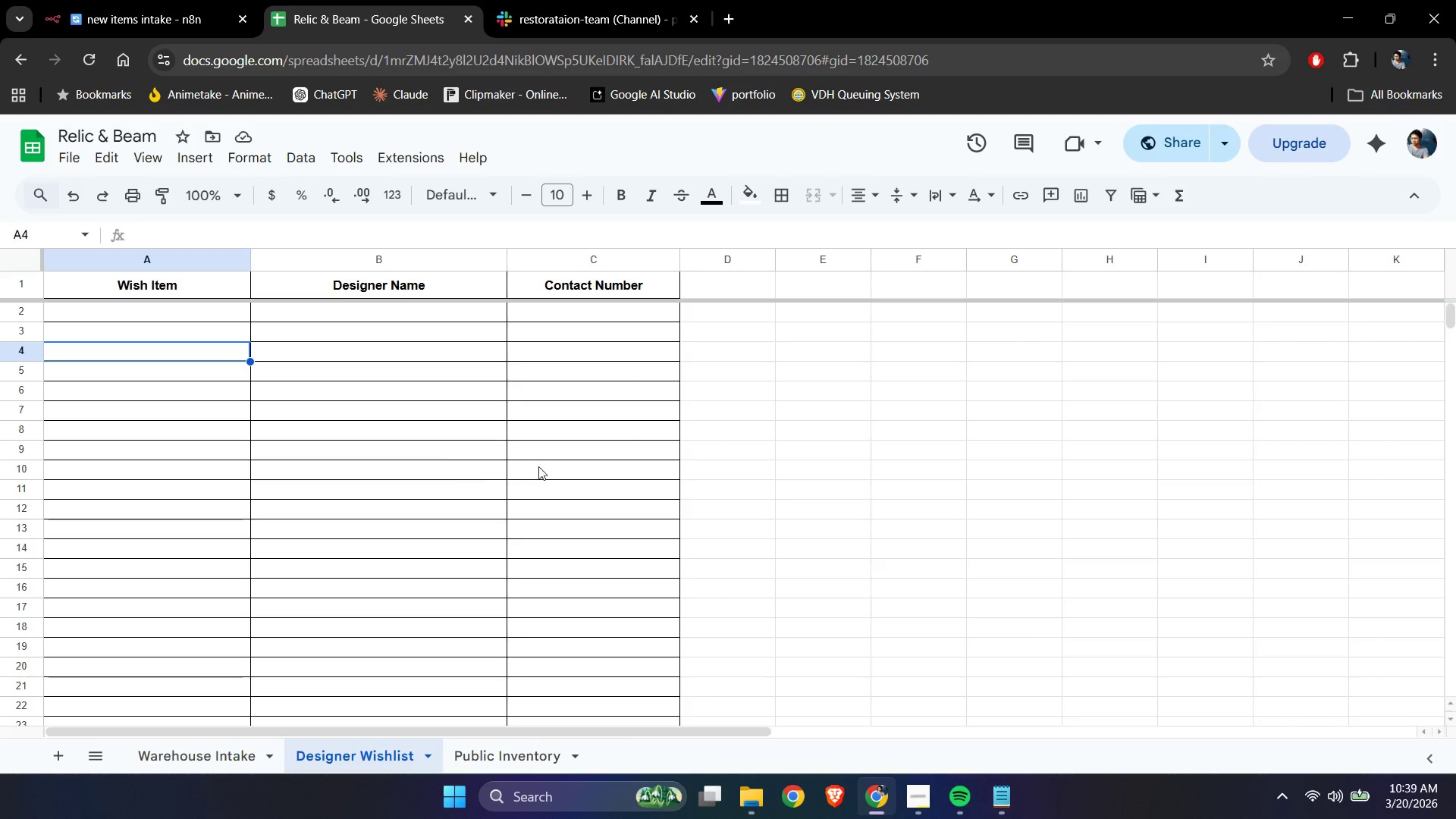 
left_click([591, 457])
 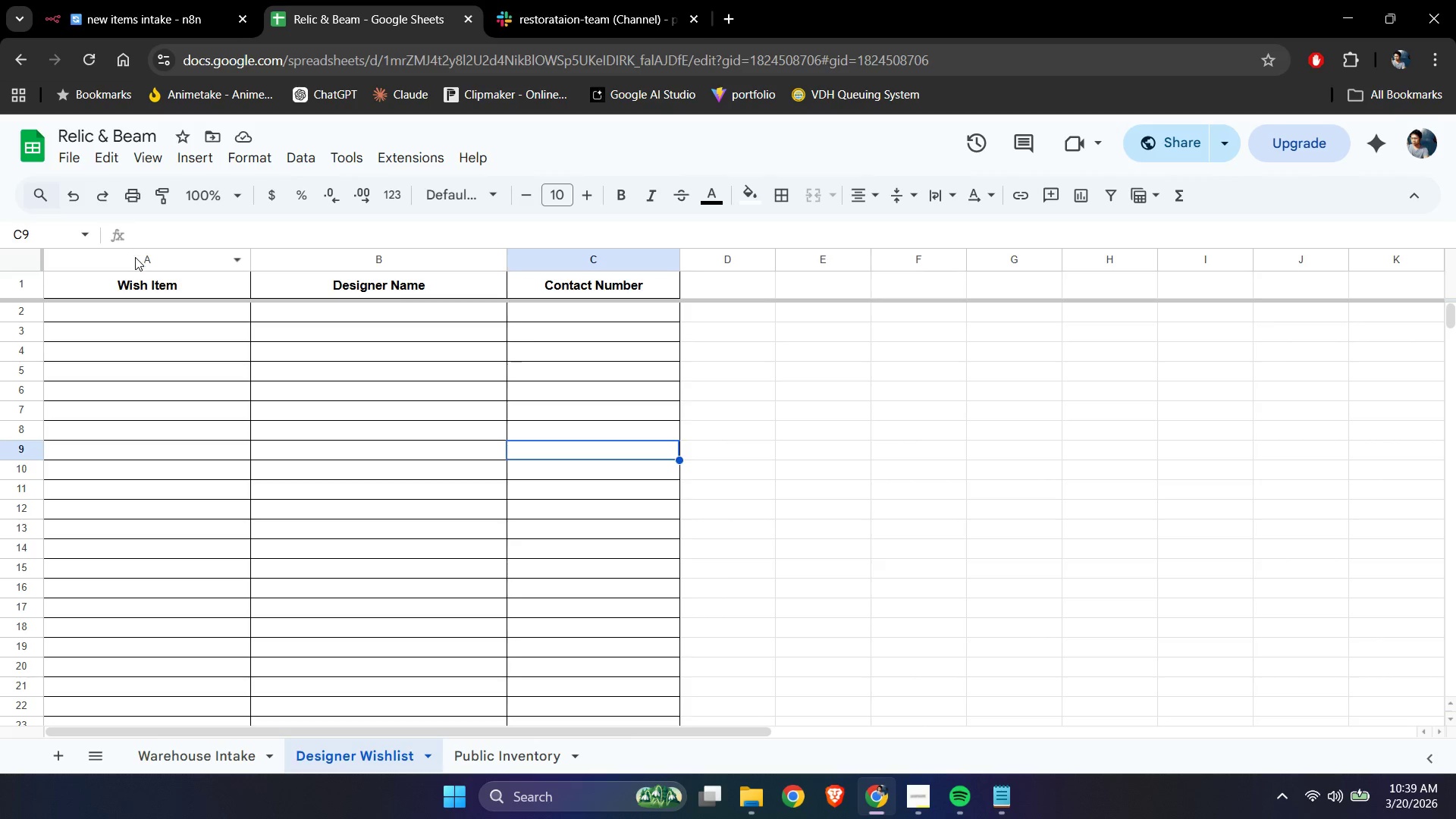 
left_click([132, 266])
 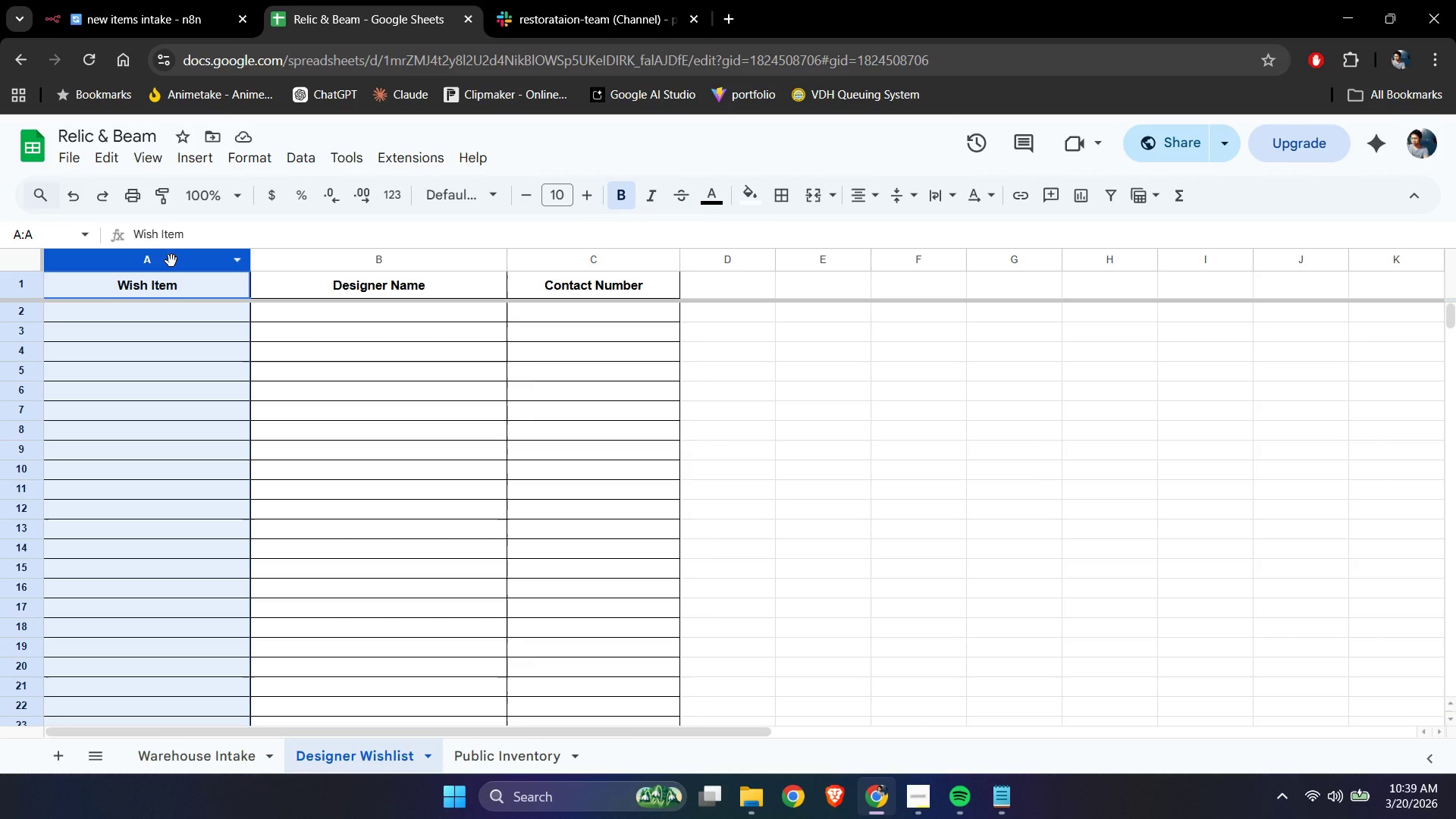 
right_click([171, 261])
 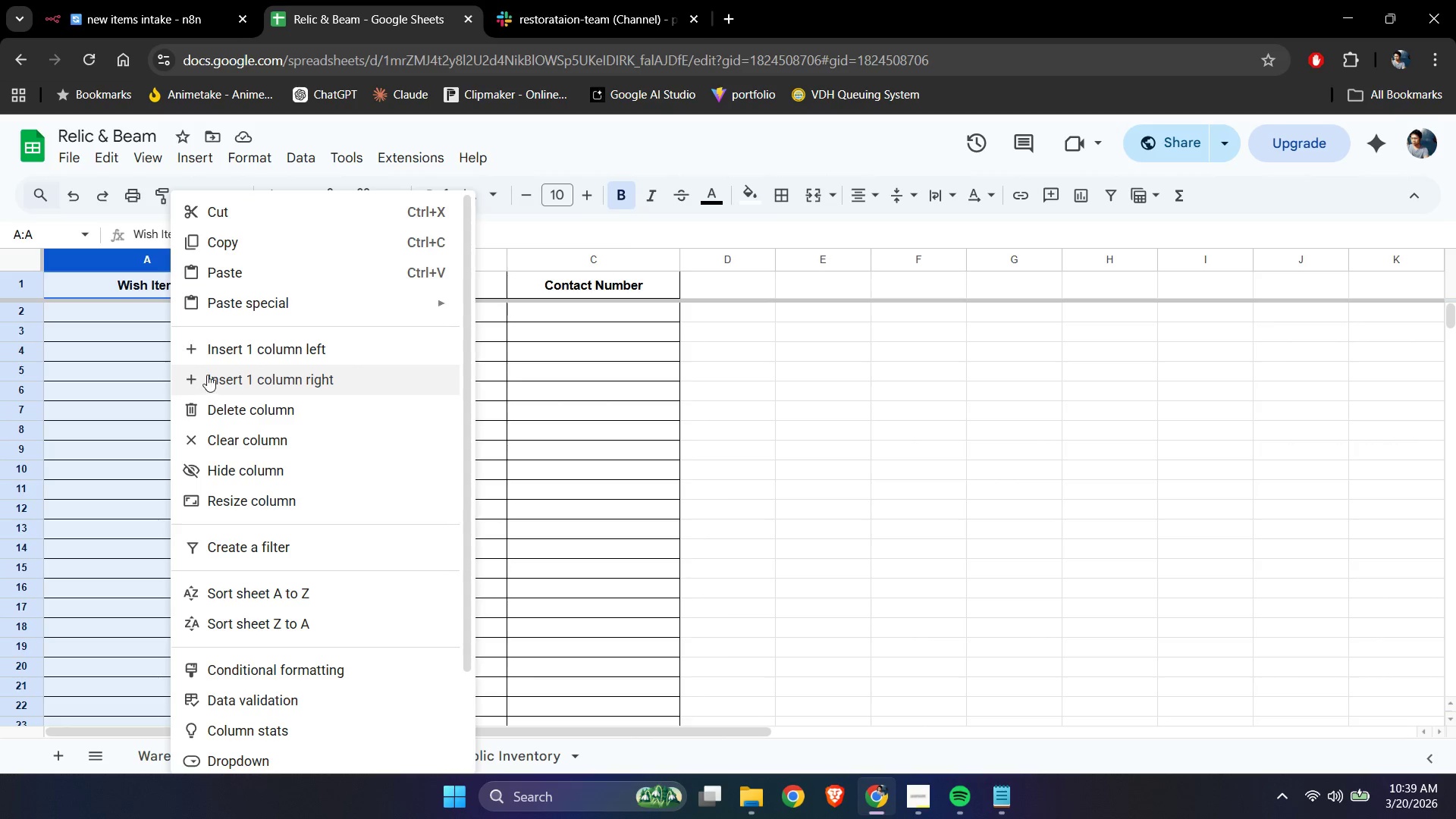 
left_click([224, 378])
 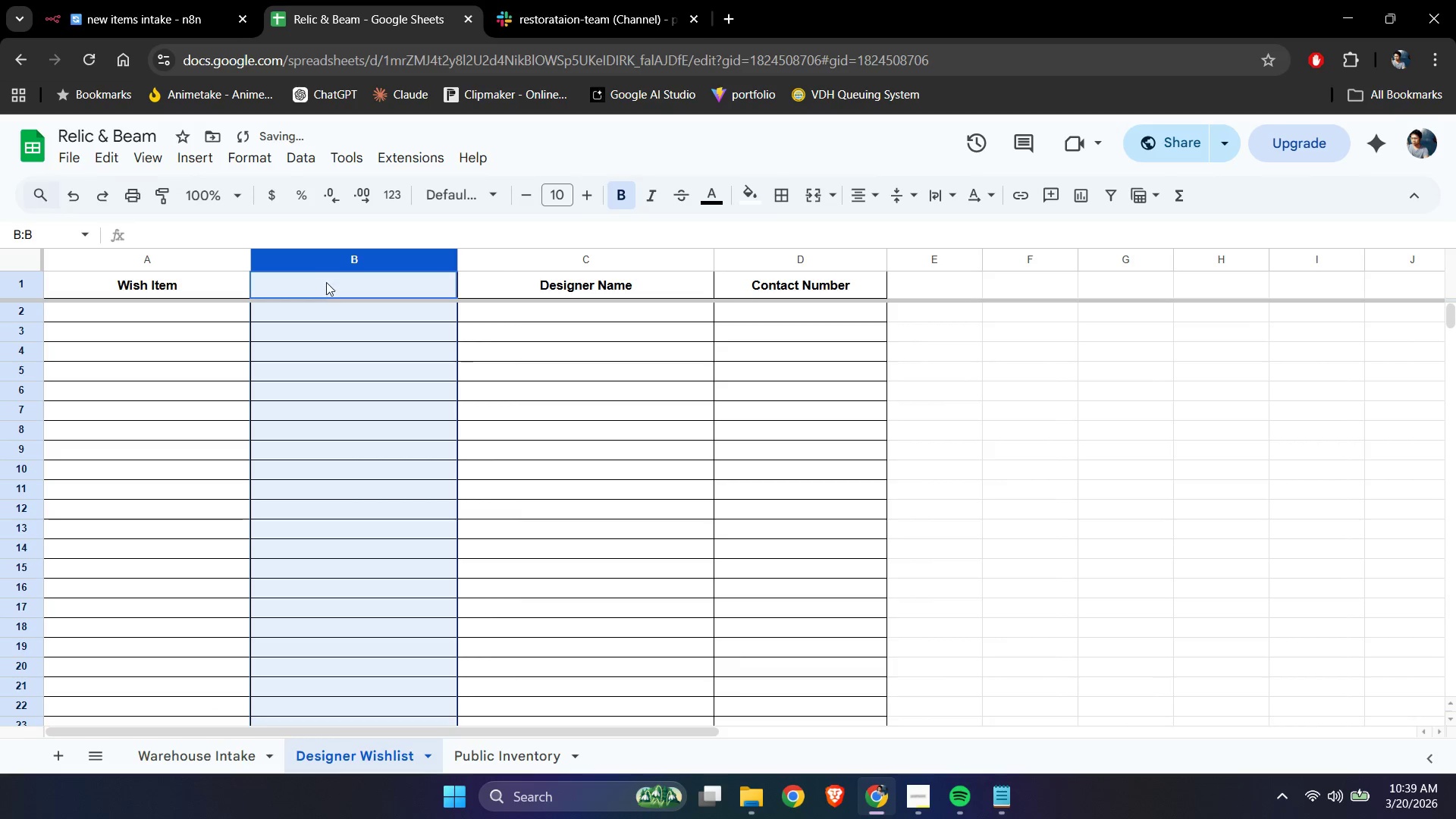 
left_click([322, 285])
 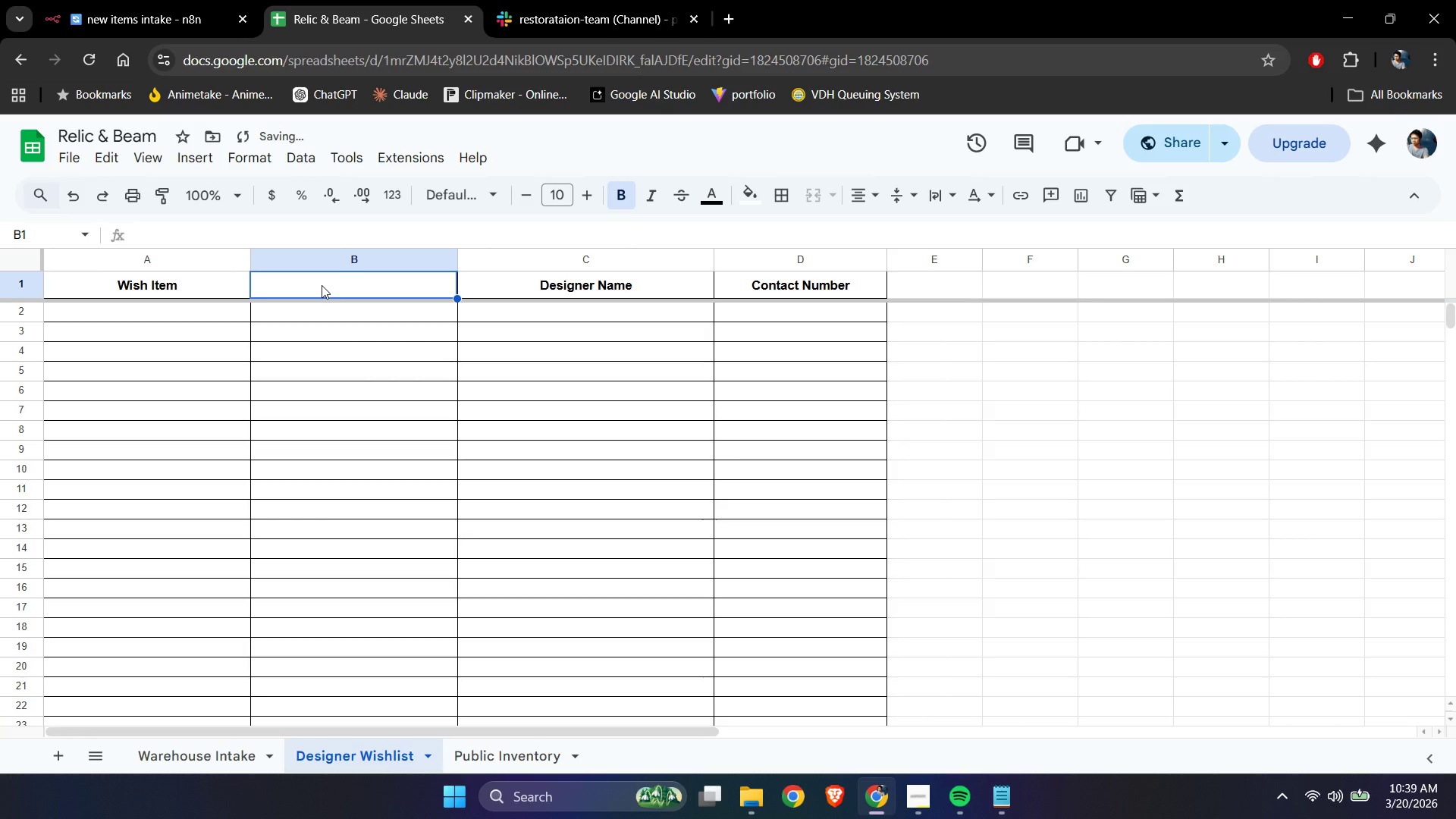 
type(D)
key(Backspace)
type(Item Dimension)
 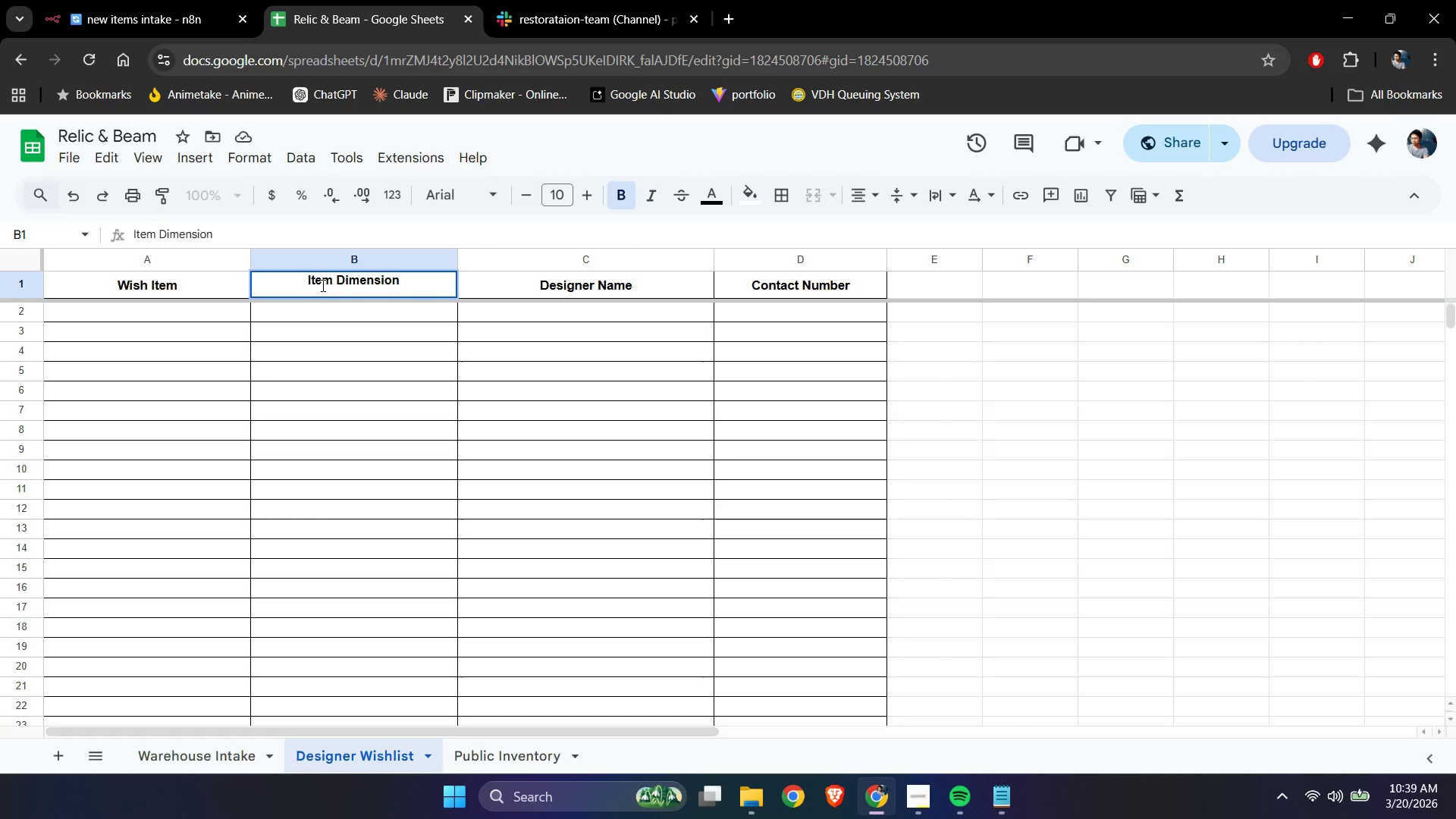 
left_click([701, 437])
 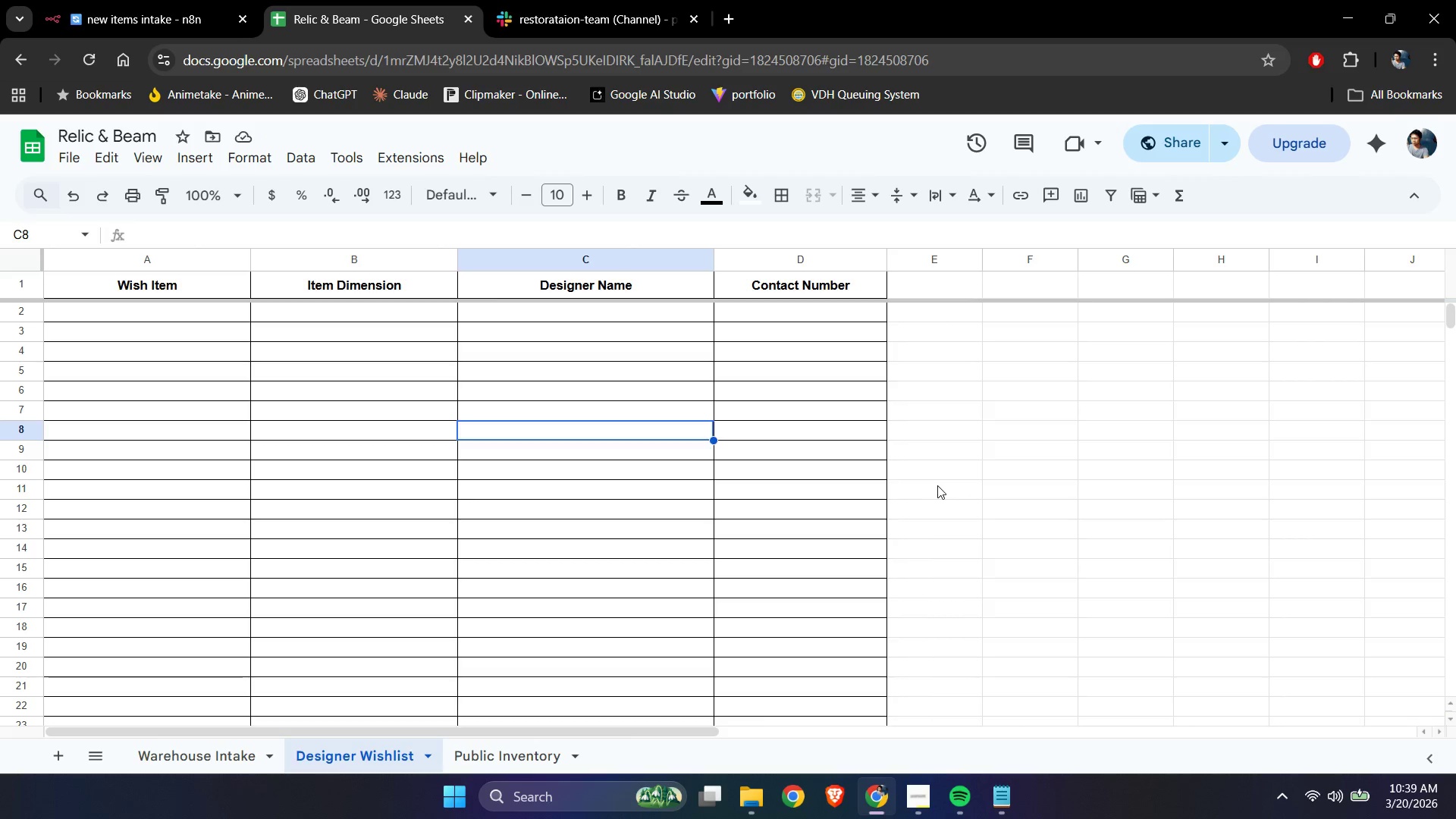 
wait(7.47)
 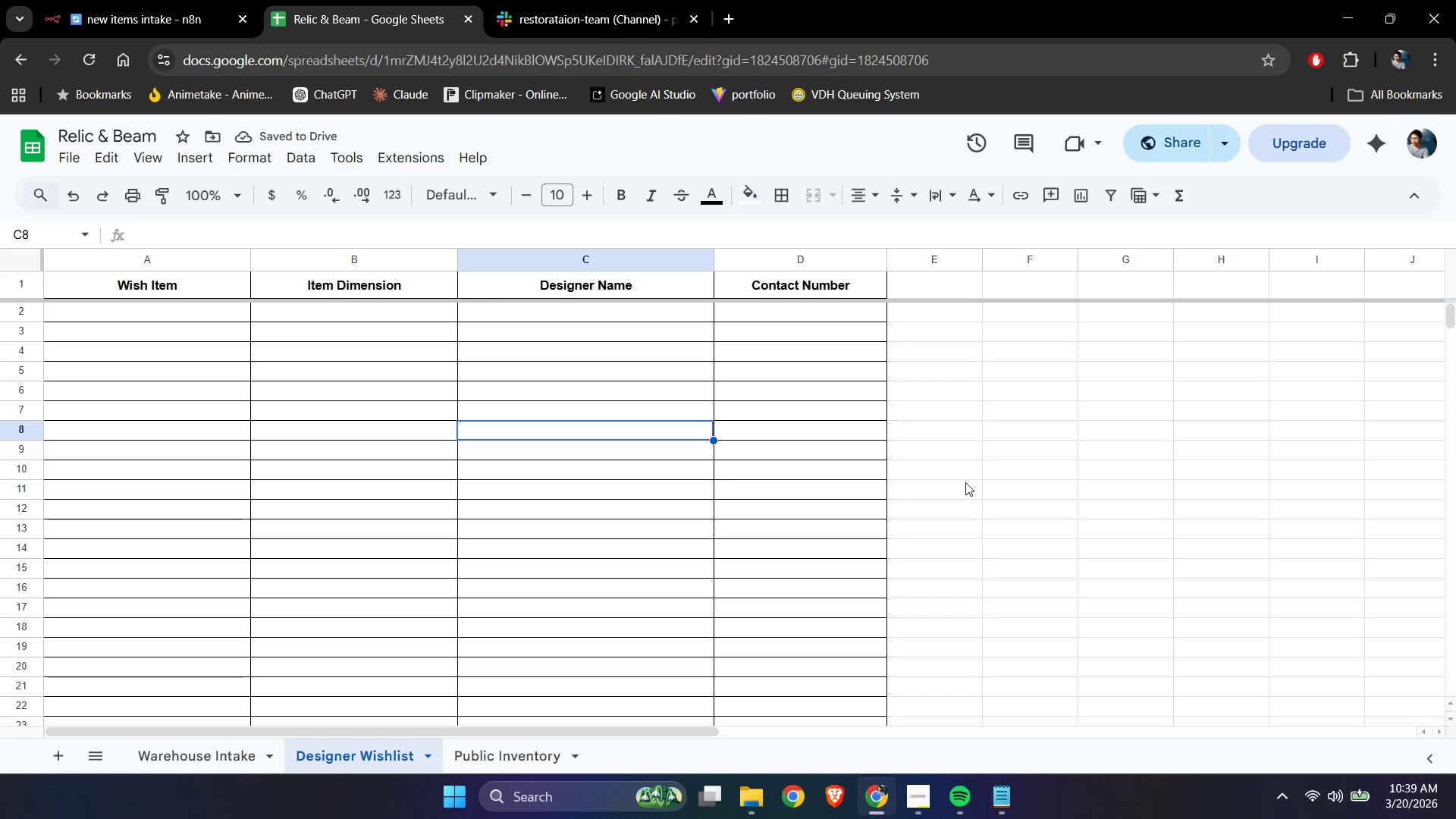 
key(Control+Z)
 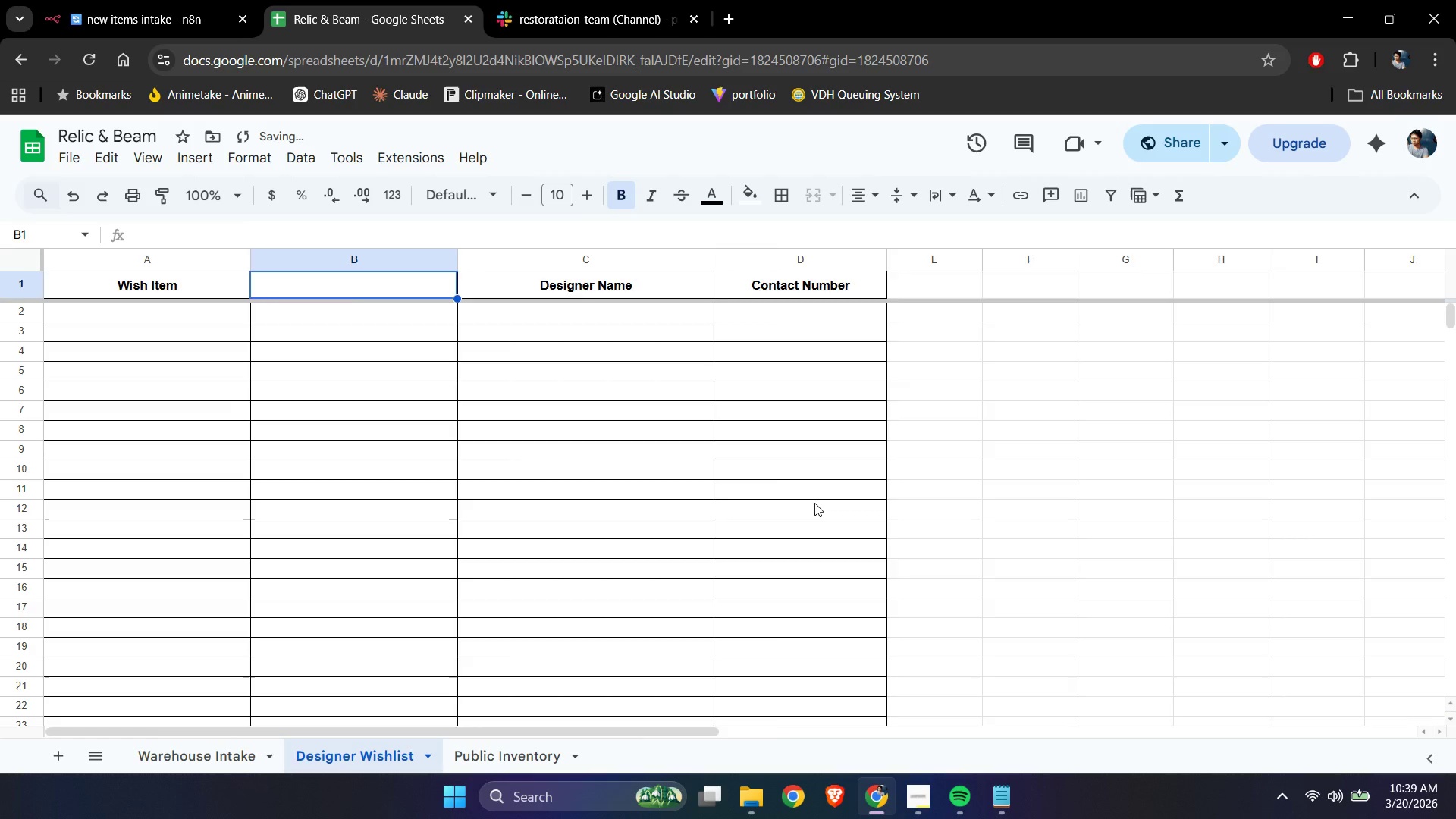 
key(Control+ControlLeft)
 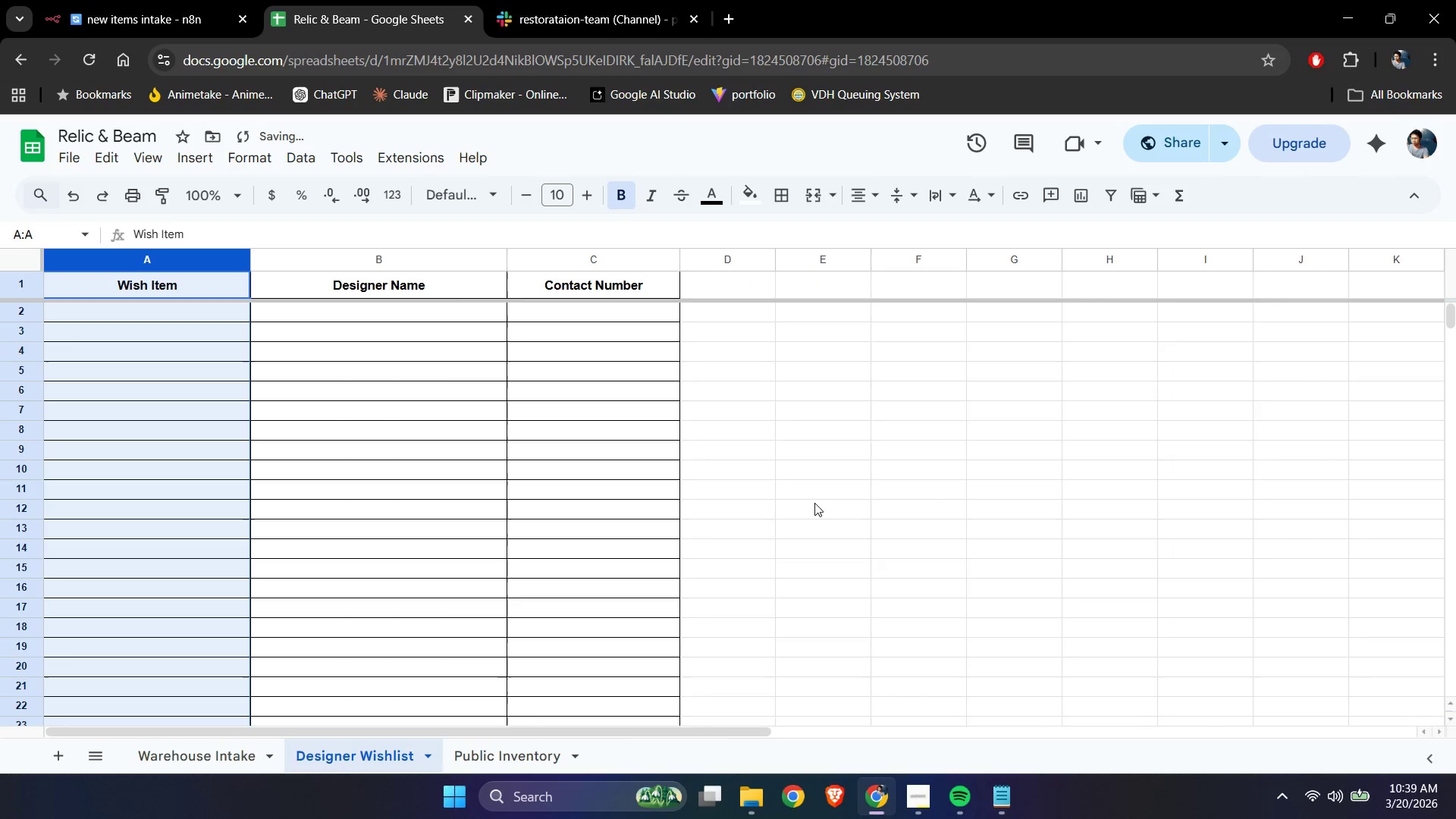 
key(Control+Z)
 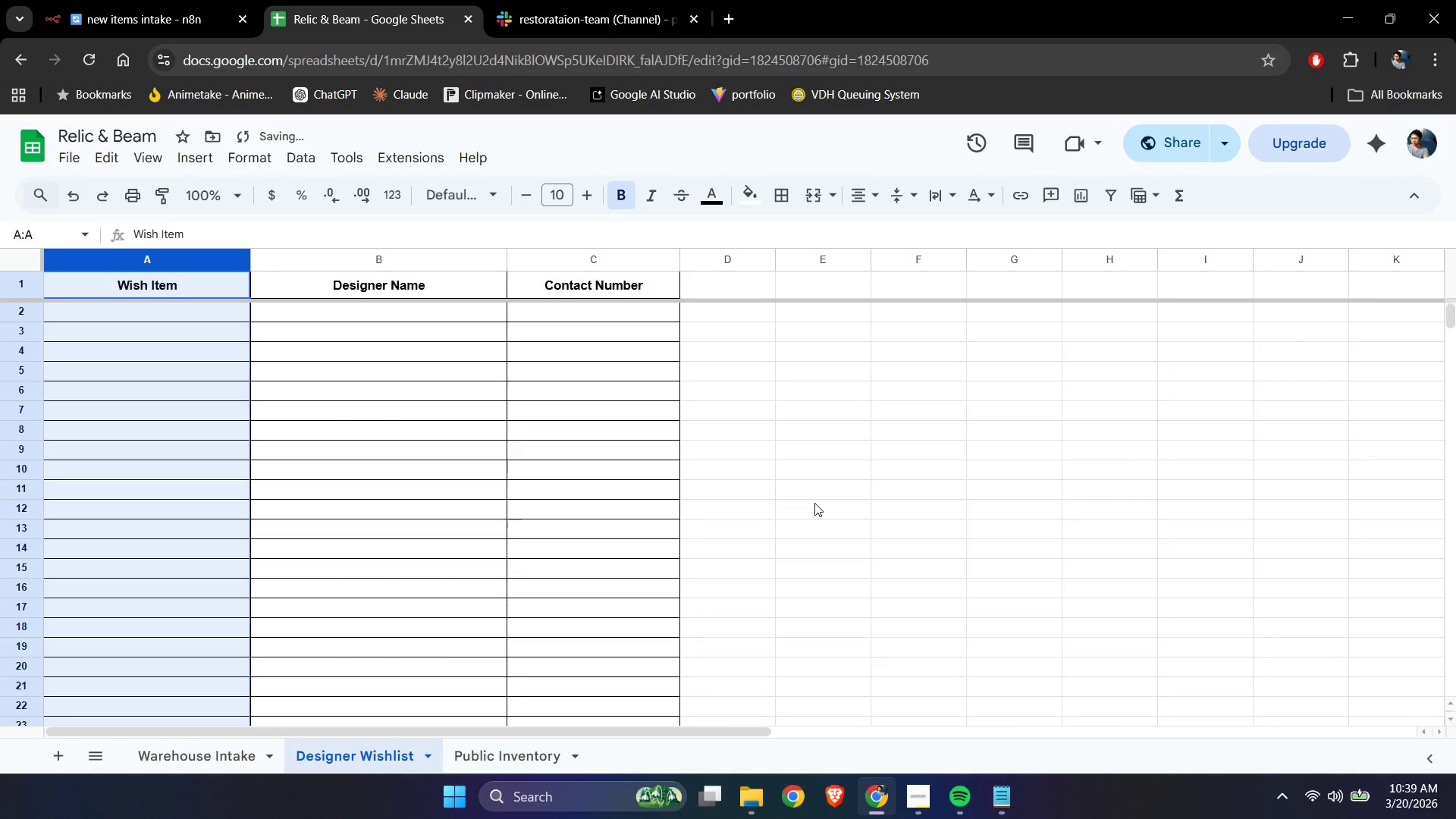 
left_click([814, 503])
 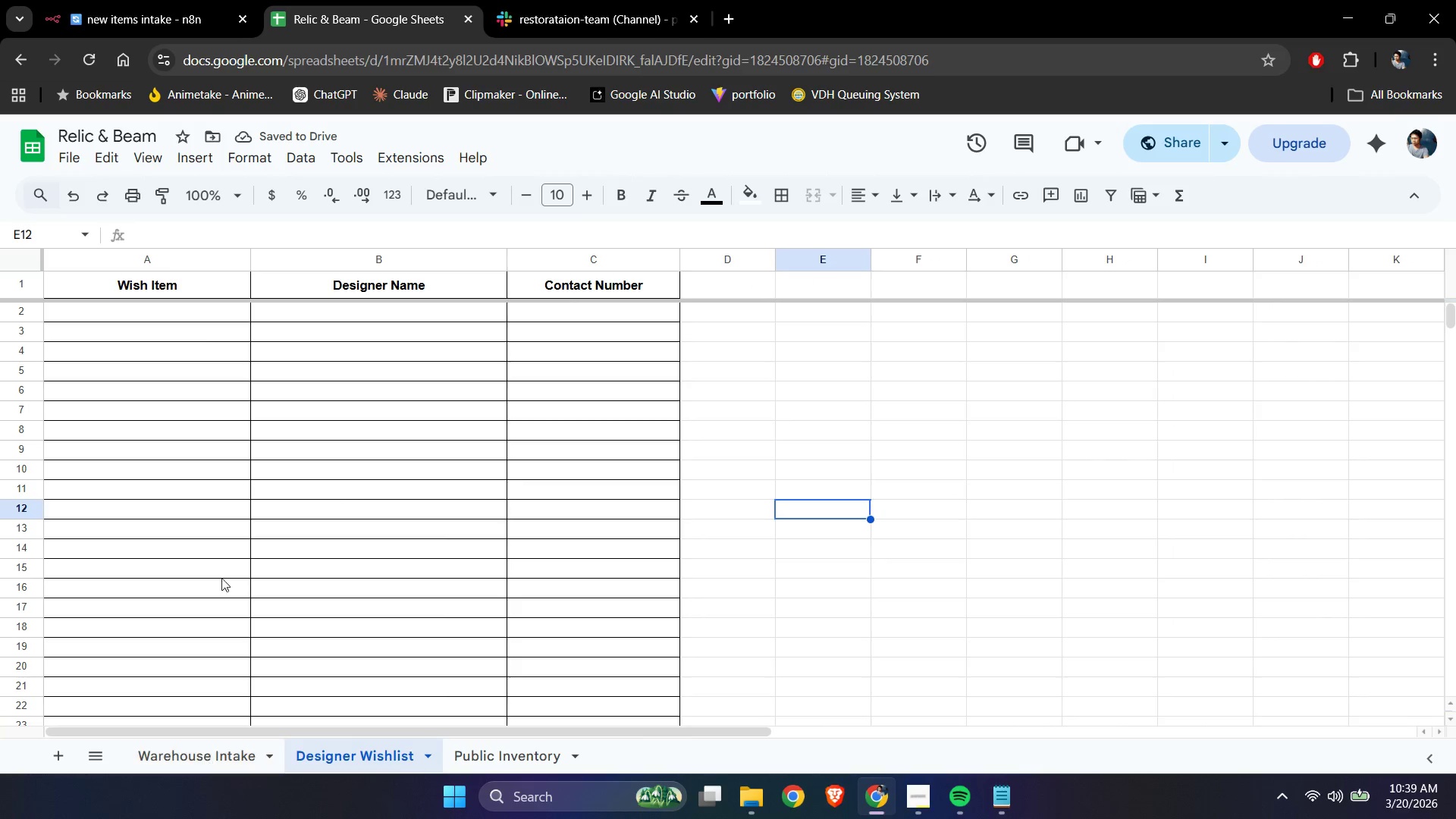 
left_click([139, 0])
 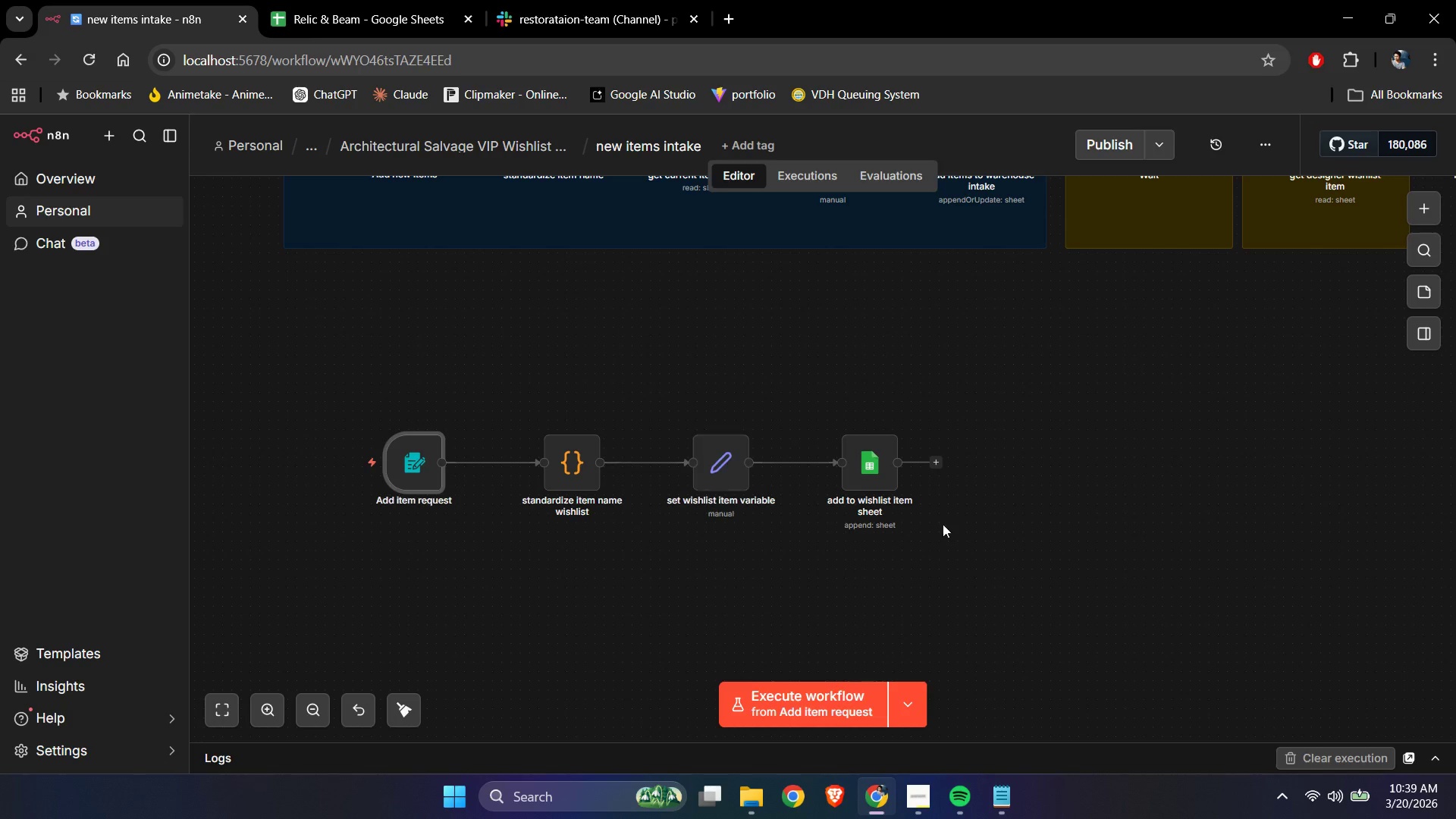 
left_click([1031, 476])
 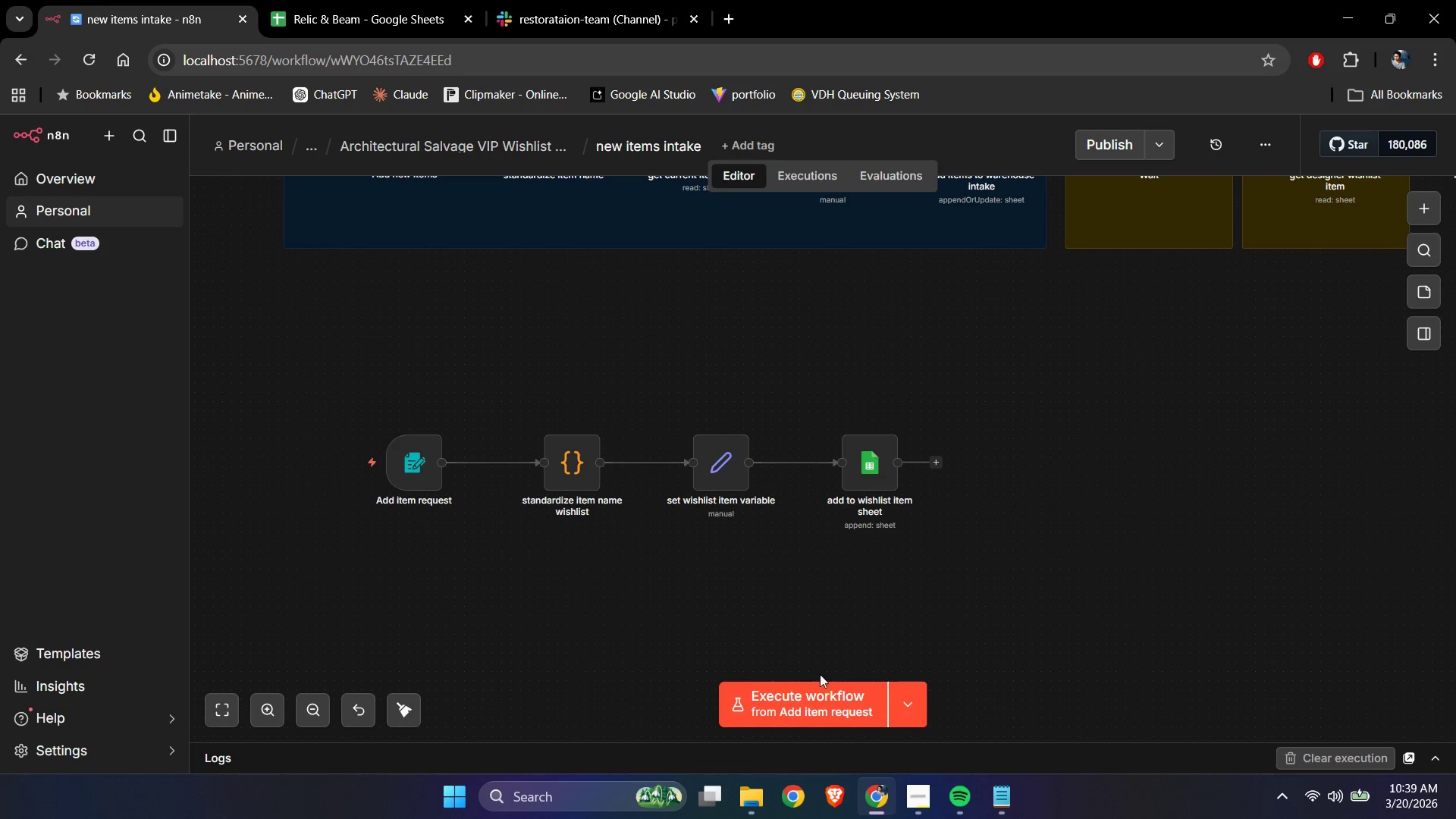 
left_click([823, 702])
 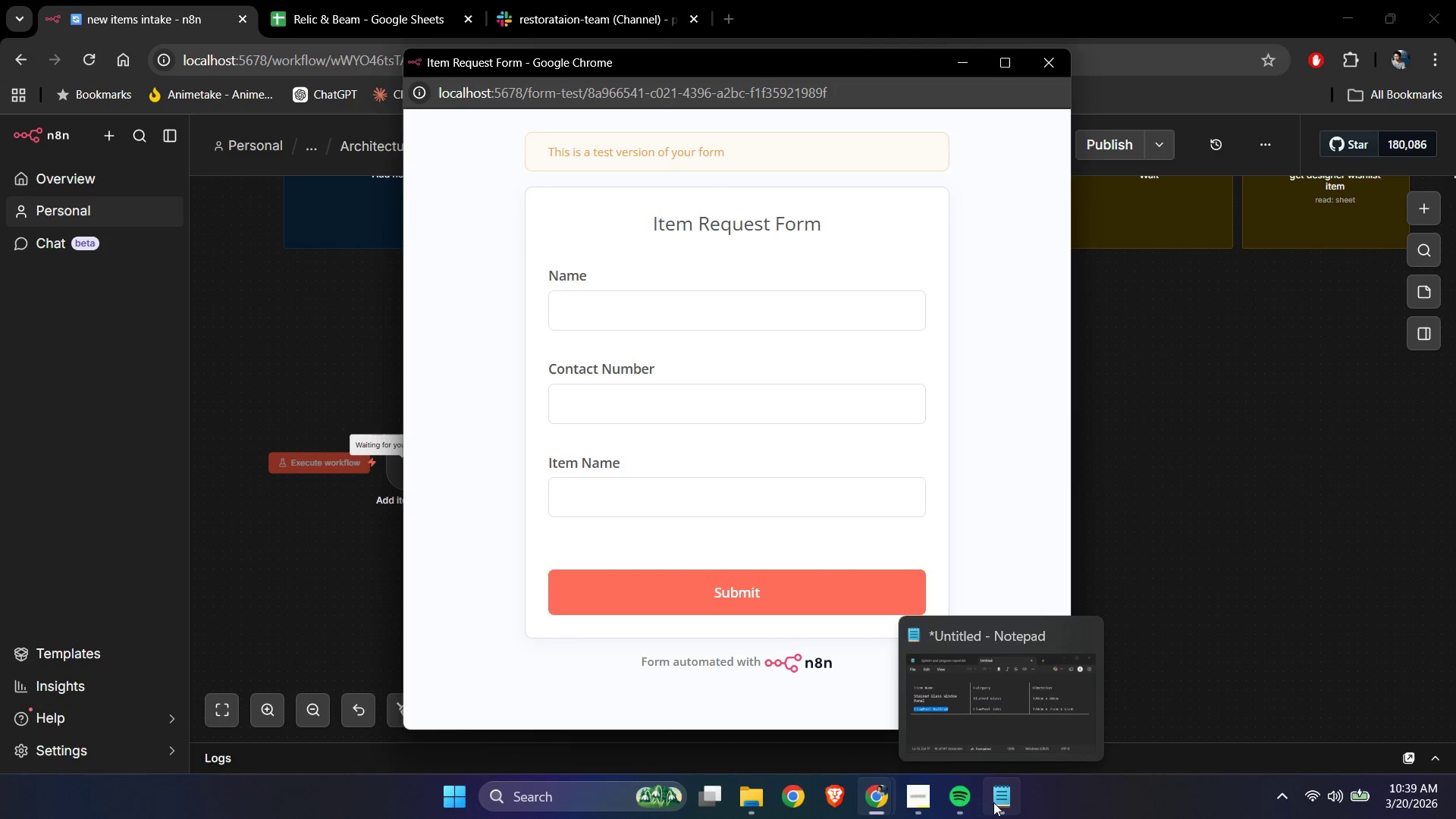 
left_click([991, 806])
 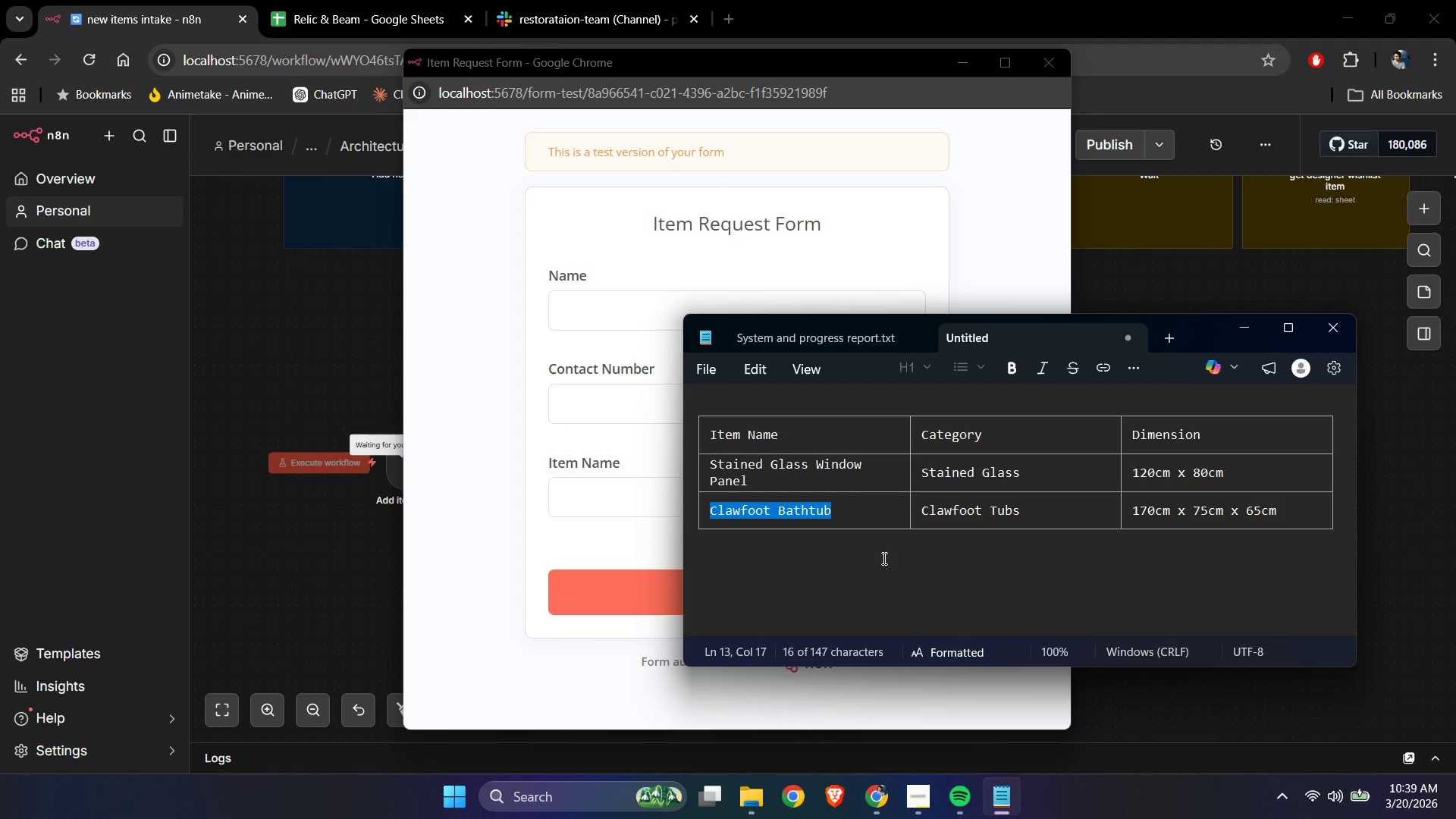 
left_click_drag(start_coordinate=[854, 507], to_coordinate=[702, 505])
 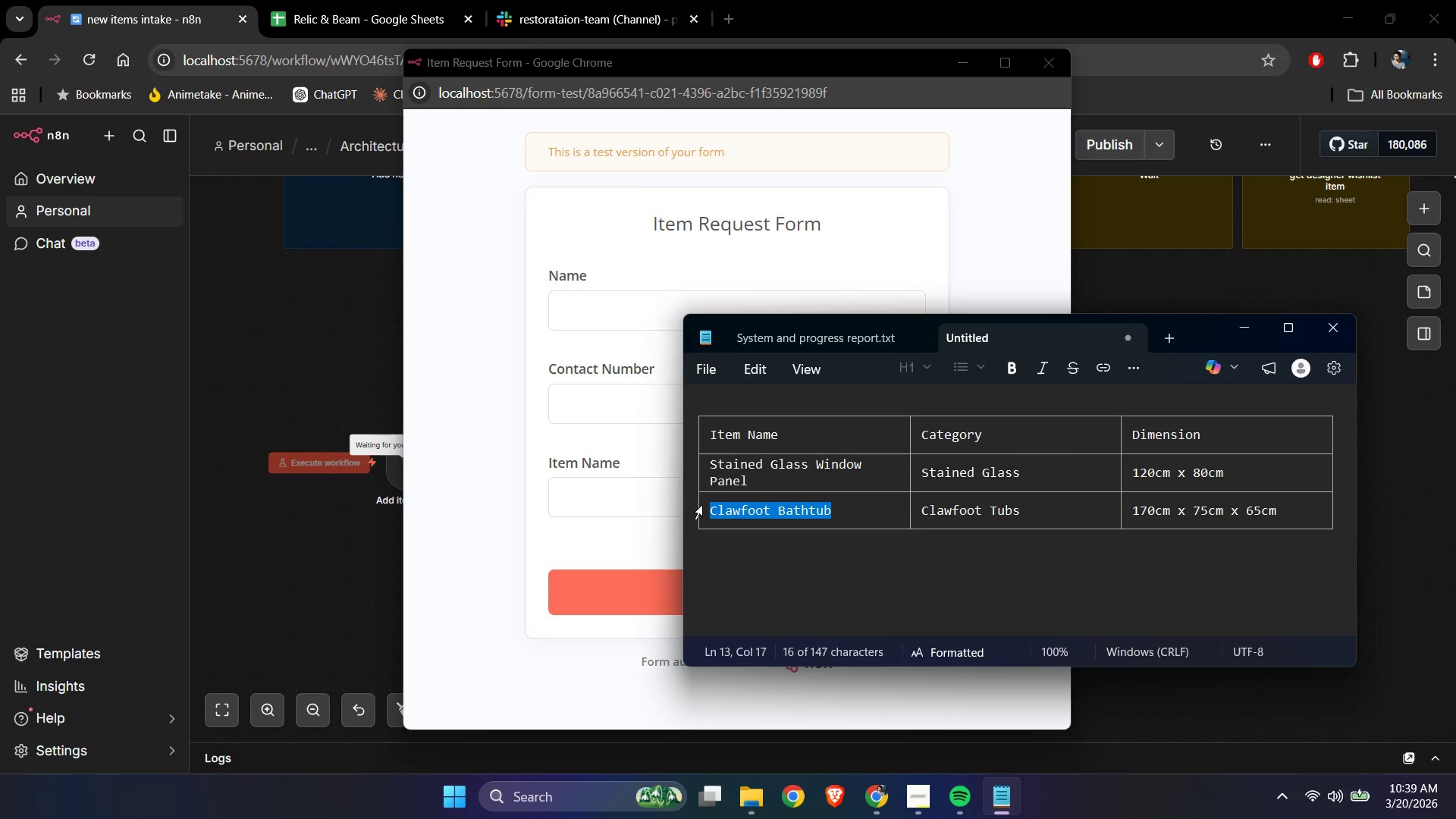 
key(Control+C)
 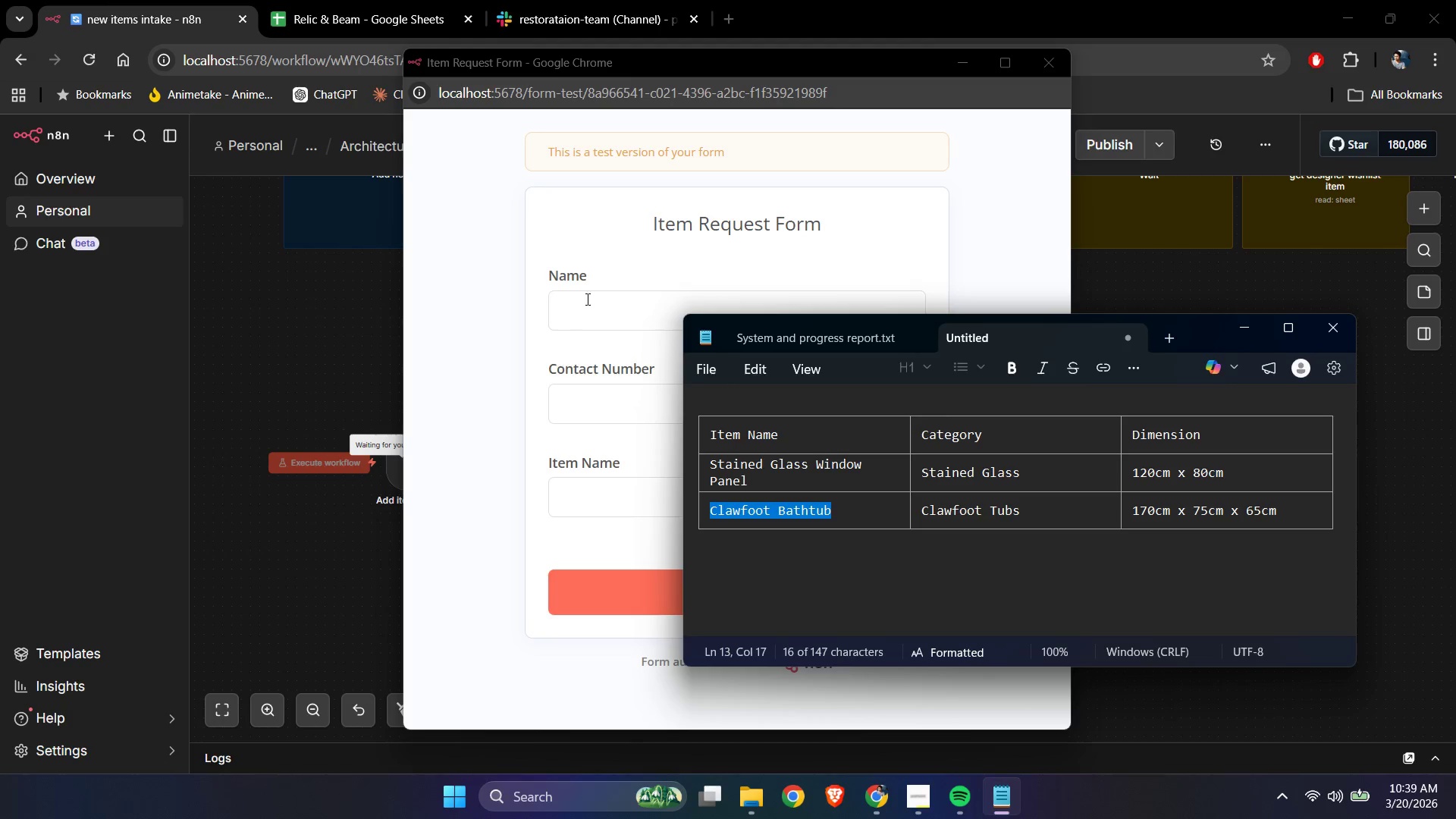 
left_click([586, 297])
 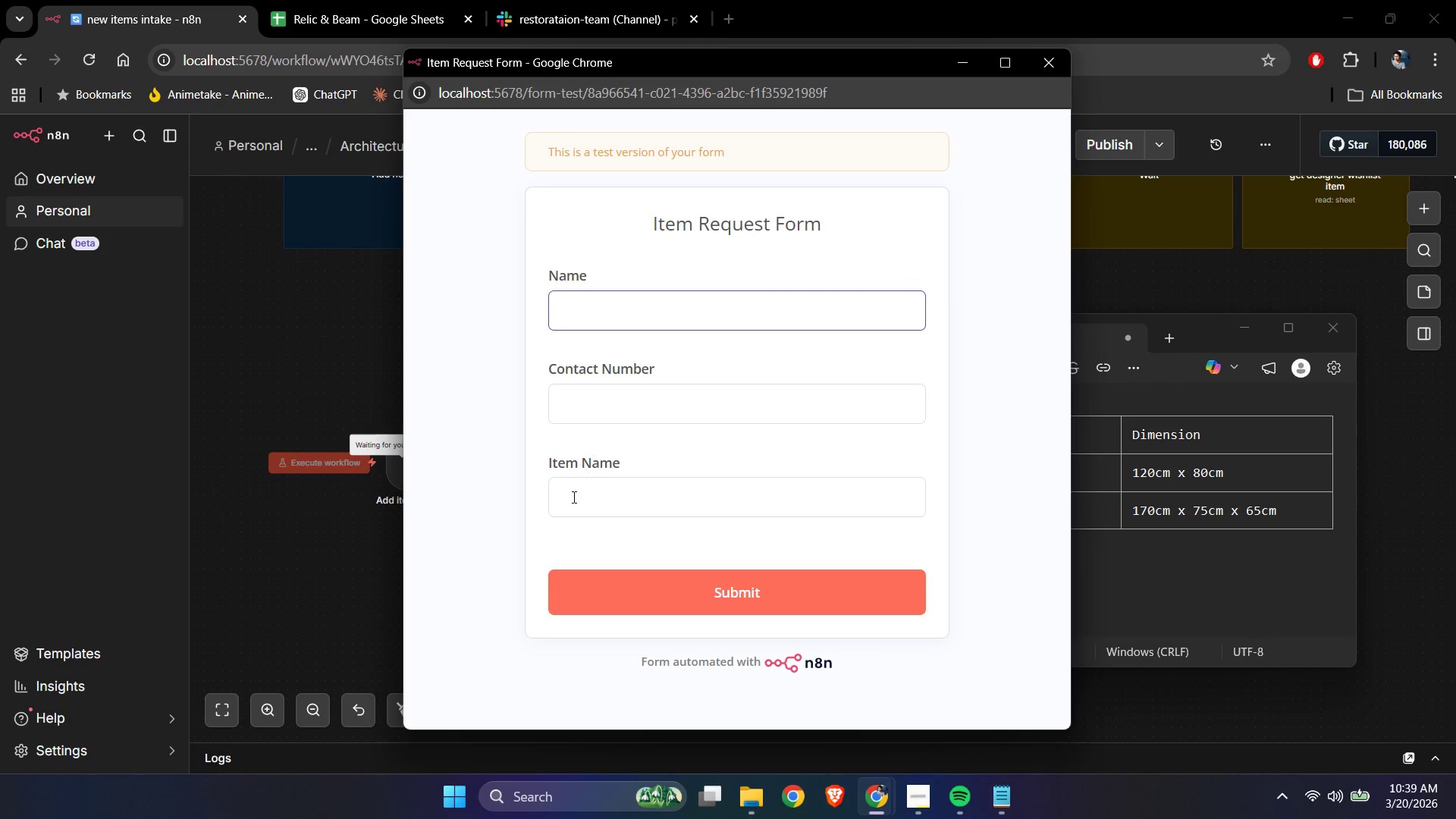 
key(Control+ControlLeft)
 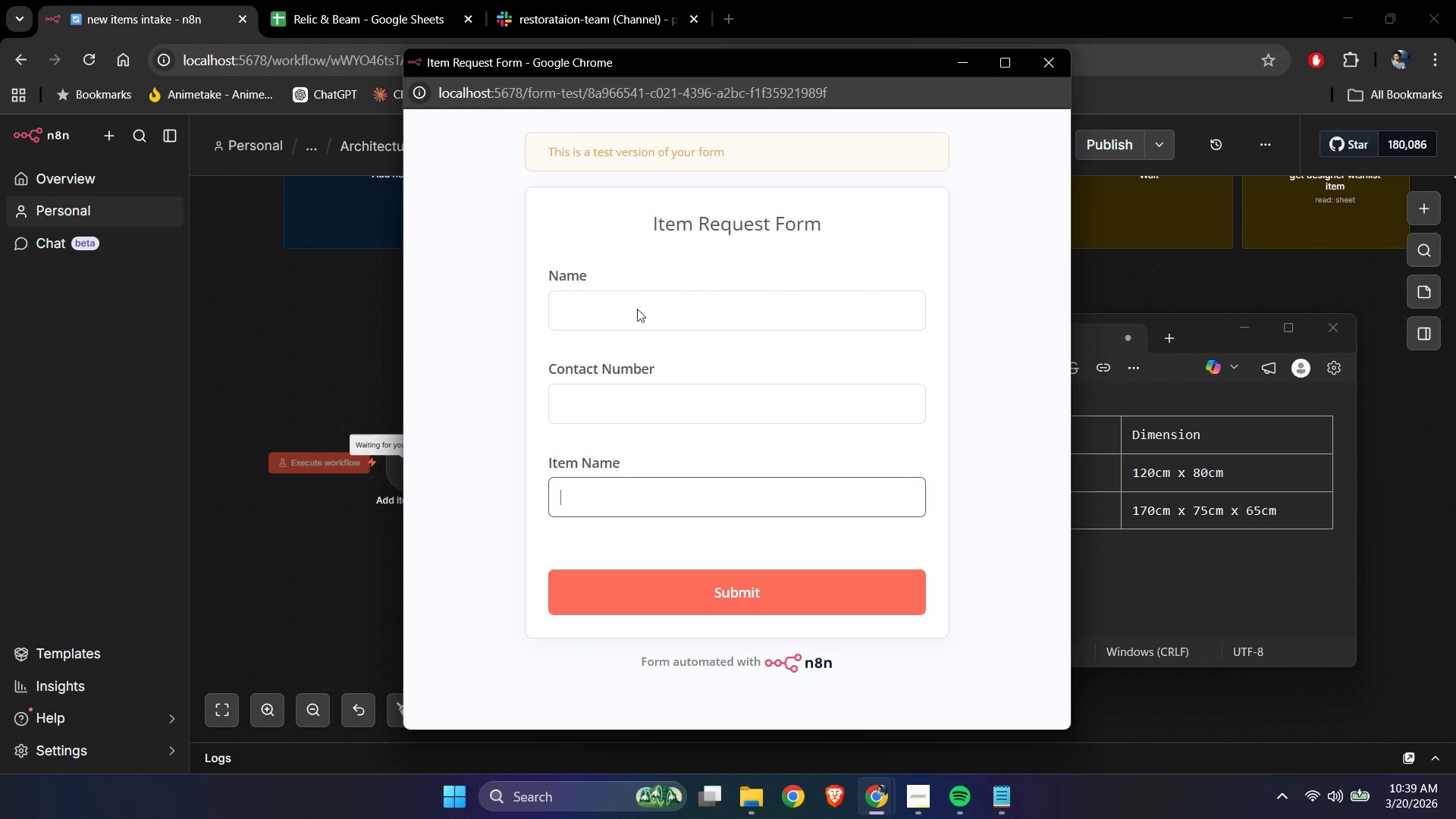 
key(Control+V)
 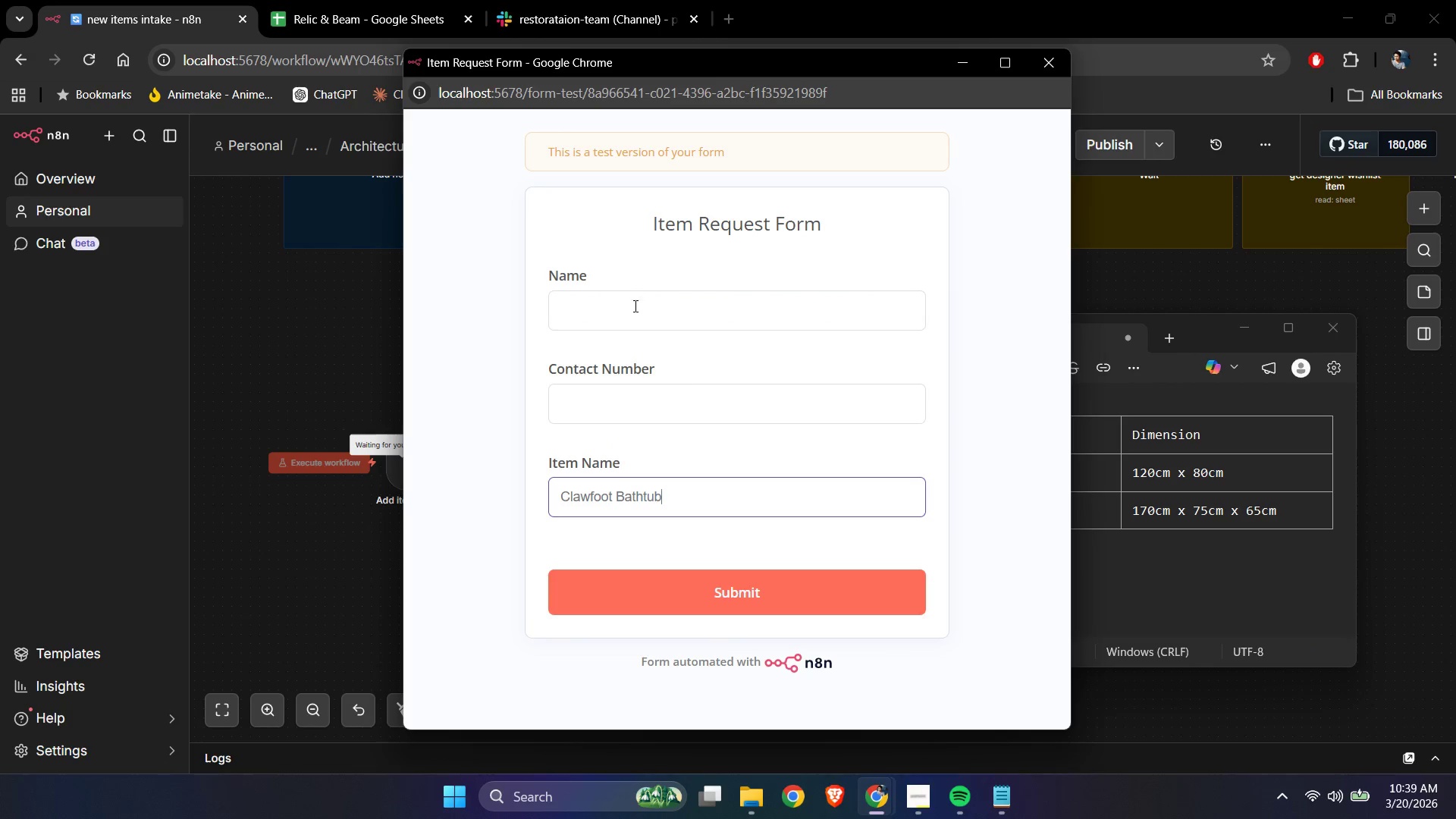 
left_click([634, 306])
 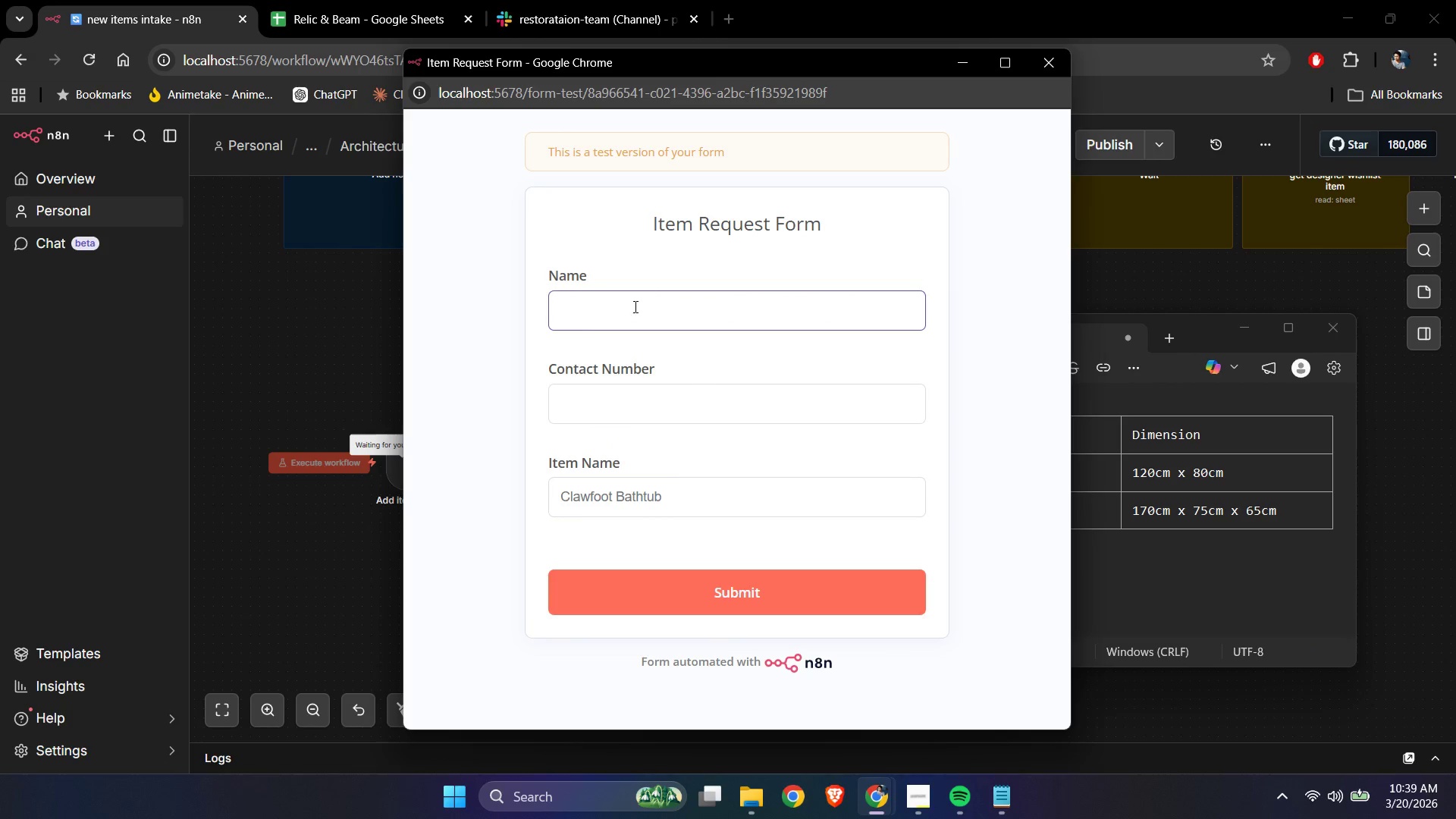 
type(John De)
key(Backspace)
type(oe)
key(Tab)
type(+123456798910)
 